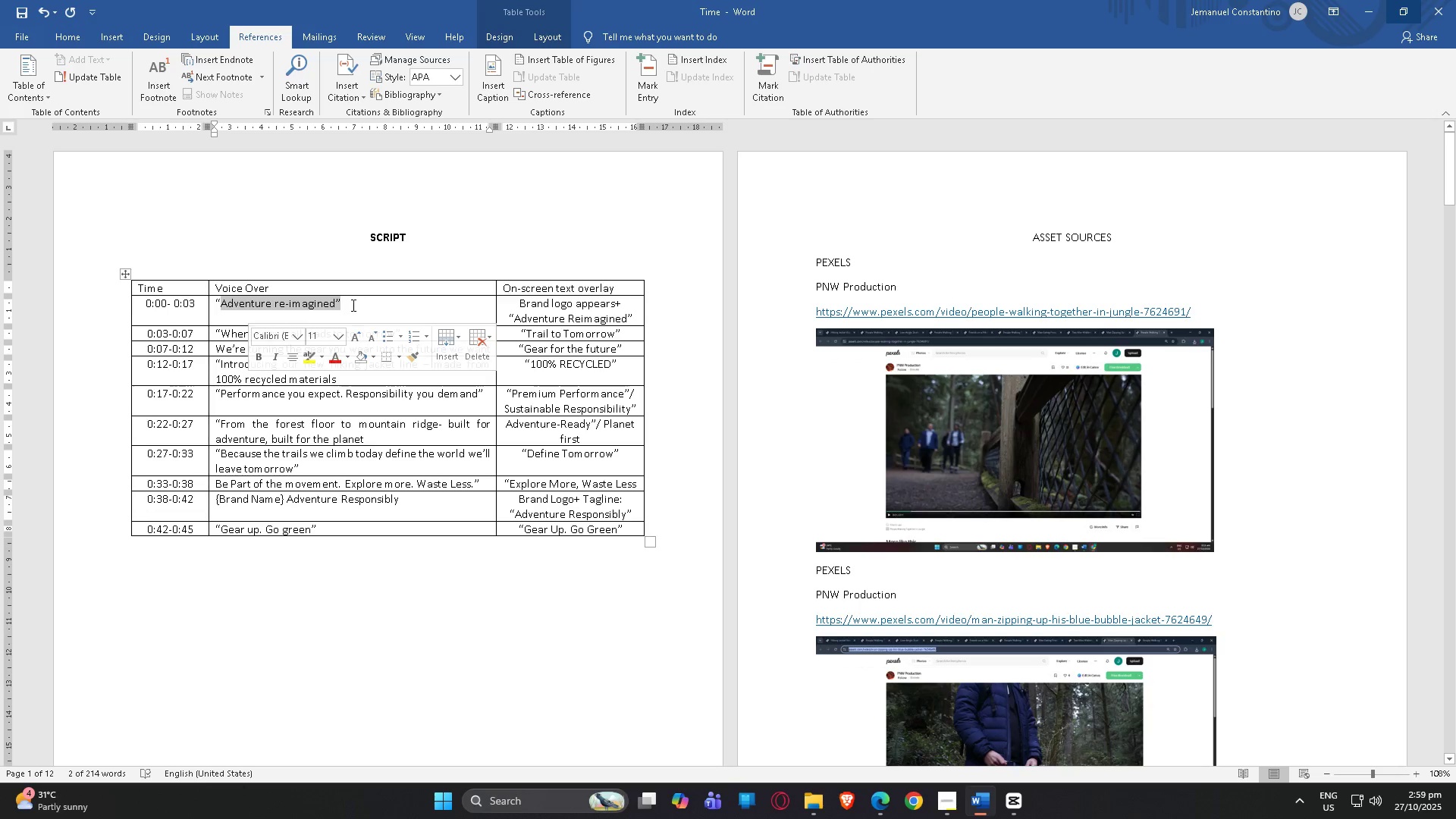 
left_click([336, 305])
 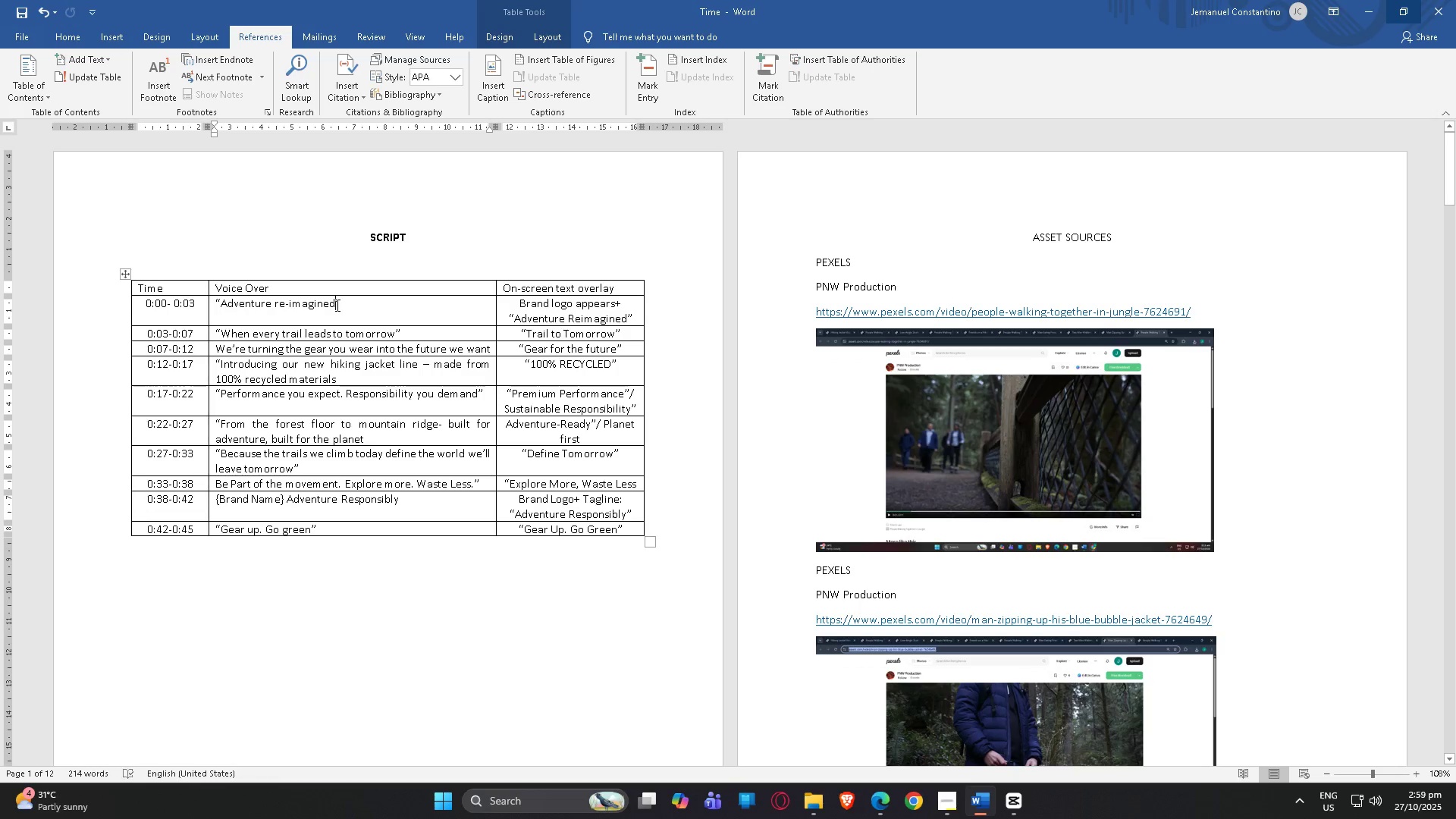 
left_click_drag(start_coordinate=[336, 305], to_coordinate=[244, 304])
 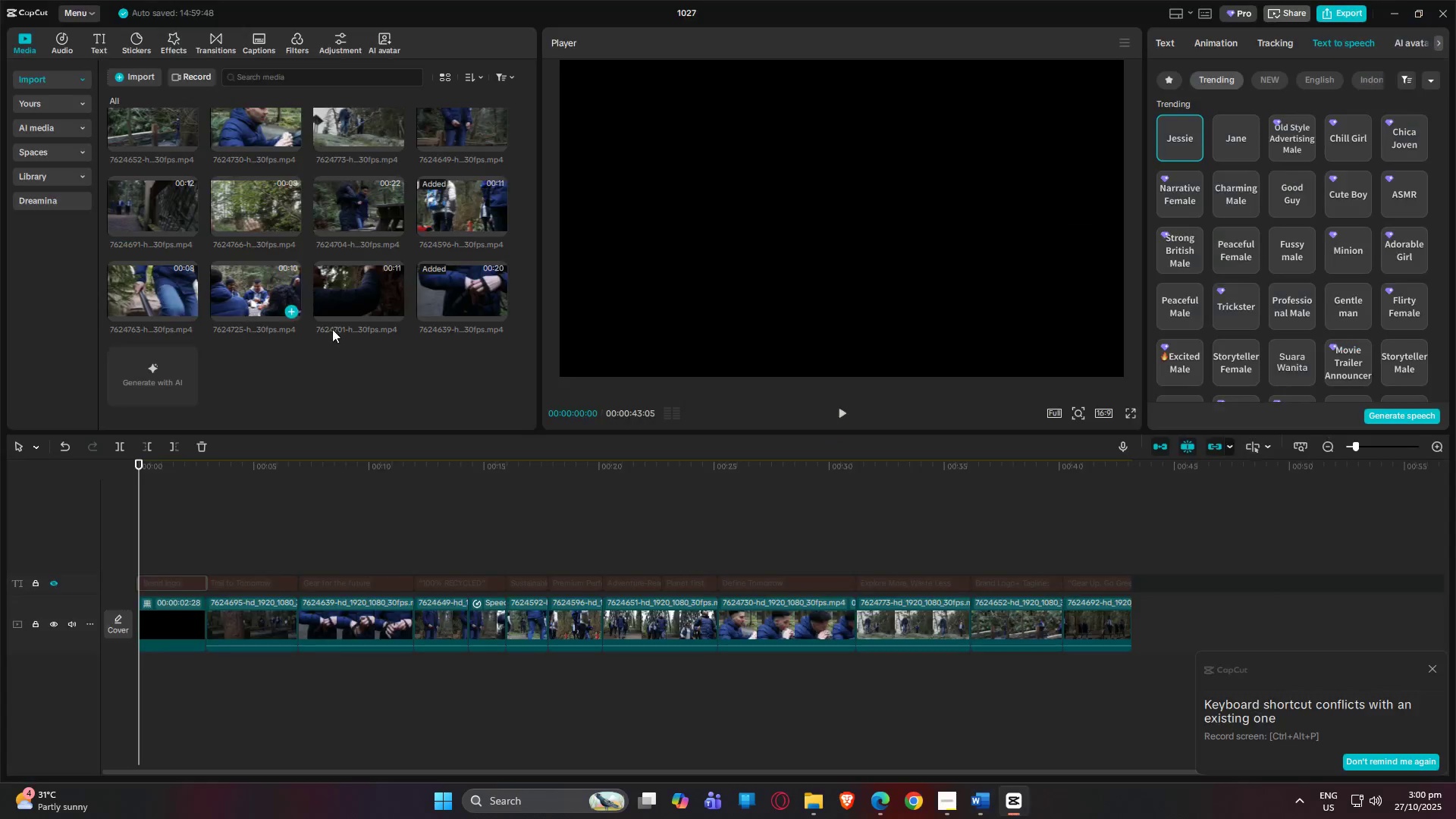 
key(Control+ControlLeft)
 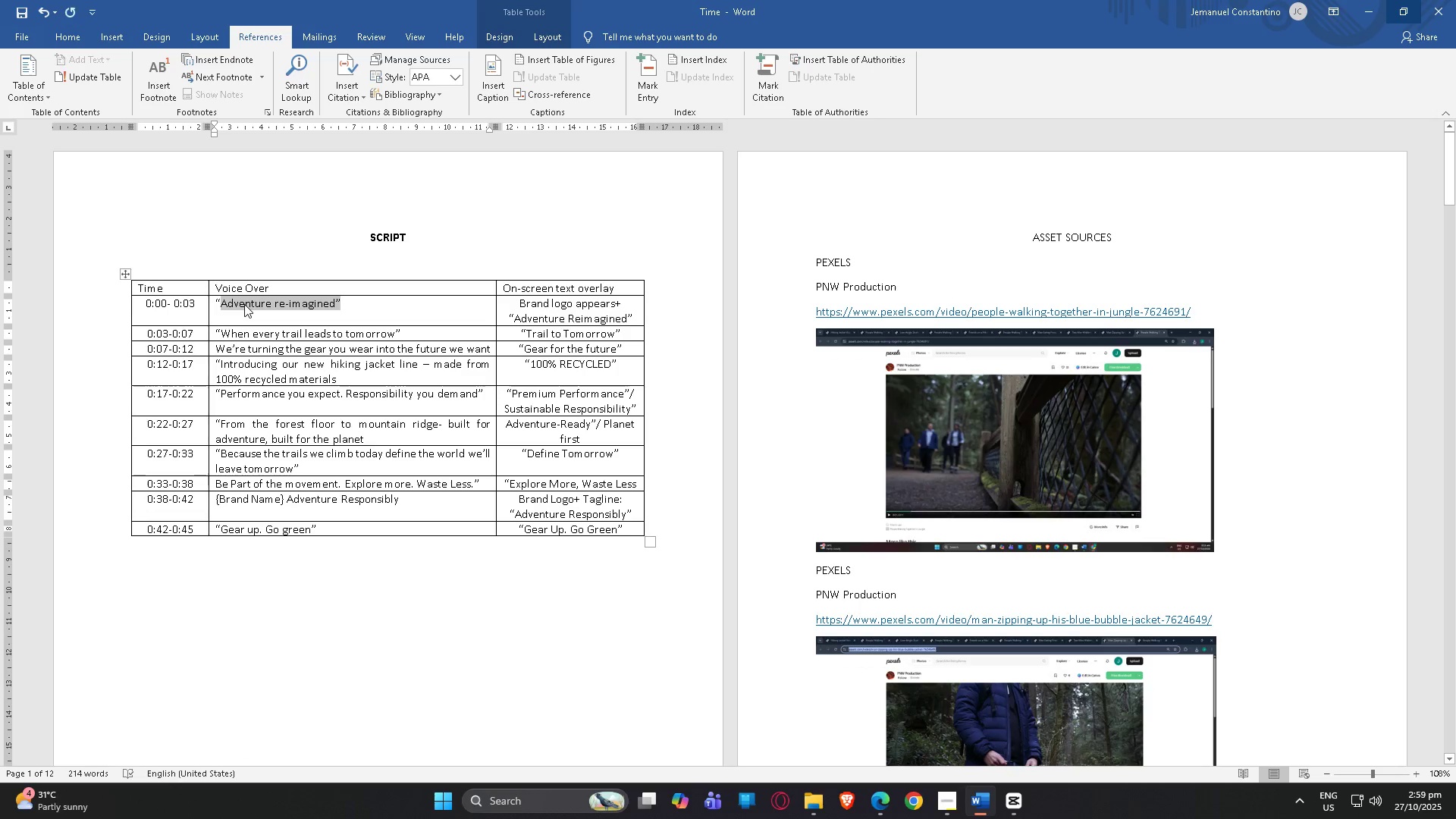 
key(Control+C)
 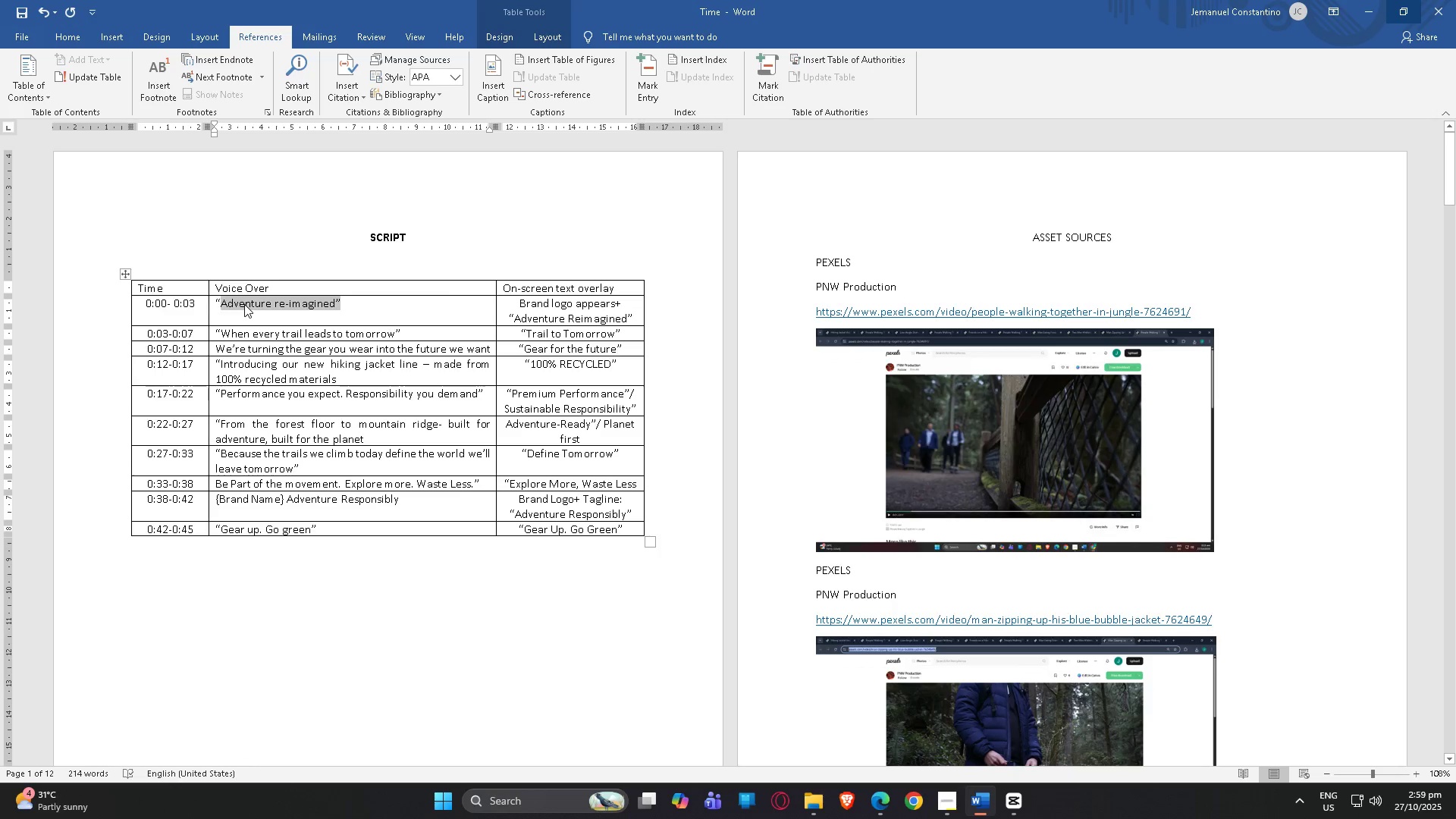 
key(Alt+AltLeft)
 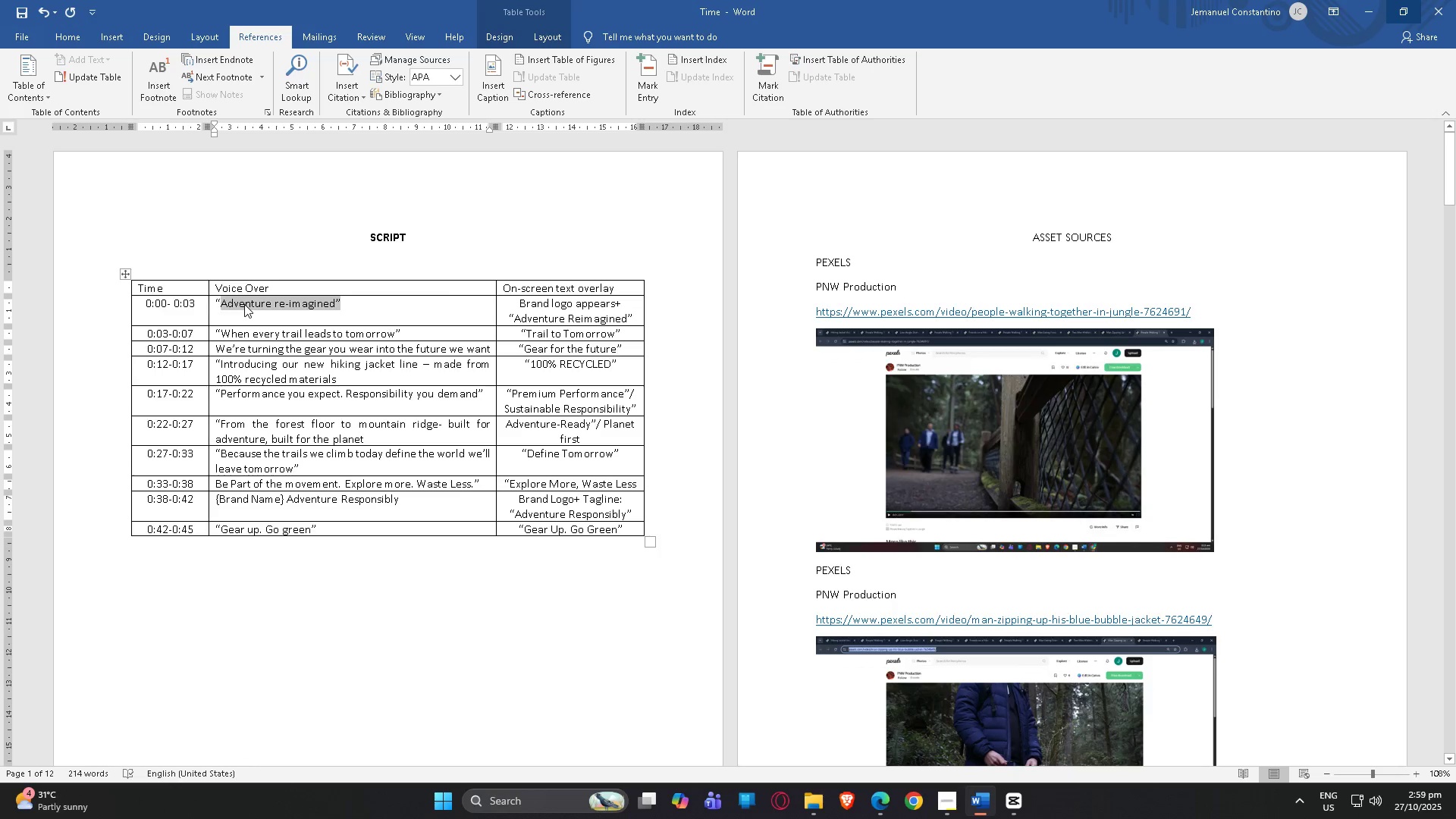 
key(Alt+Tab)
 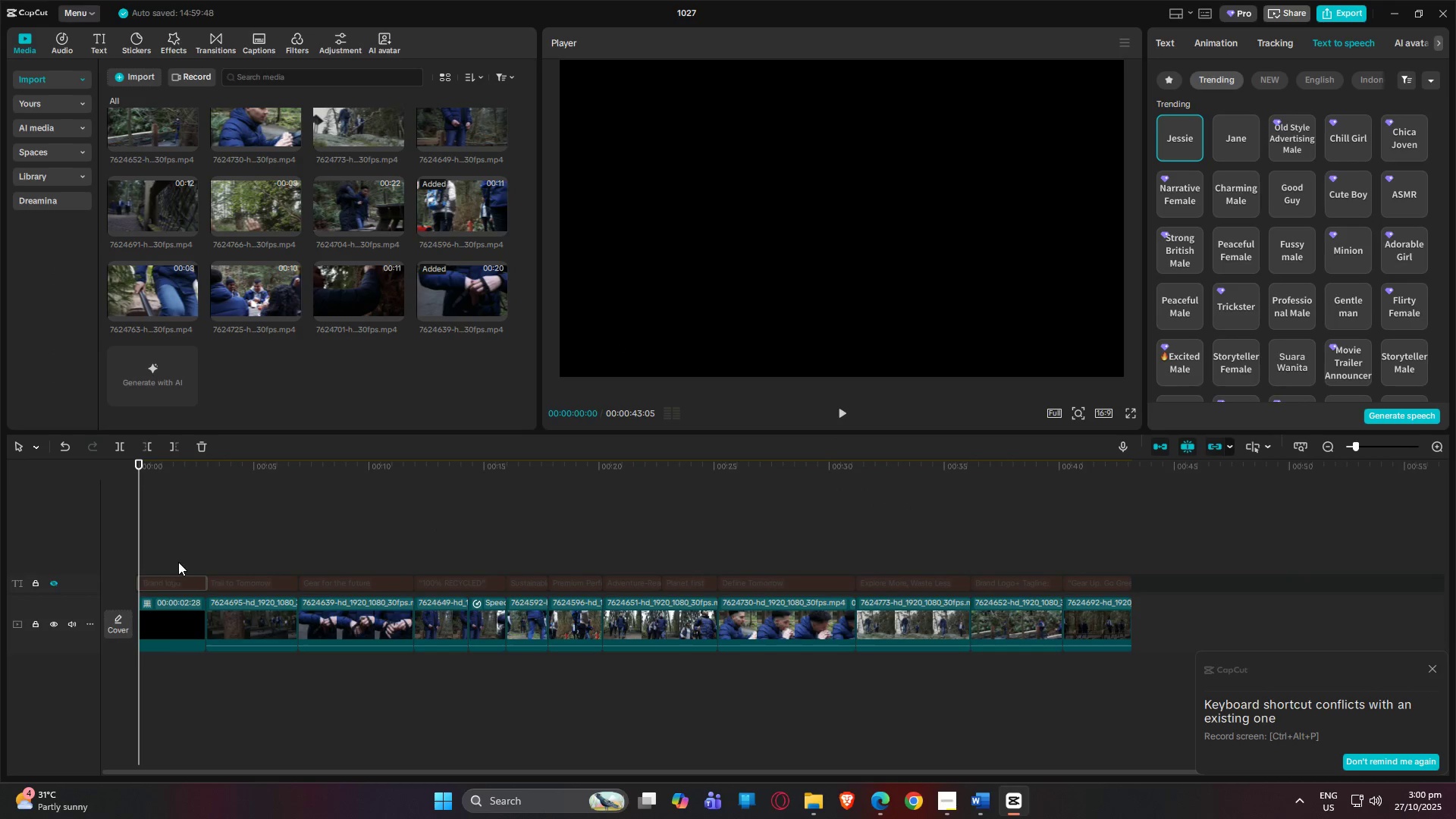 
left_click([163, 566])
 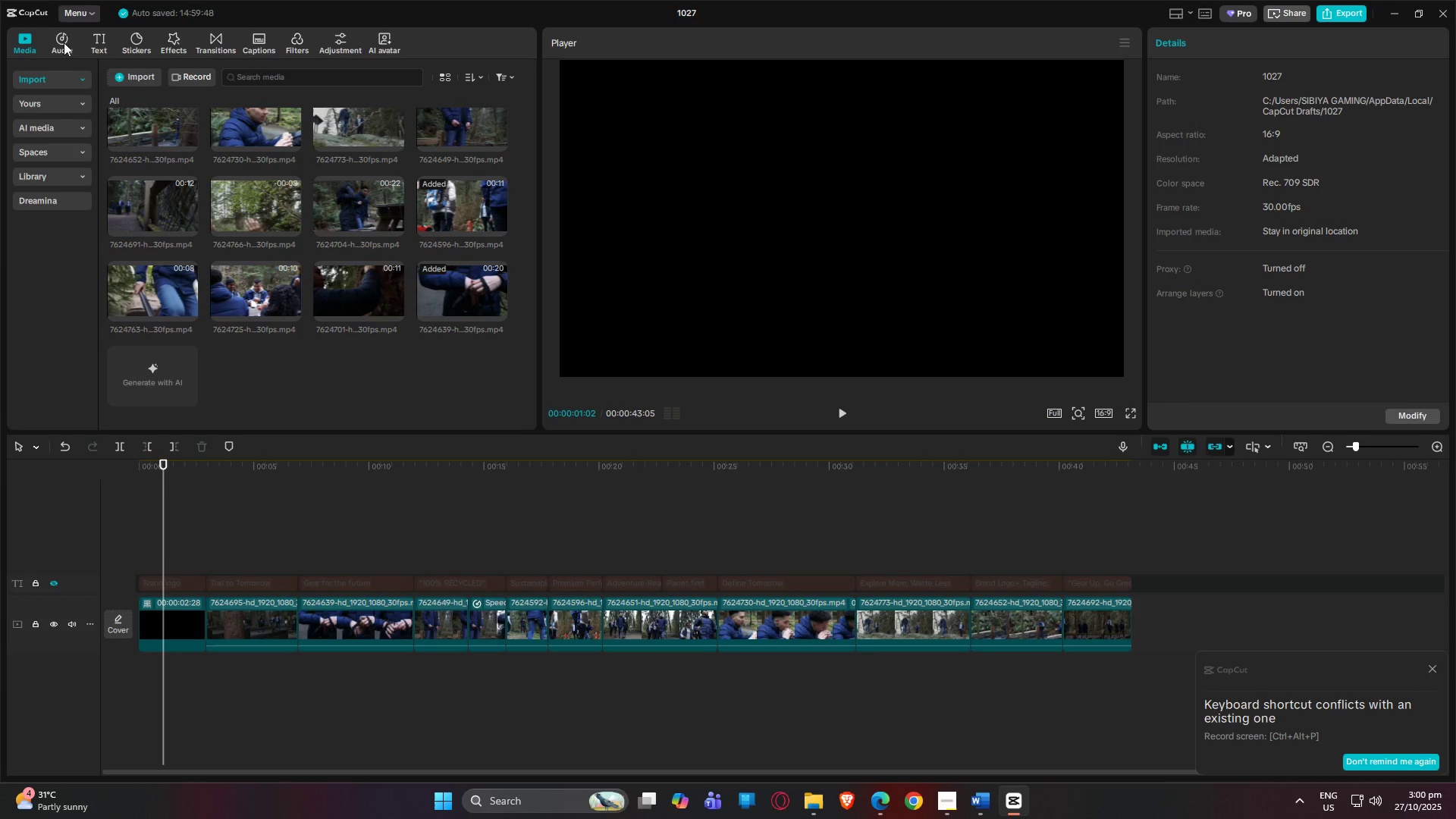 
left_click([95, 32])
 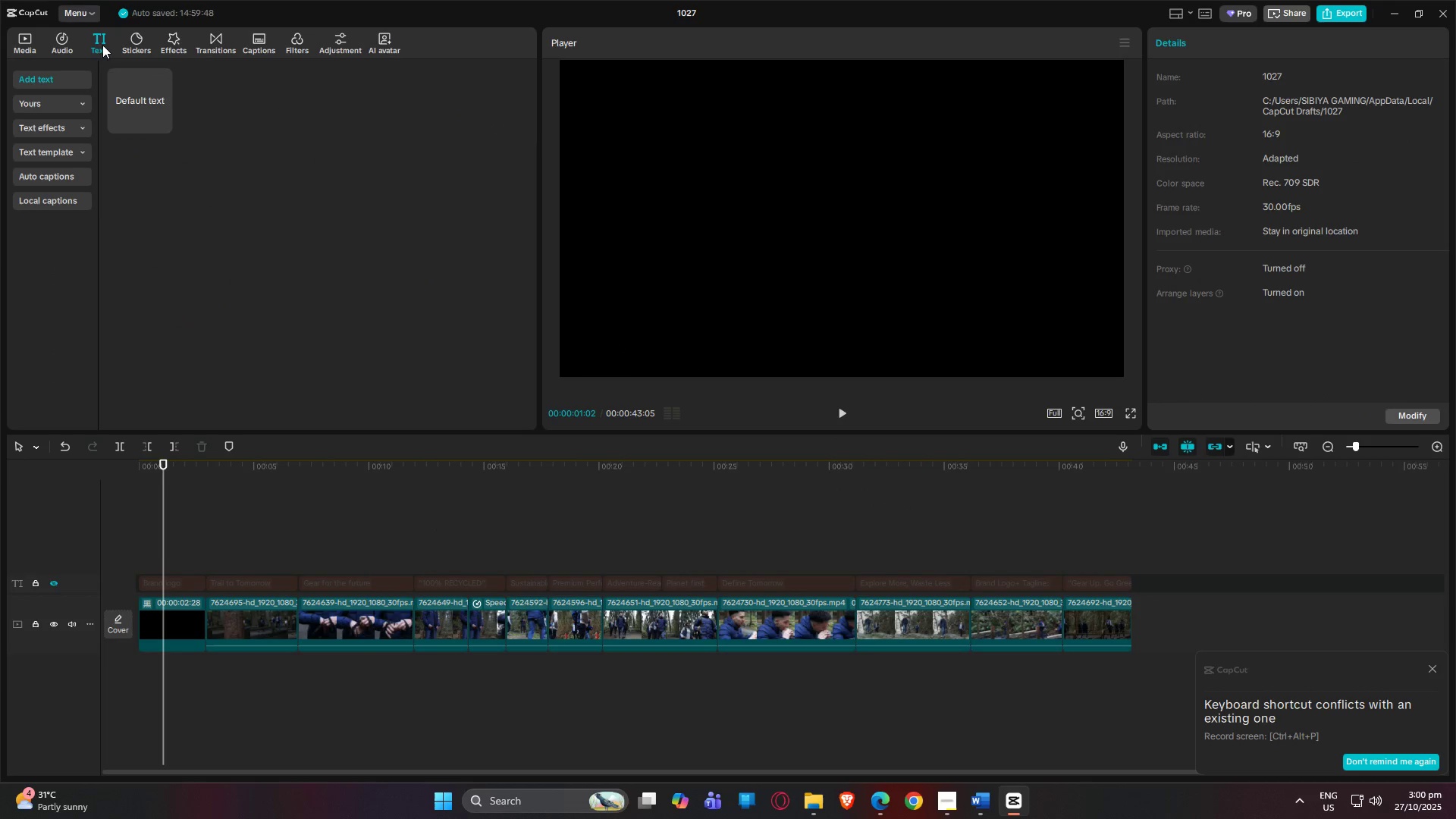 
left_click([132, 103])
 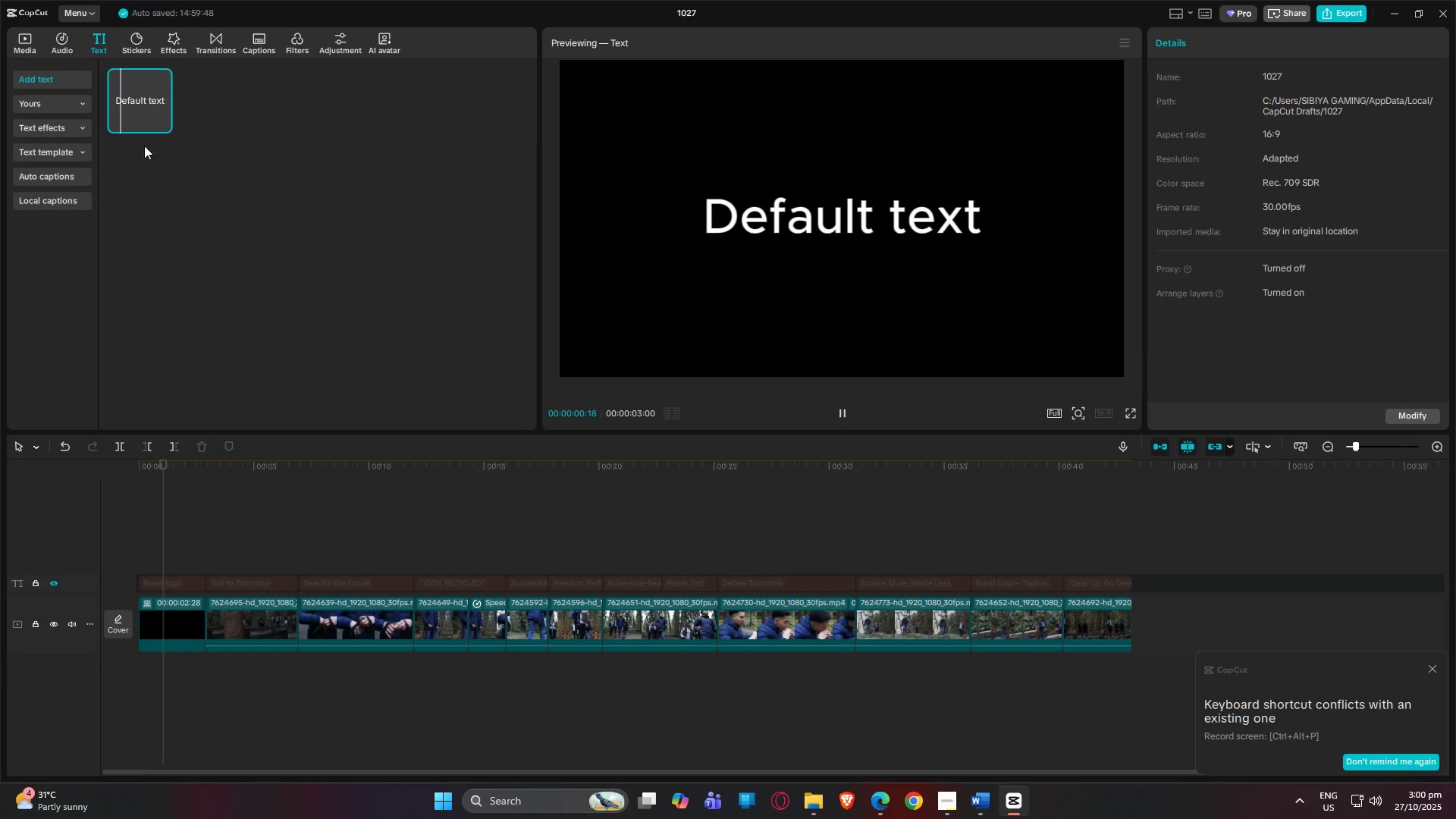 
left_click_drag(start_coordinate=[150, 102], to_coordinate=[135, 560])
 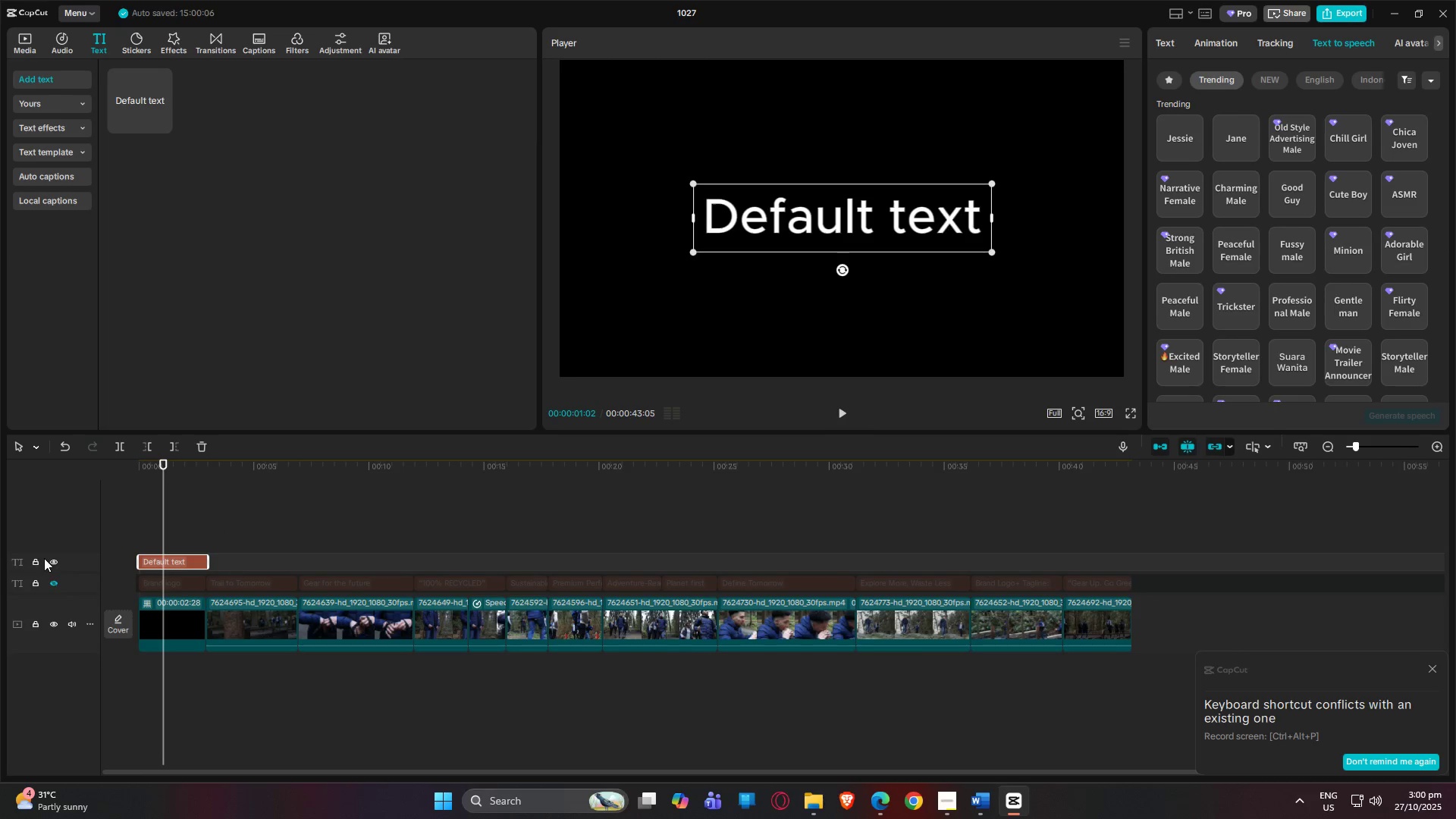 
left_click([56, 558])
 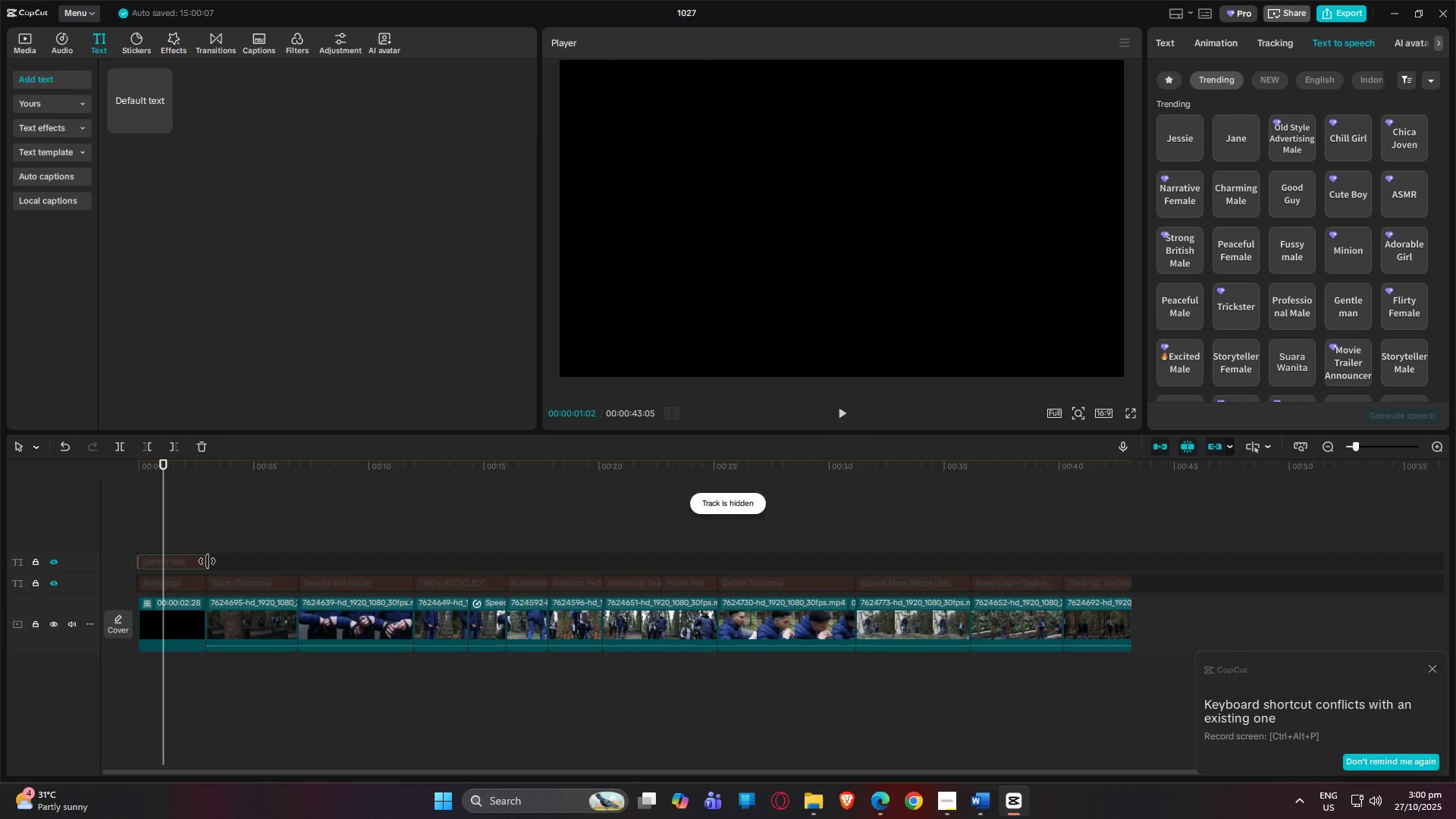 
left_click_drag(start_coordinate=[209, 561], to_coordinate=[202, 560])
 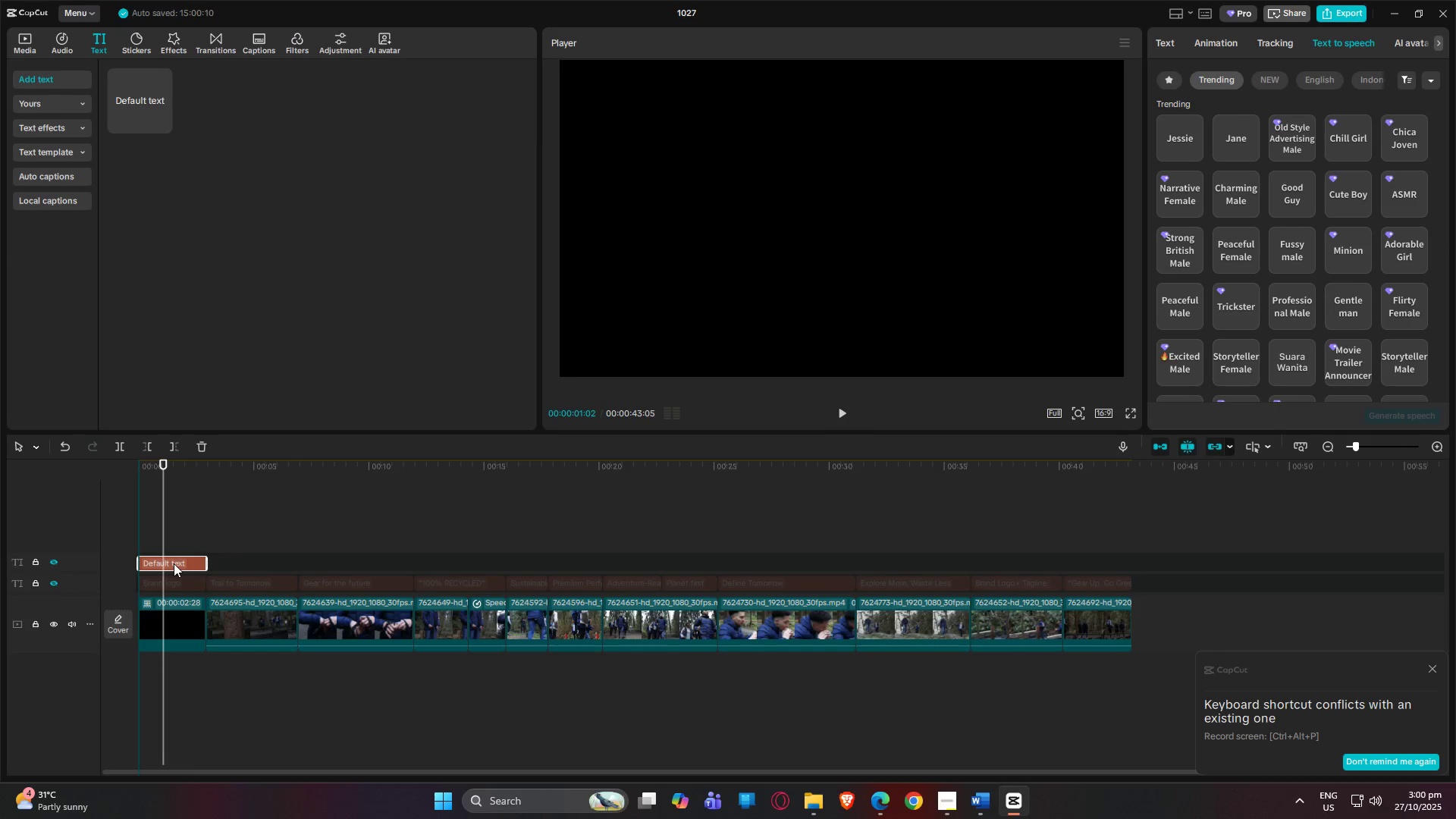 
key(Control+V)
 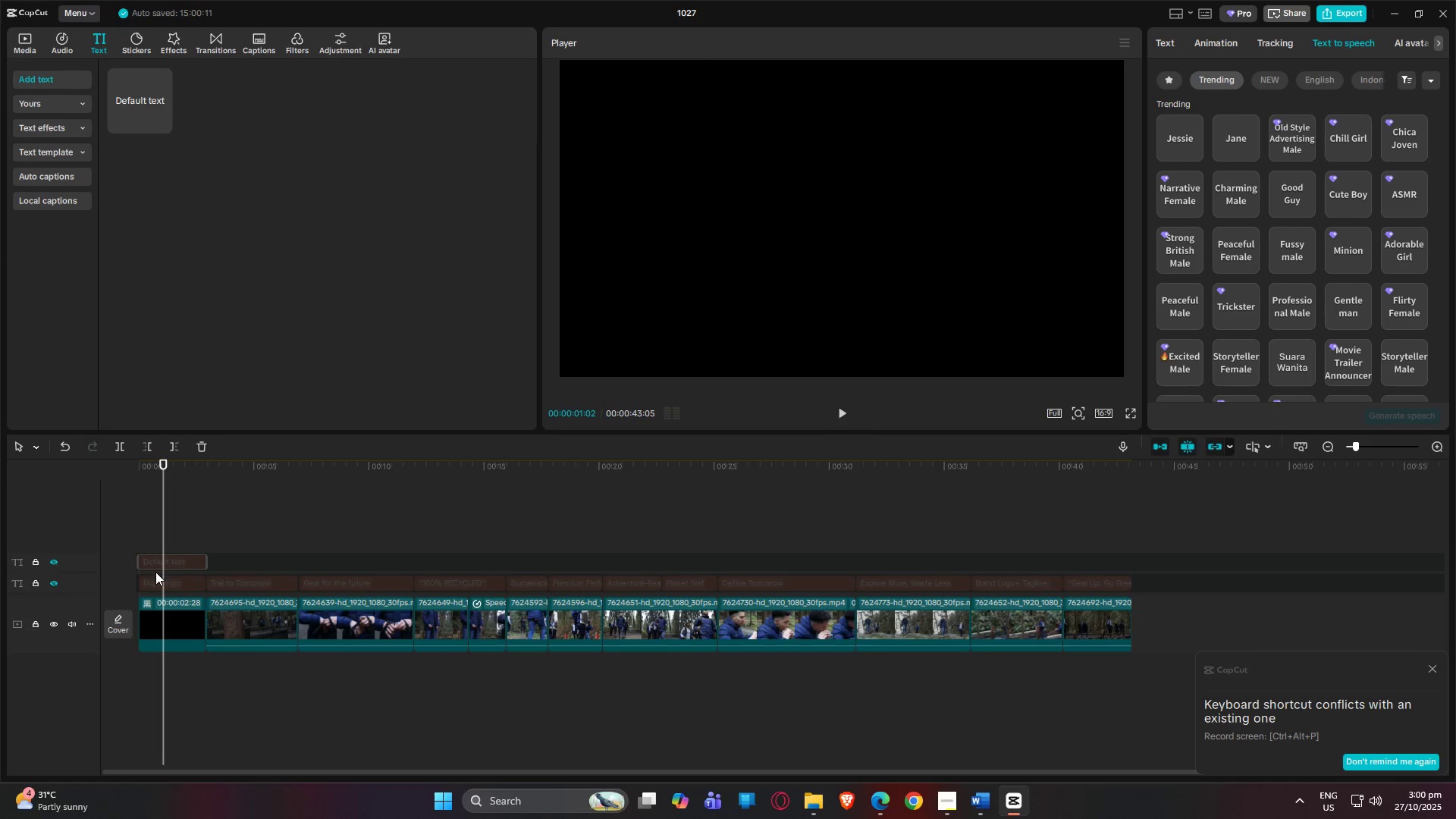 
left_click([166, 561])
 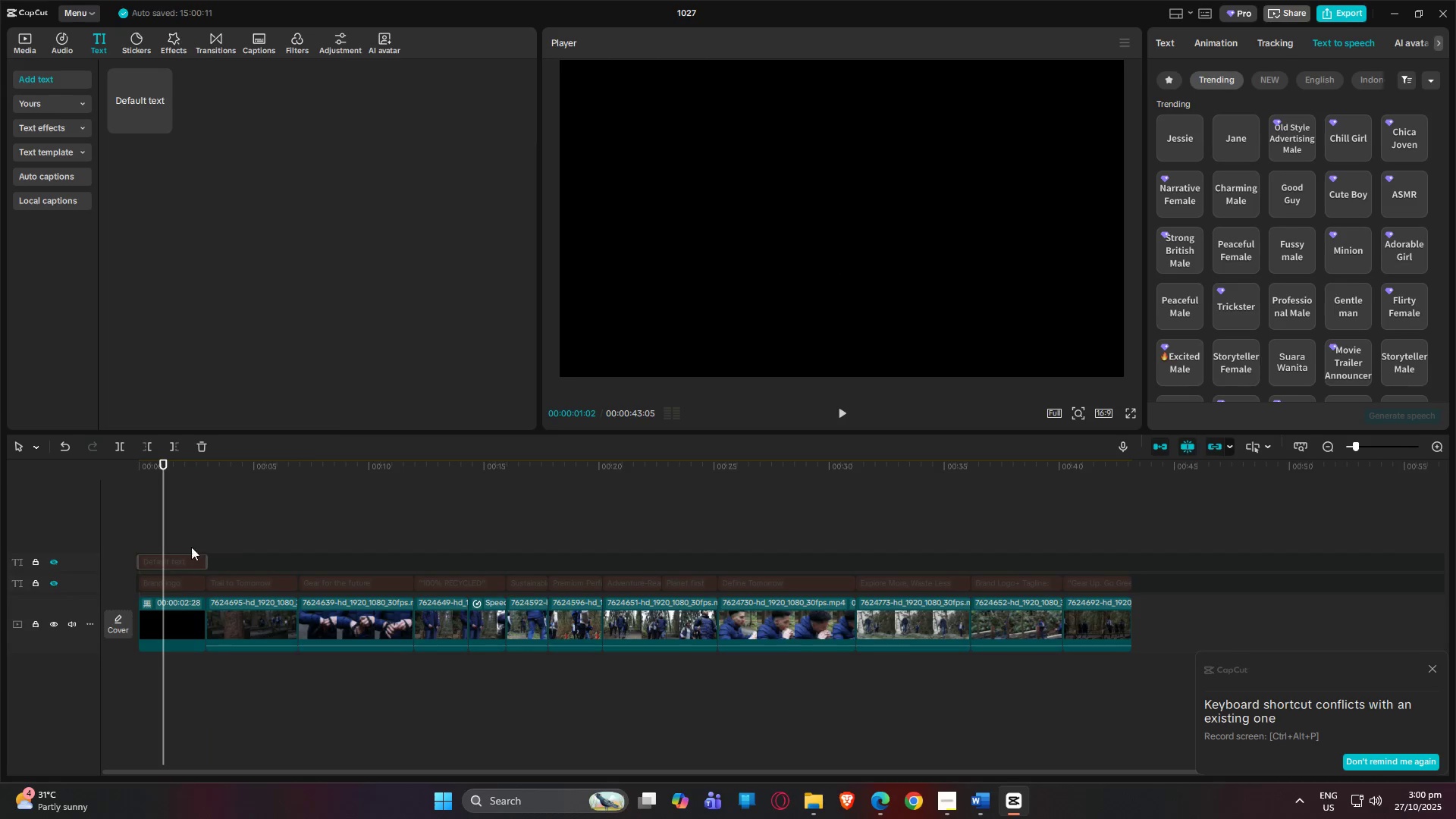 
left_click([177, 556])
 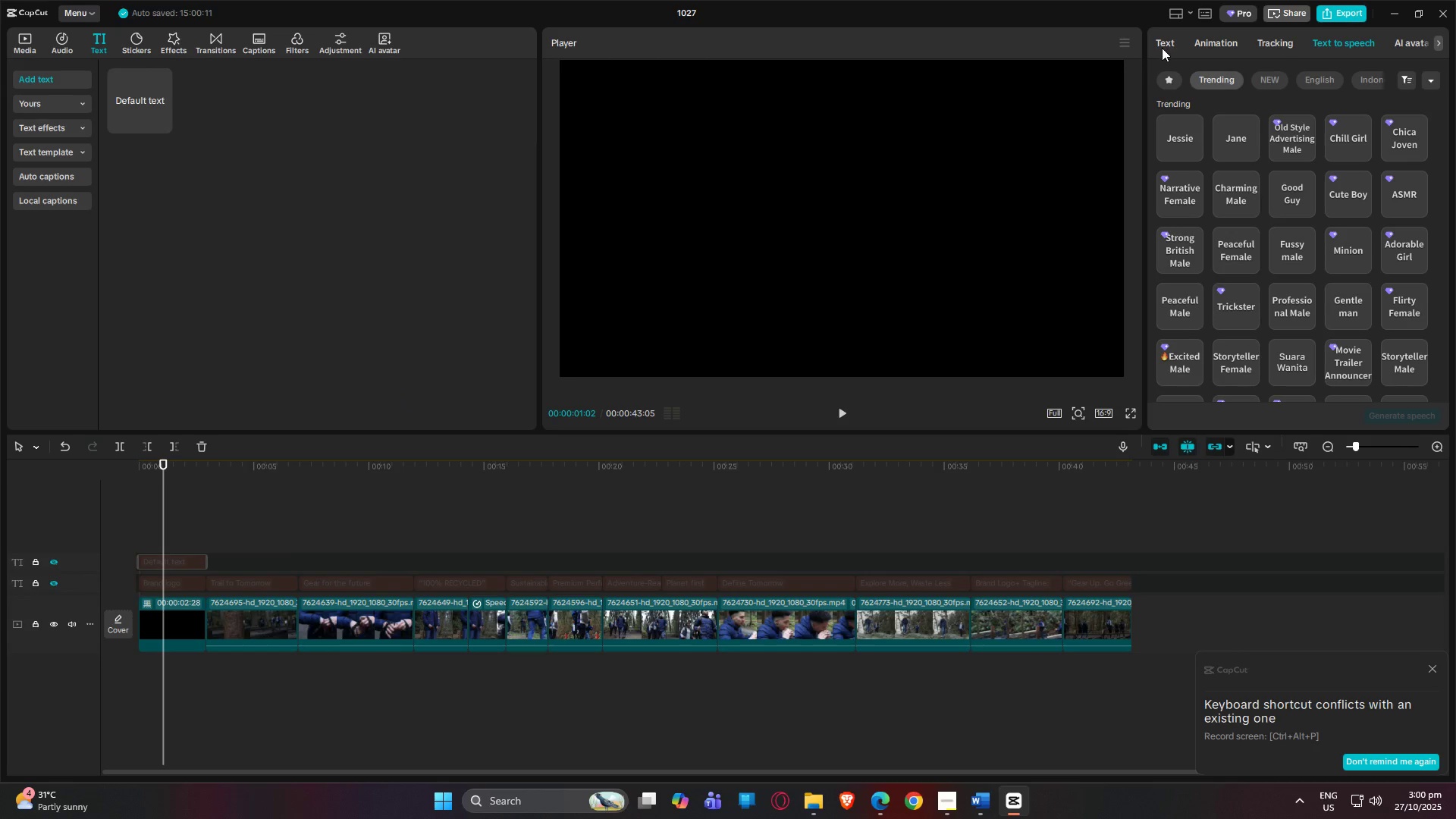 
left_click([1162, 48])
 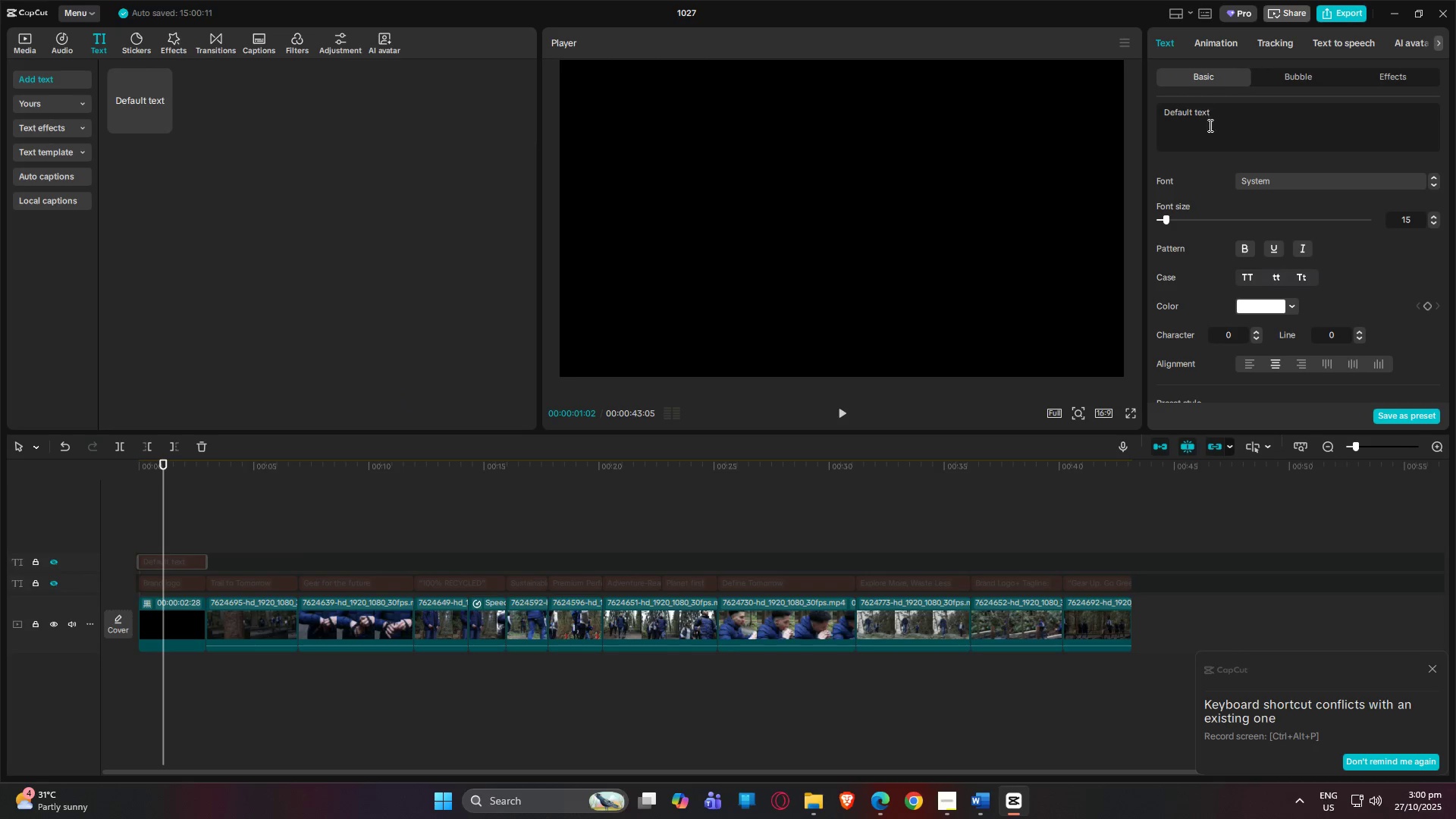 
left_click_drag(start_coordinate=[1228, 114], to_coordinate=[974, 113])
 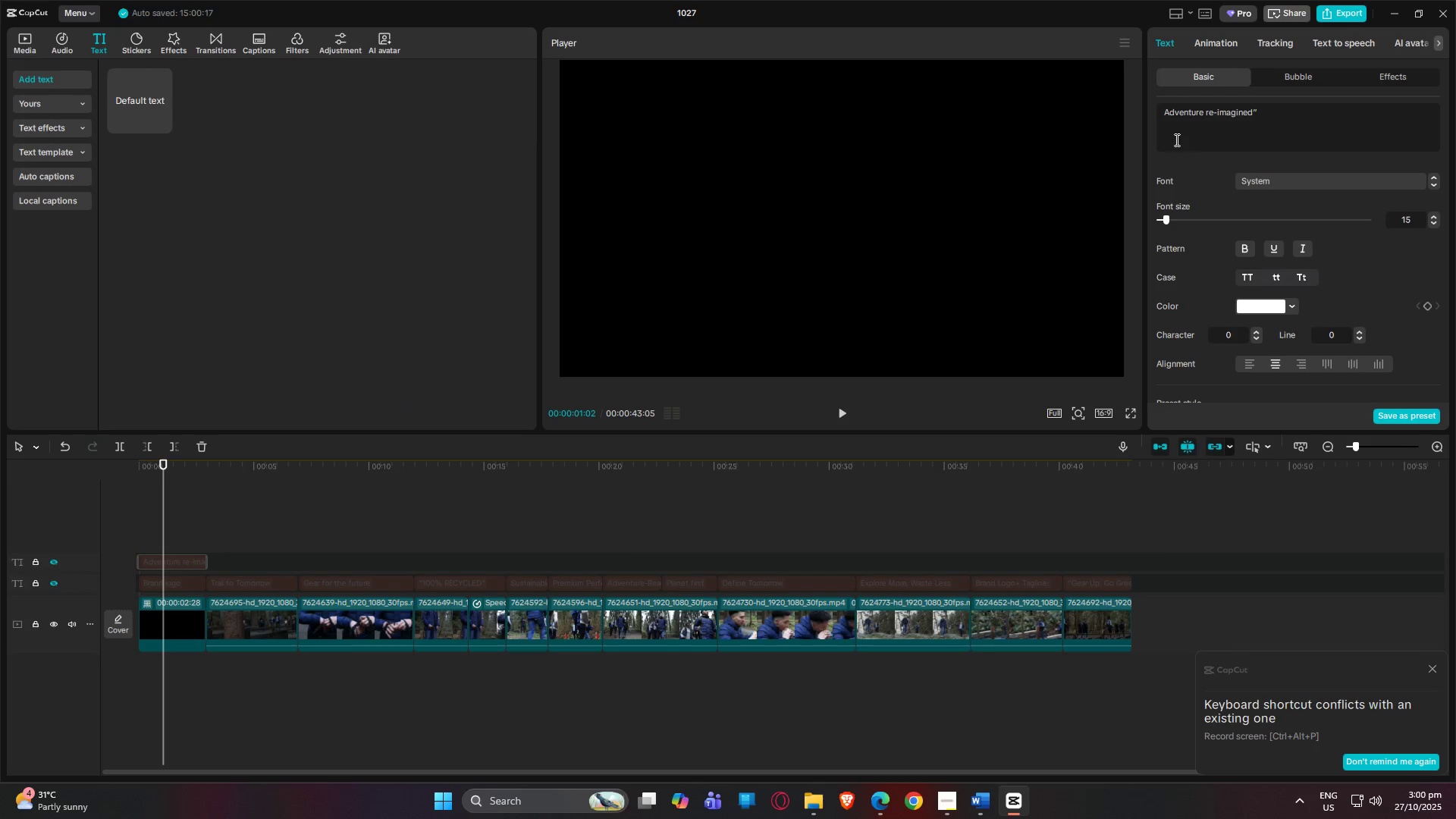 
key(Control+V)
 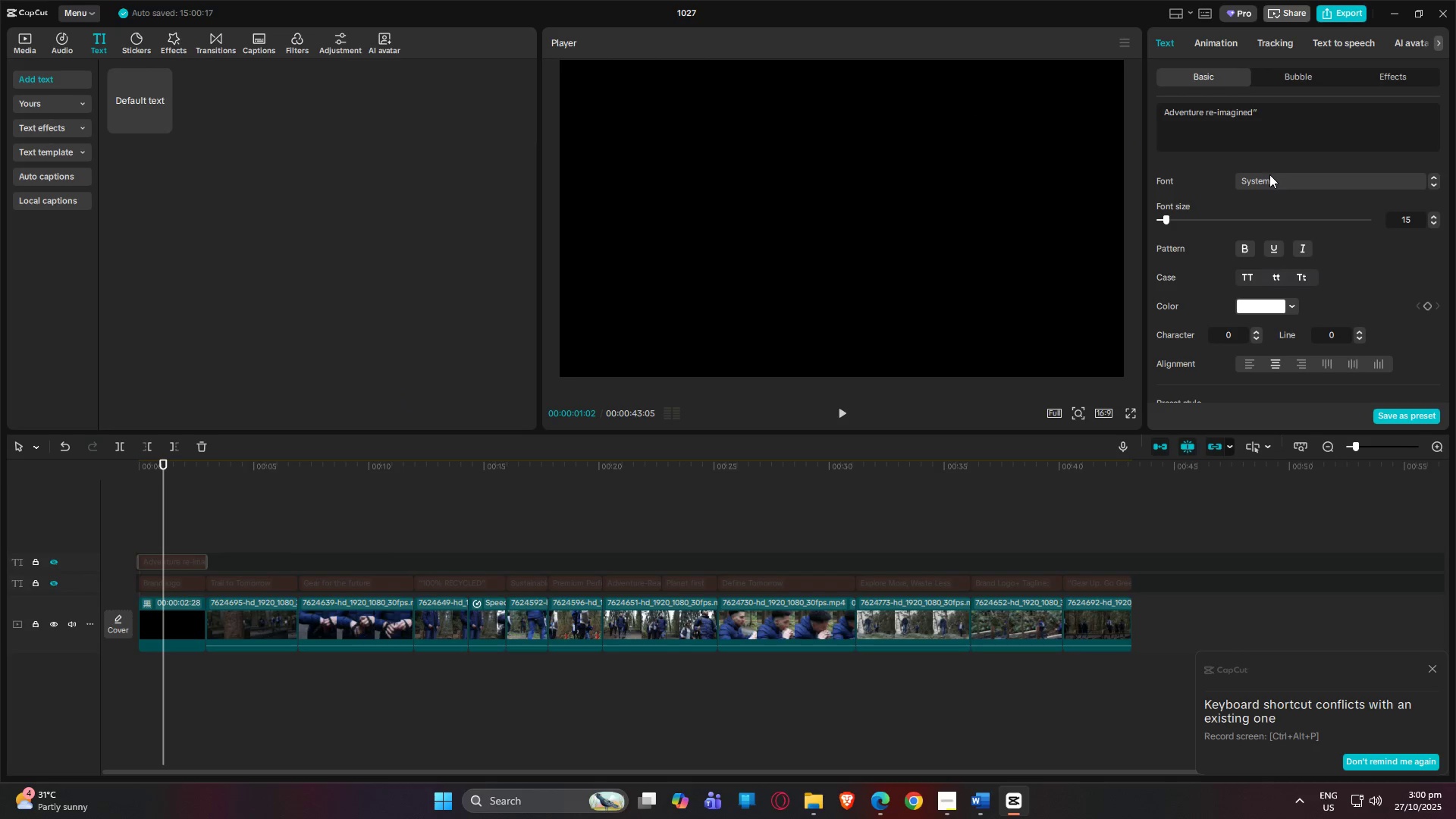 
left_click([1269, 115])
 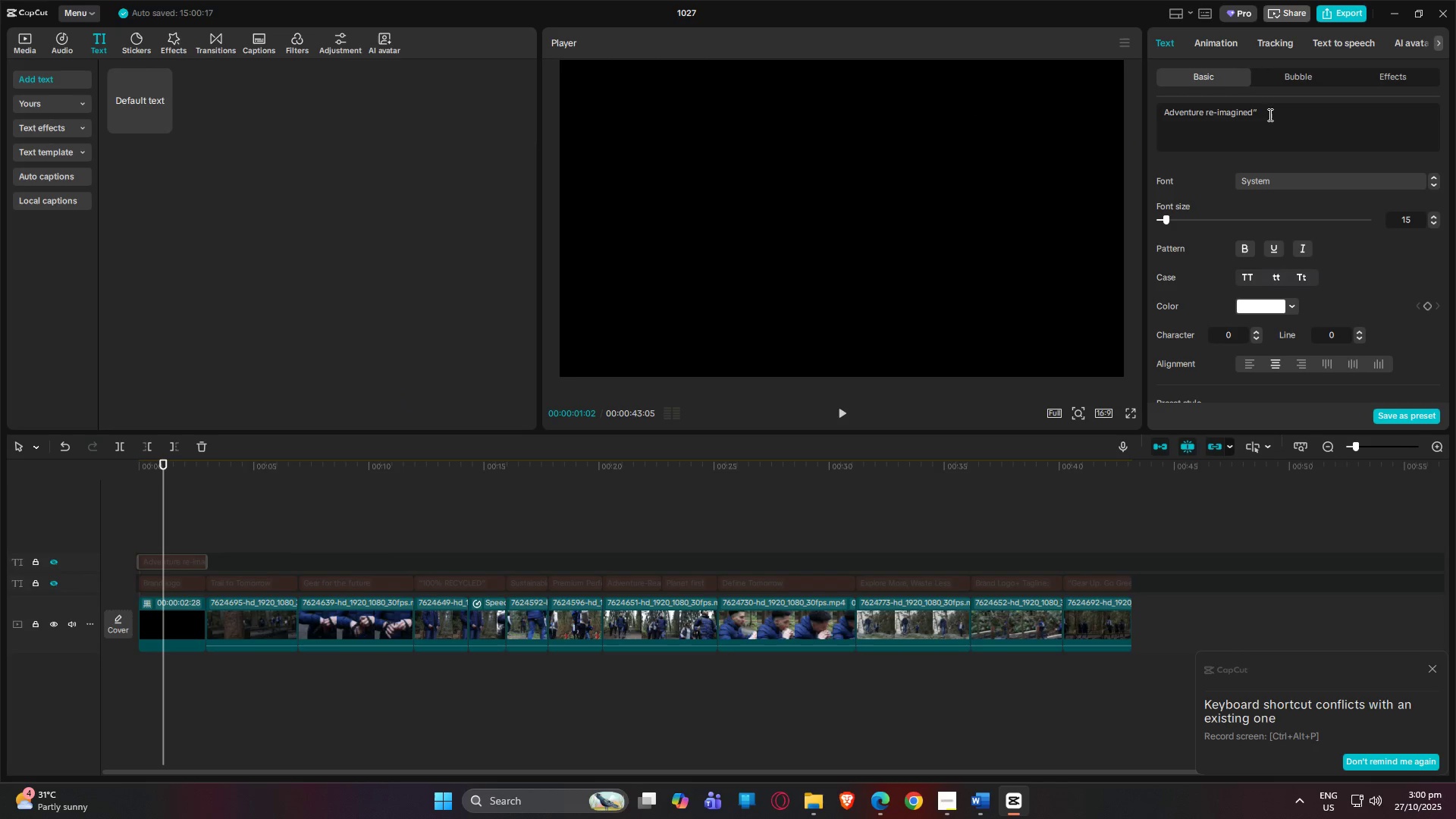 
key(Backspace)
 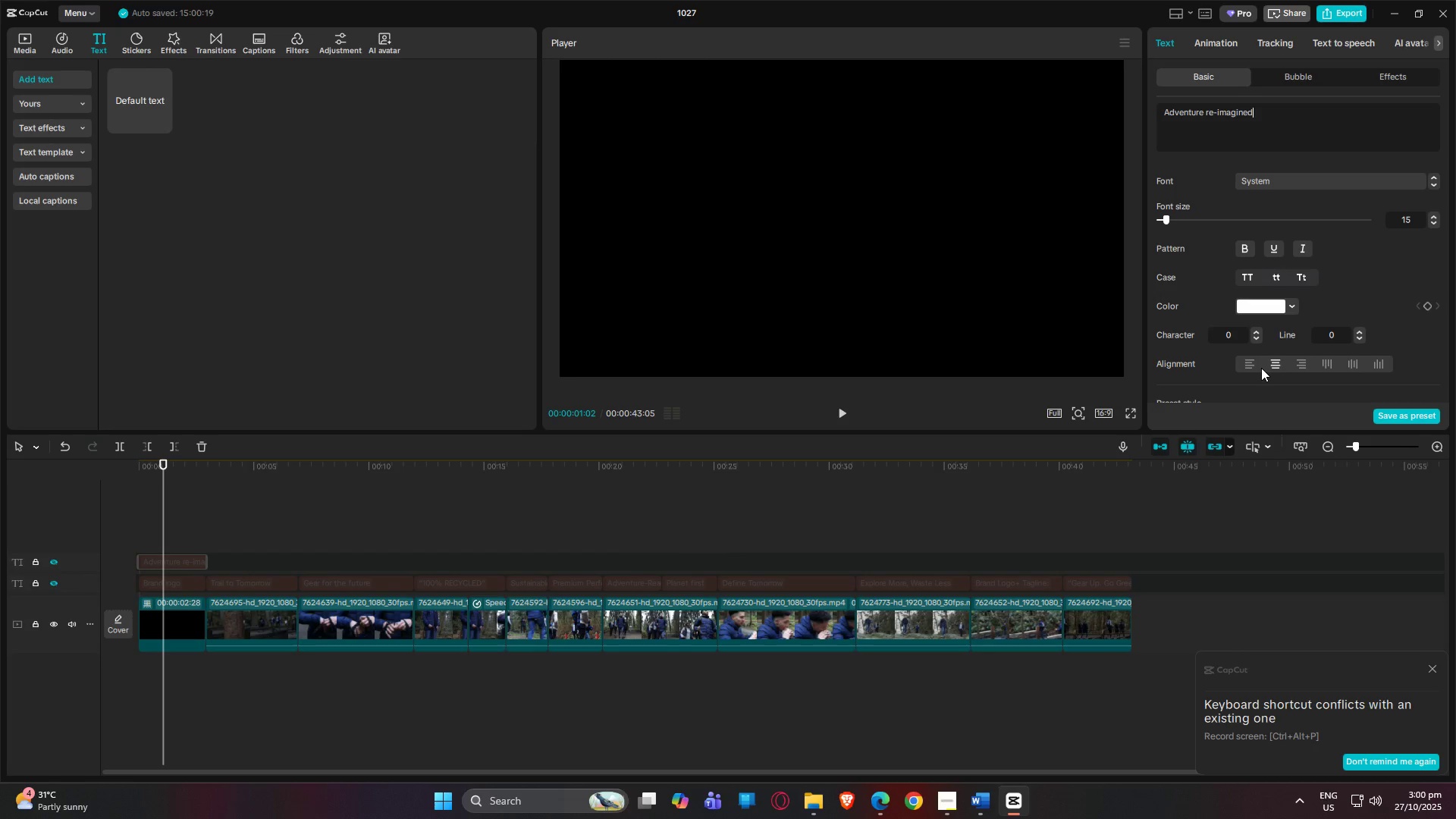 
wait(45.5)
 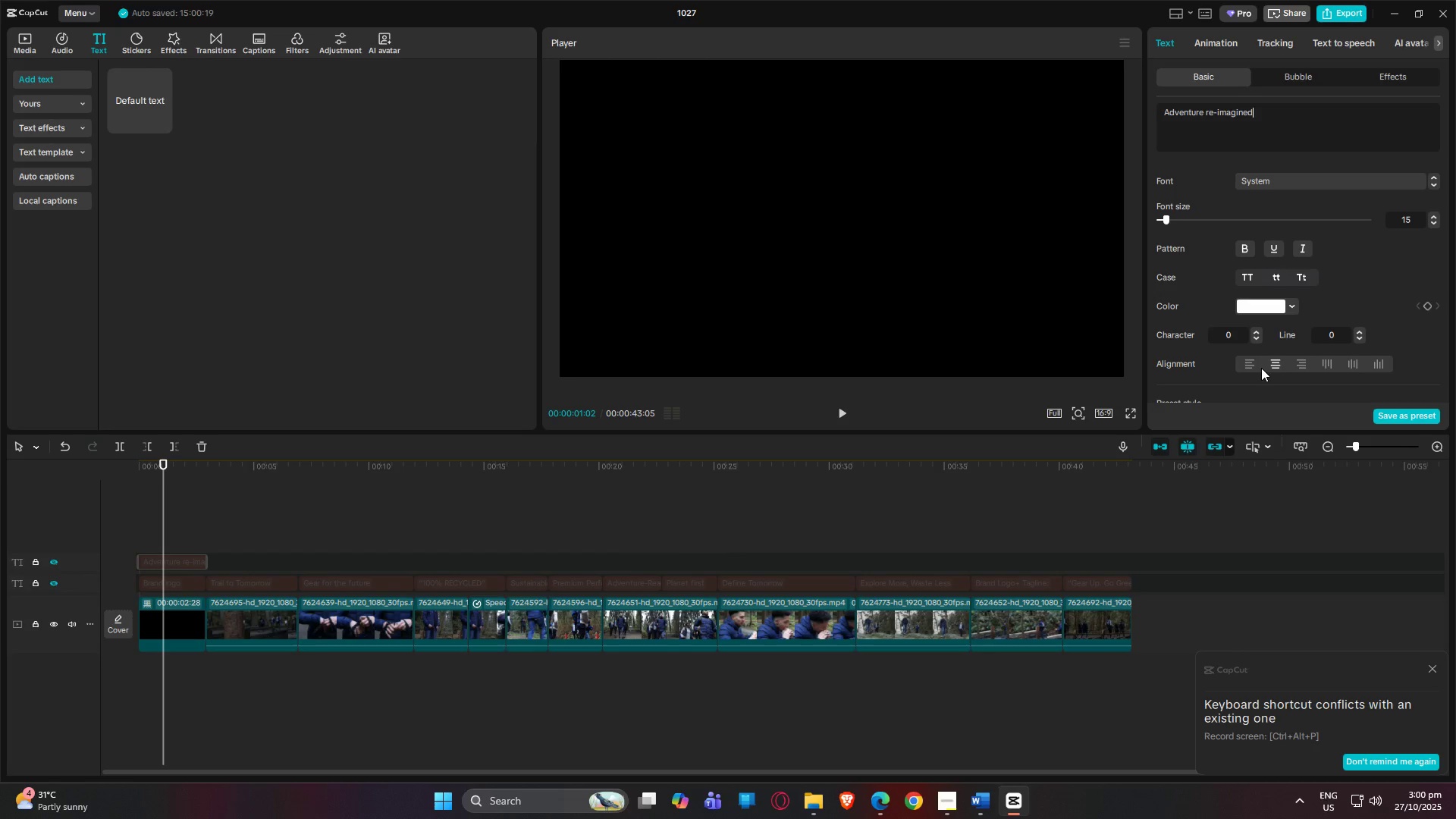 
double_click([1432, 672])
 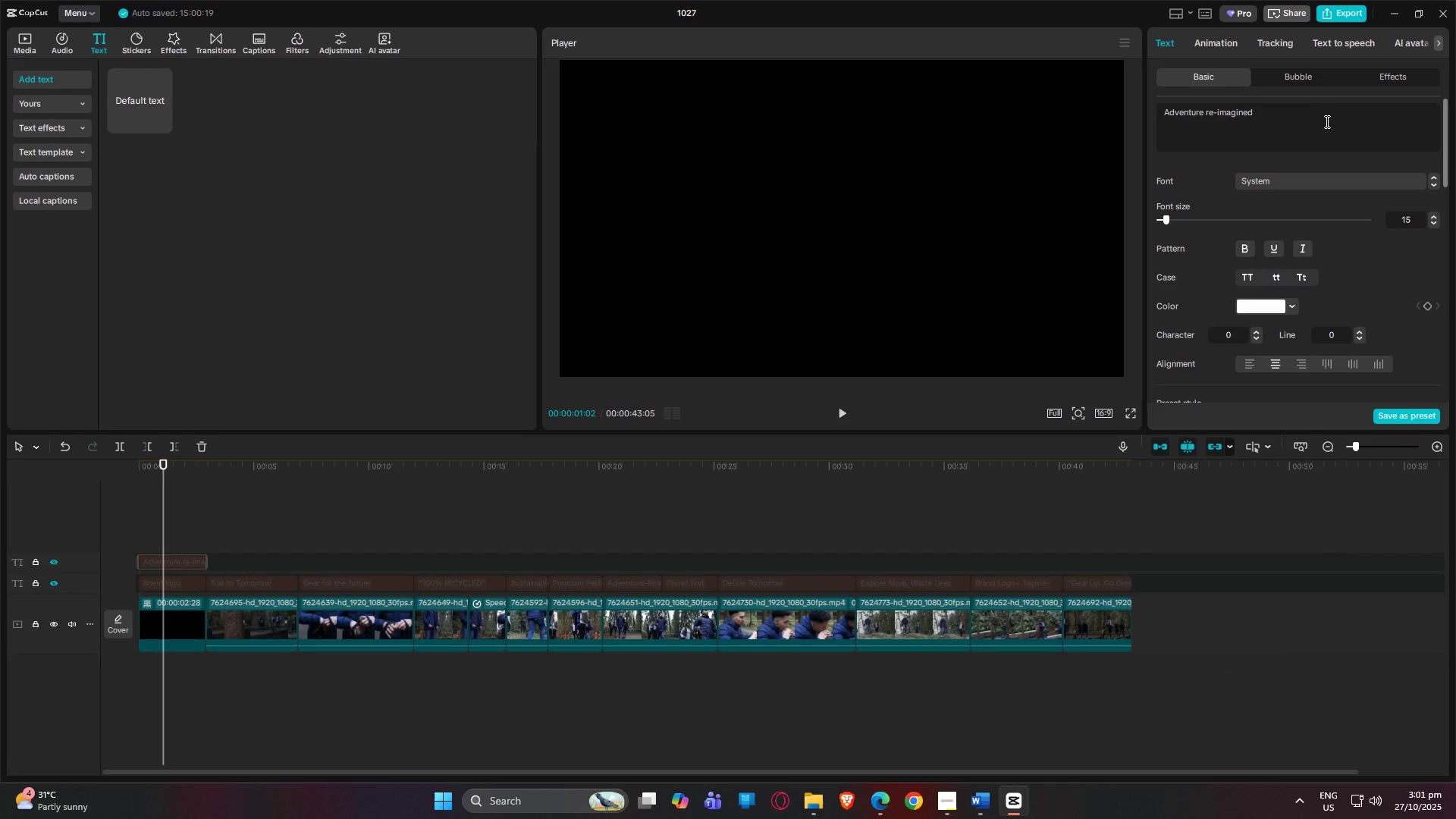 
left_click([1324, 110])
 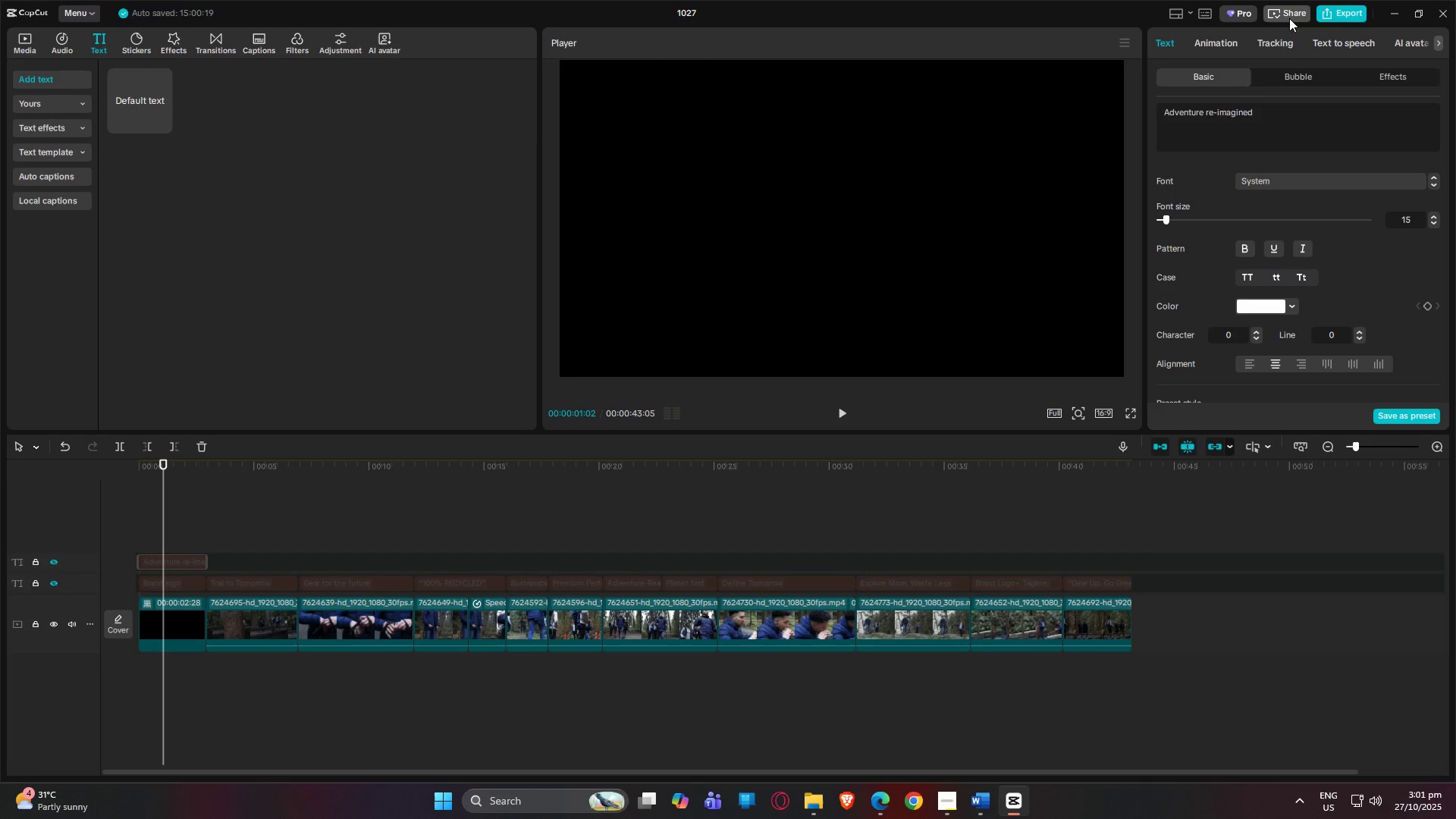 
left_click([1334, 48])
 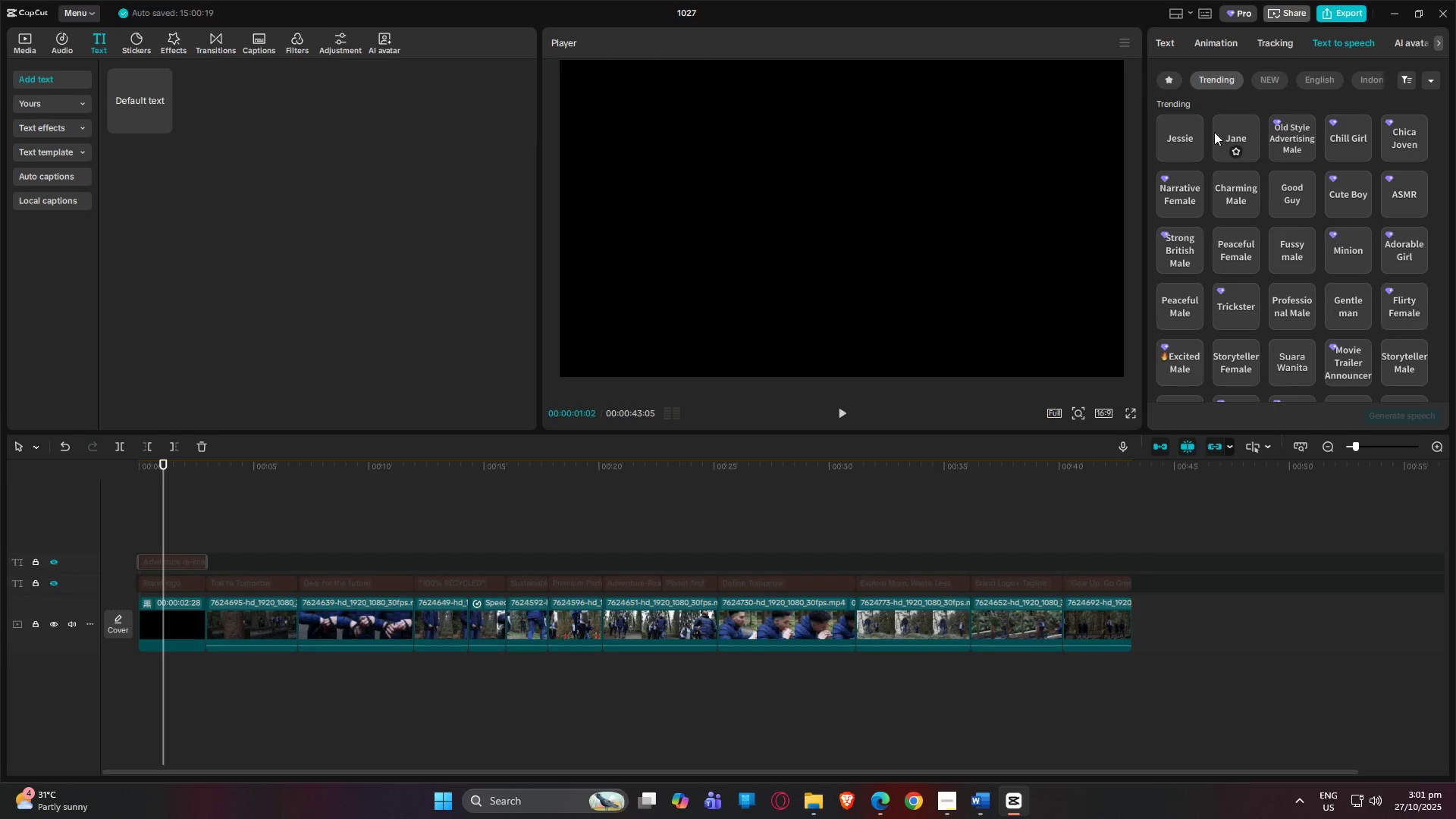 
left_click([1165, 146])
 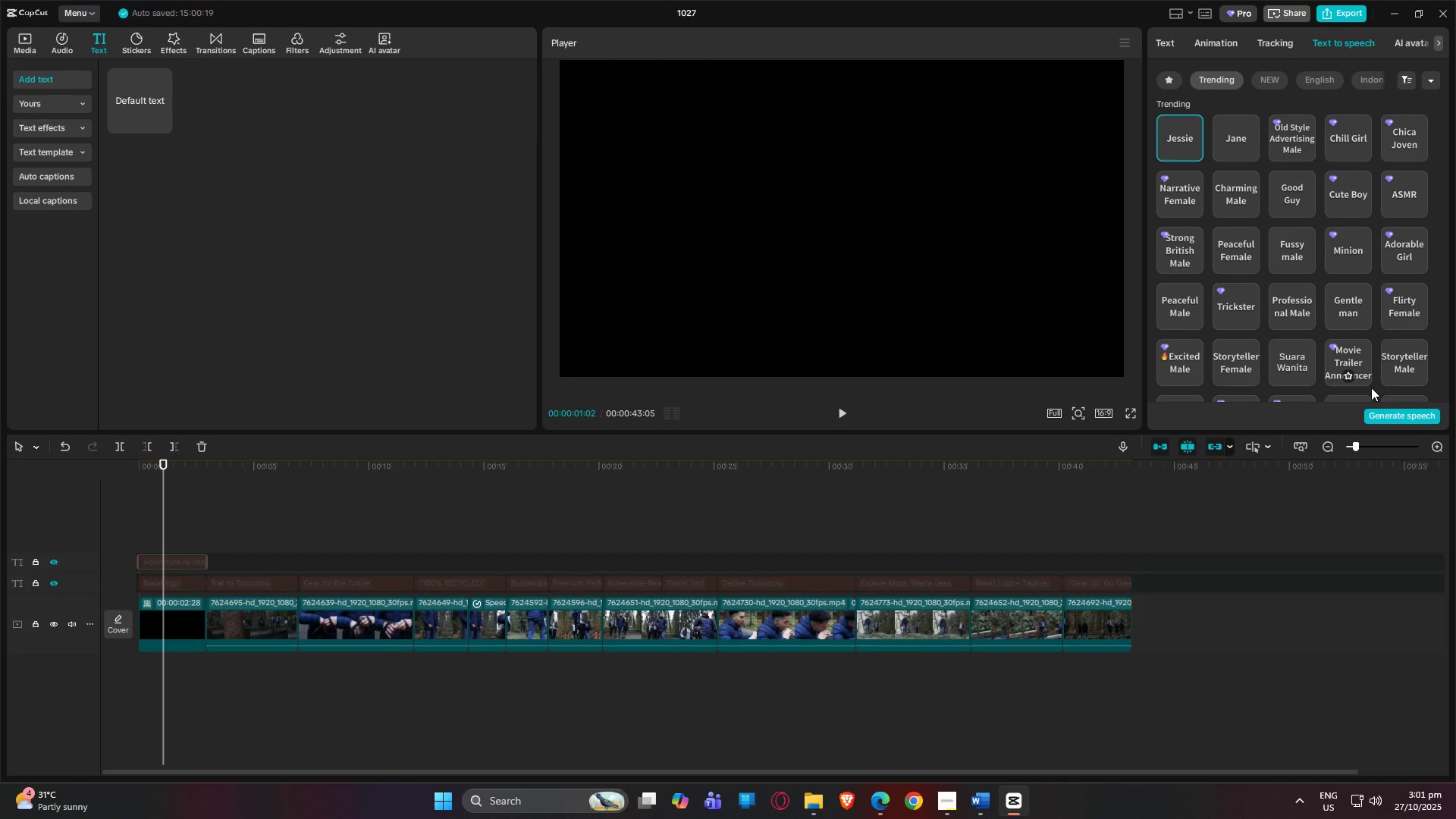 
left_click([1379, 421])
 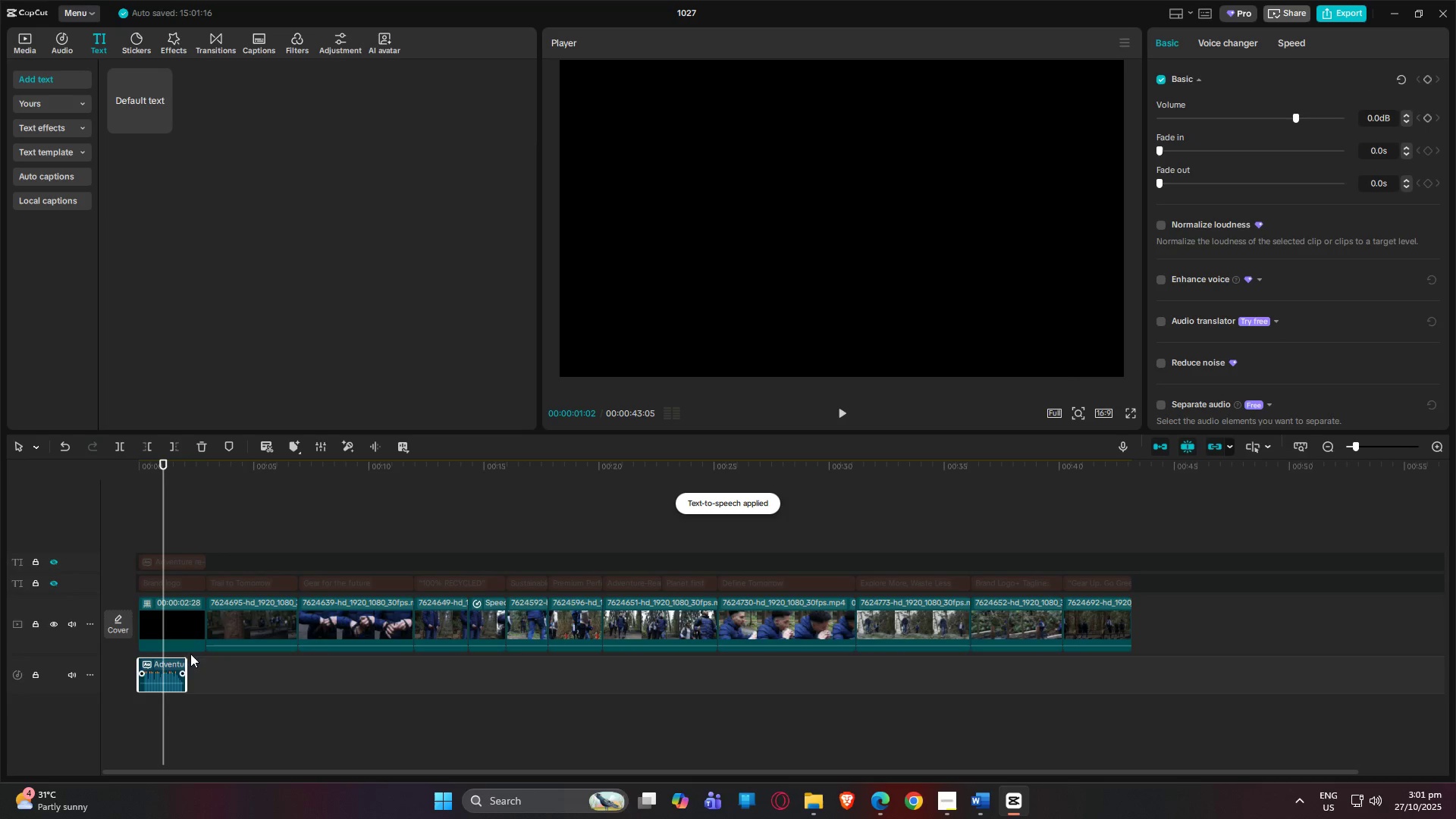 
wait(5.42)
 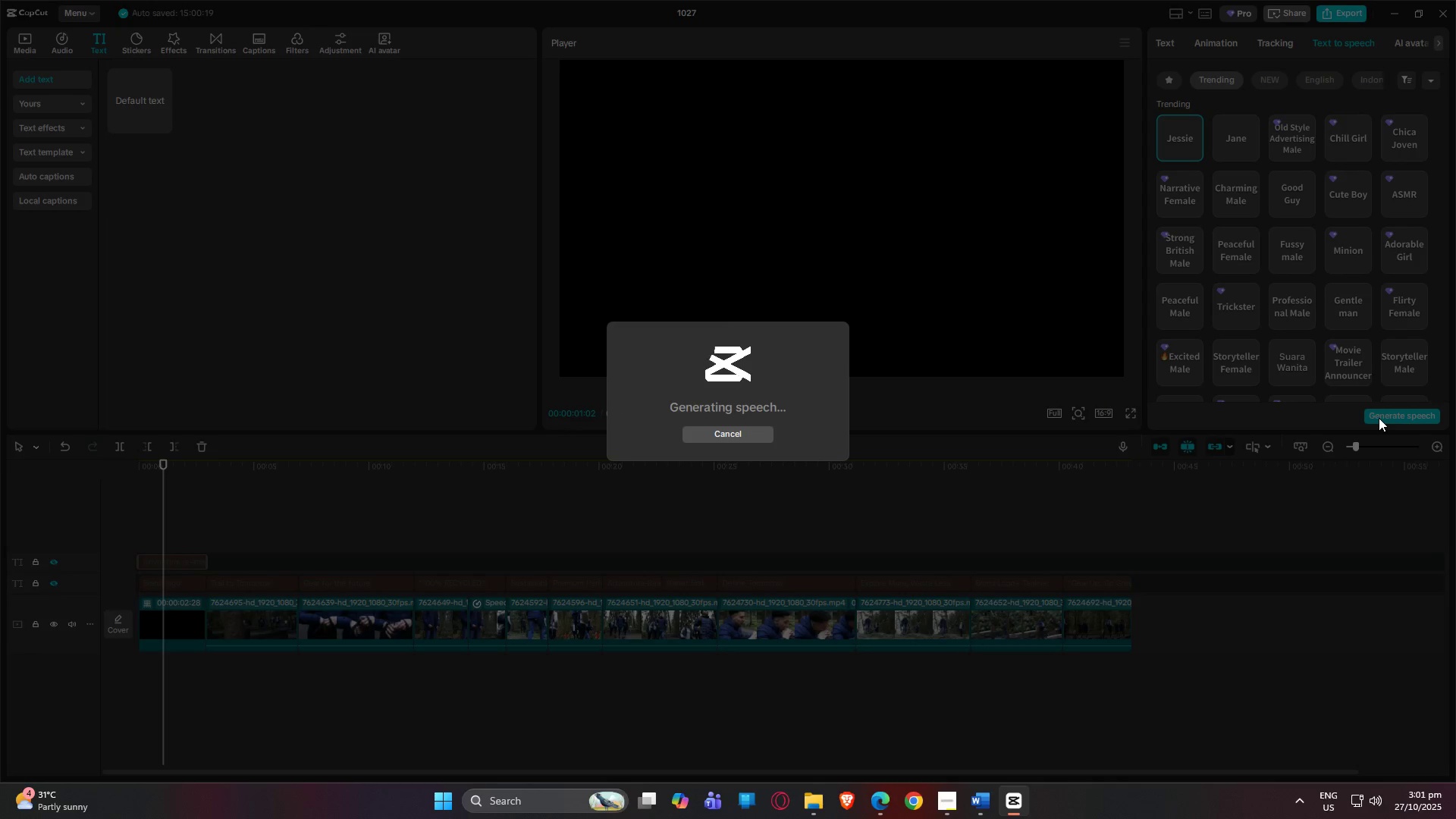 
left_click_drag(start_coordinate=[162, 461], to_coordinate=[34, 485])
 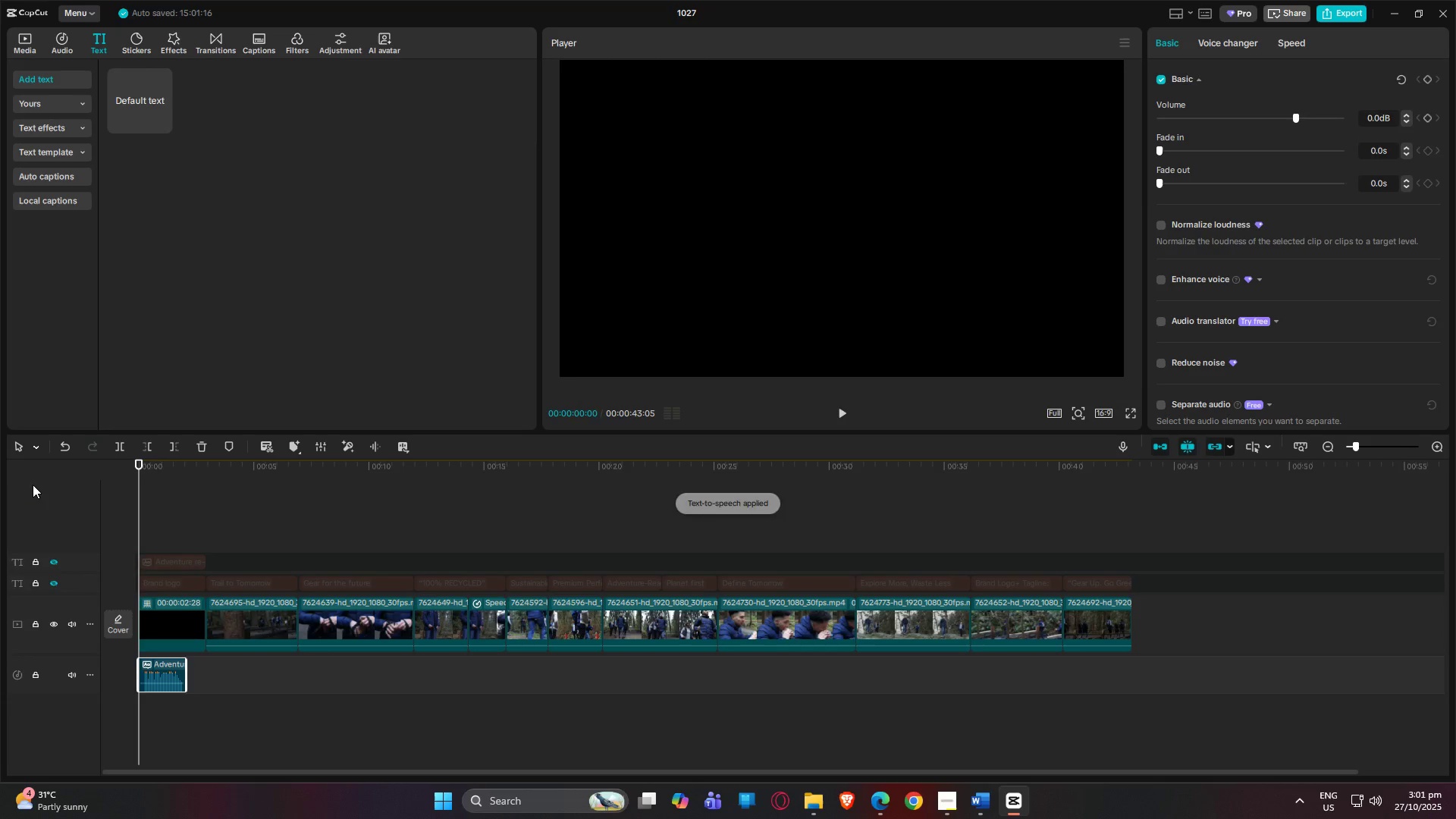 
key(Space)
 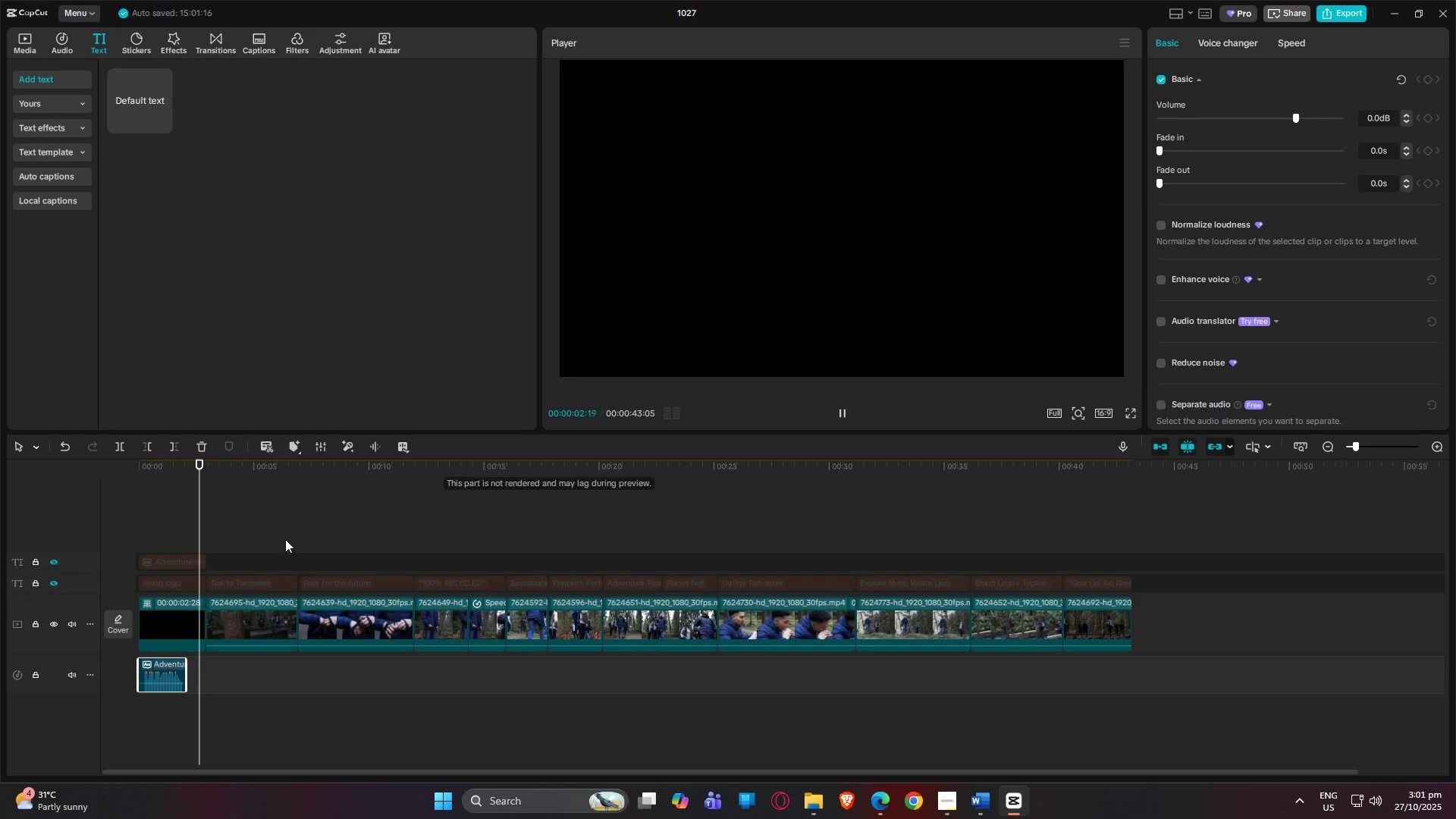 
key(Space)
 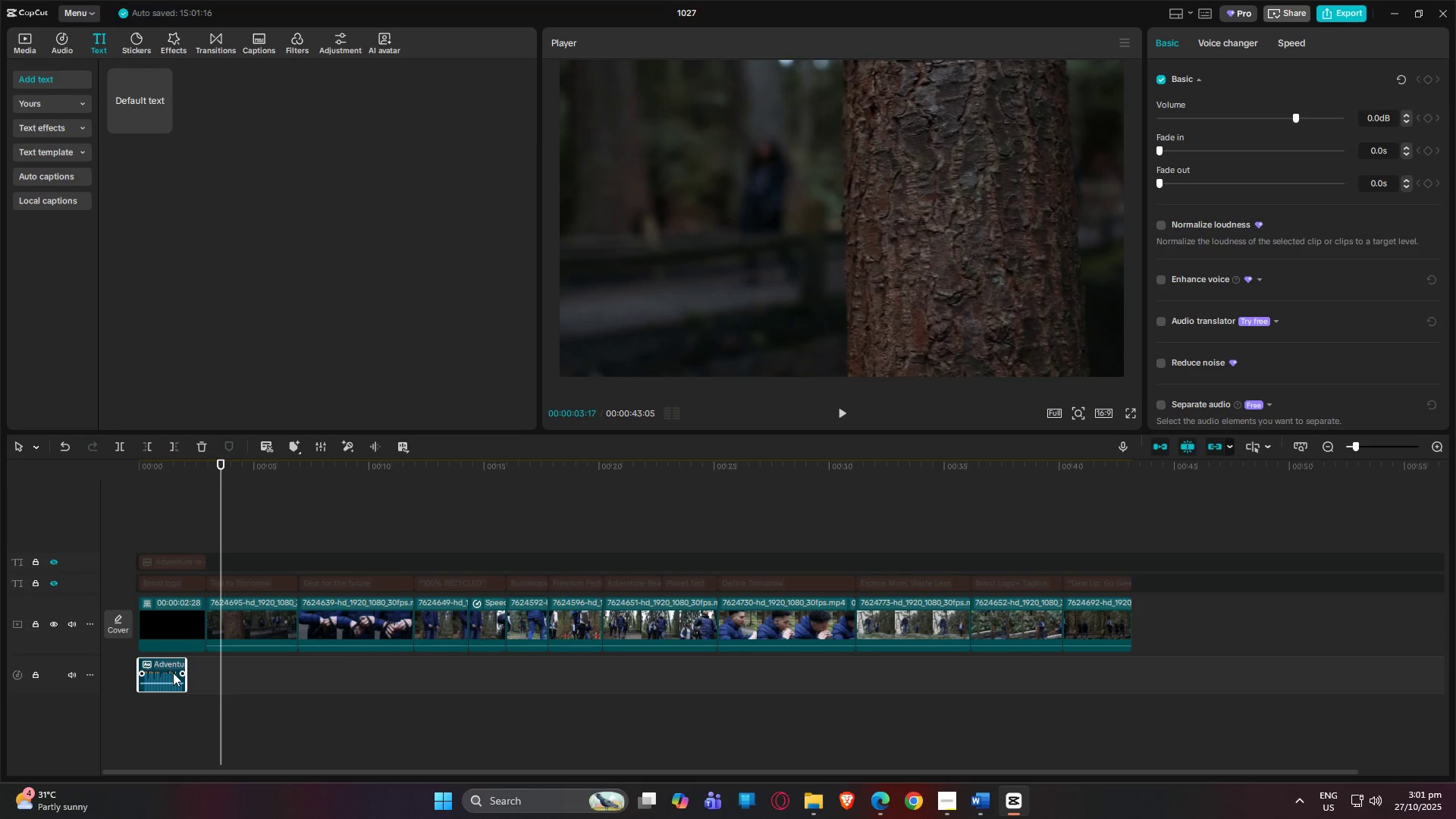 
left_click([173, 673])
 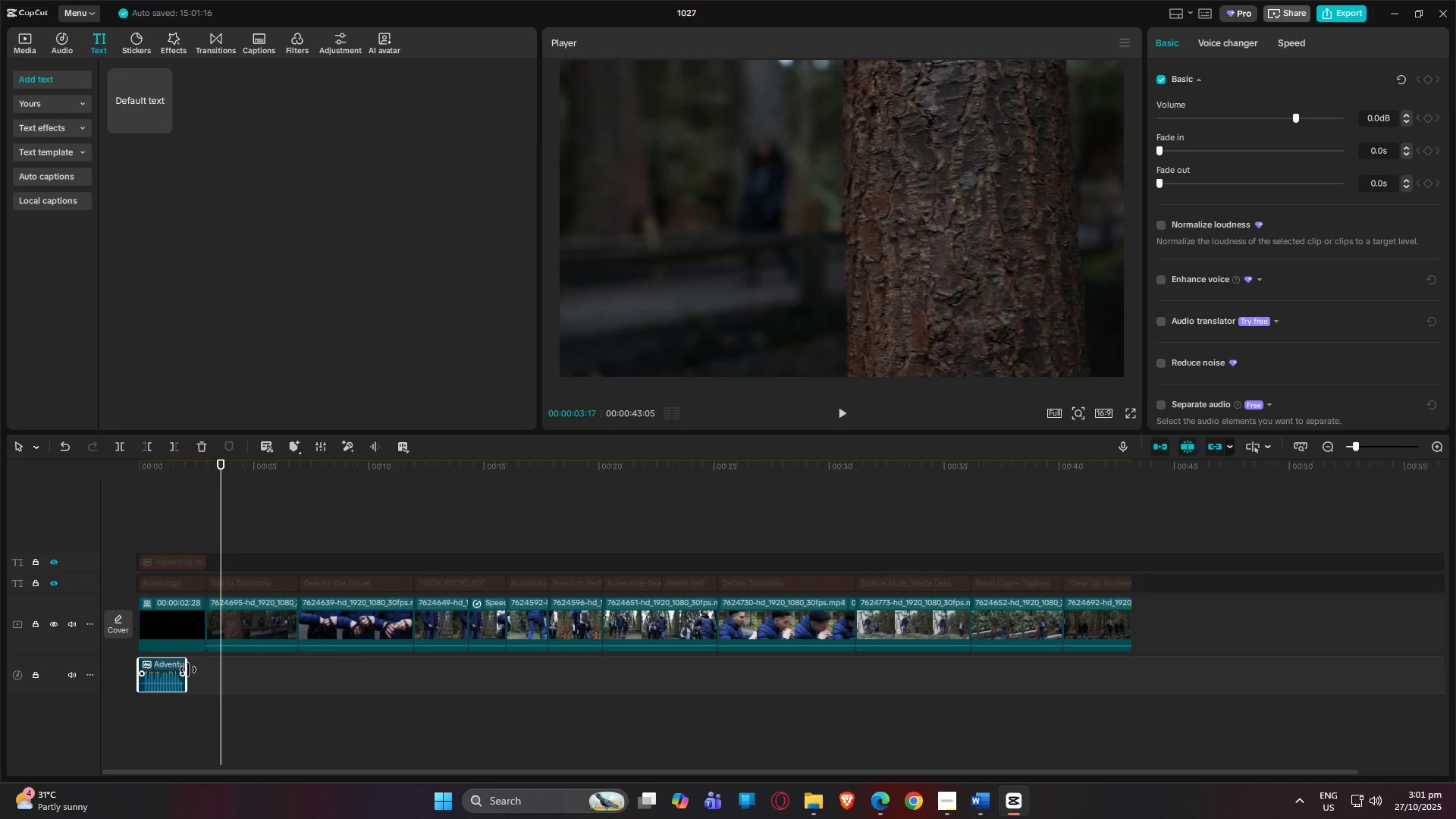 
left_click_drag(start_coordinate=[188, 670], to_coordinate=[210, 670])
 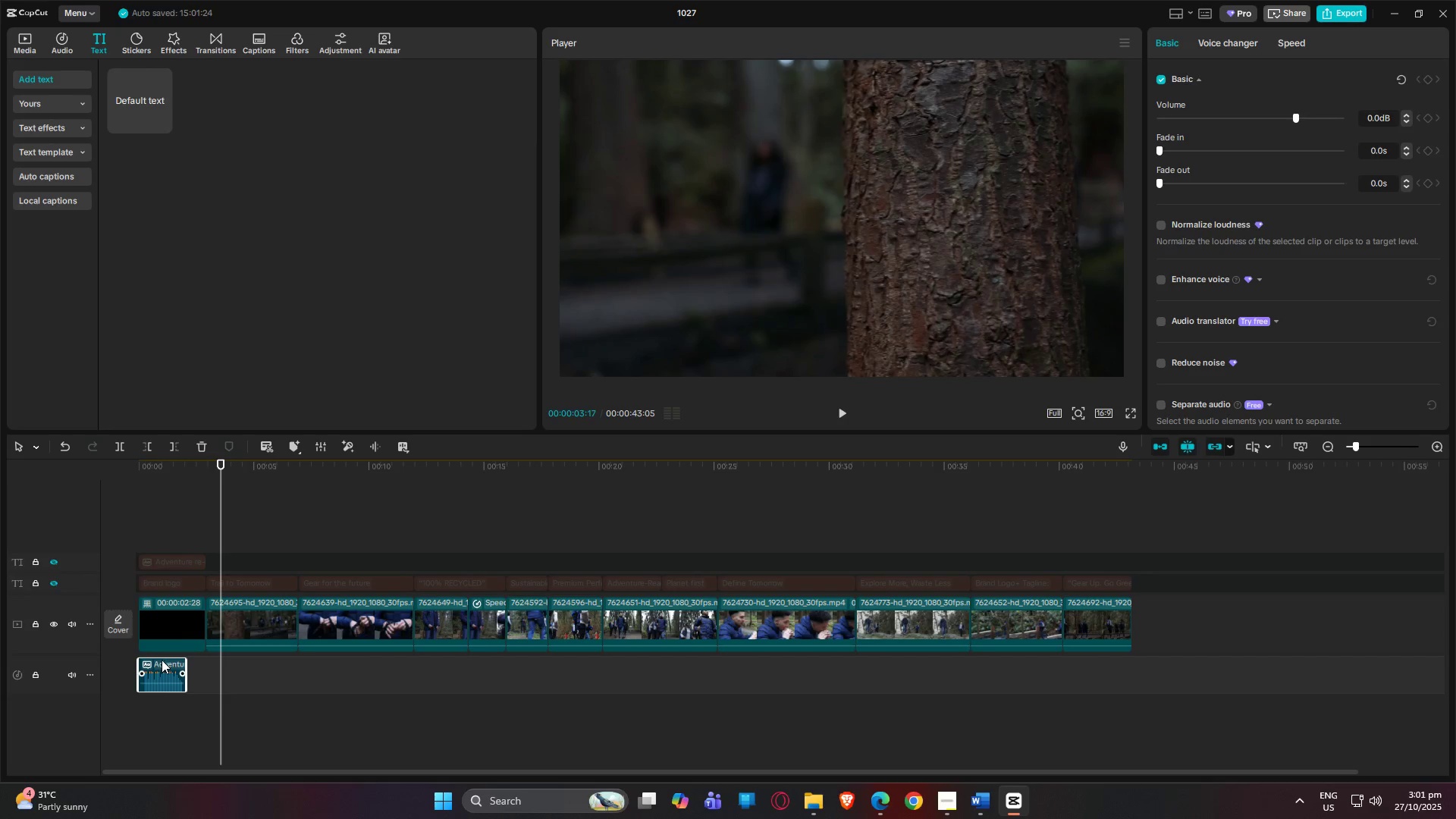 
left_click_drag(start_coordinate=[162, 663], to_coordinate=[185, 663])
 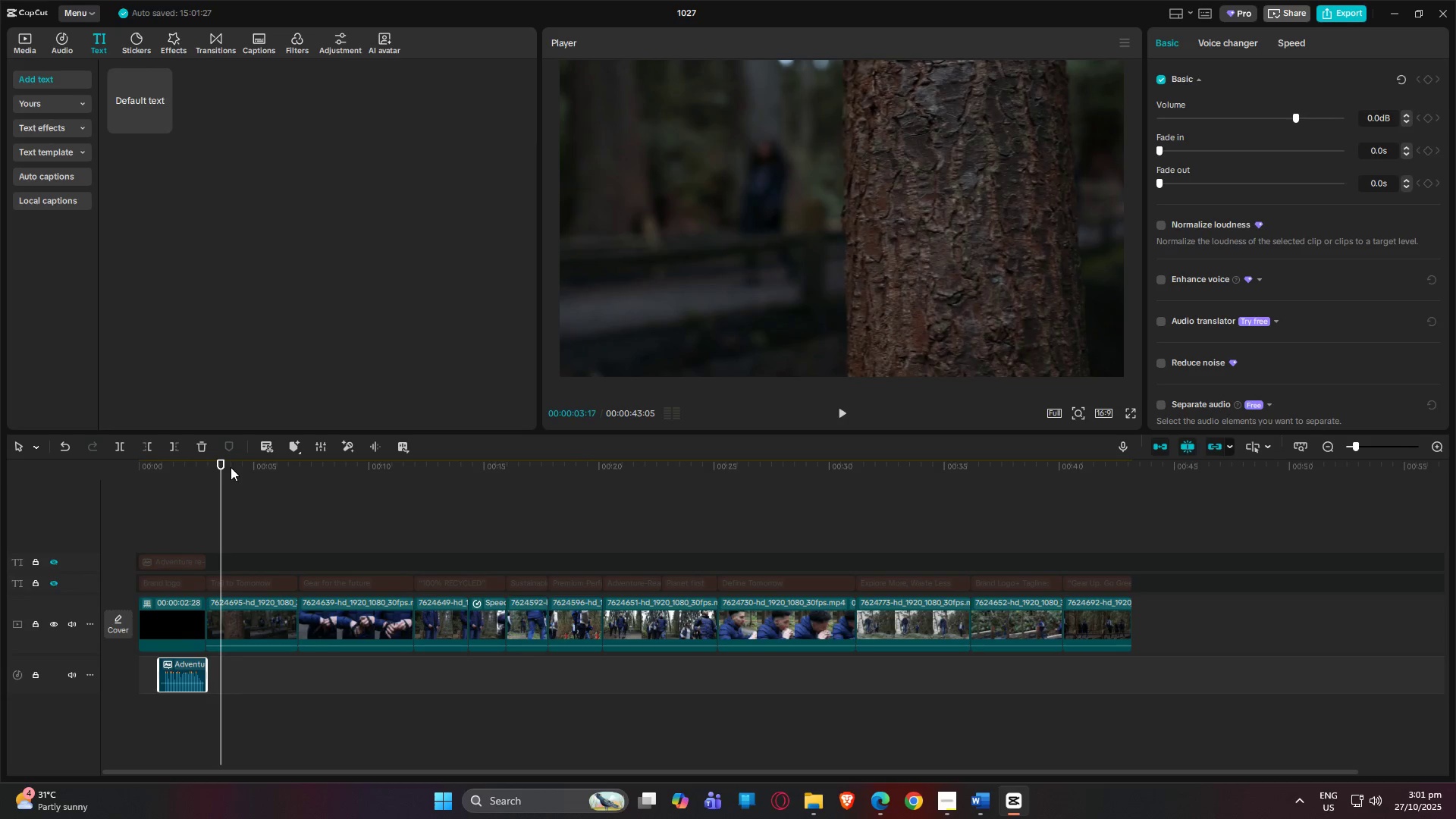 
left_click_drag(start_coordinate=[224, 466], to_coordinate=[138, 482])
 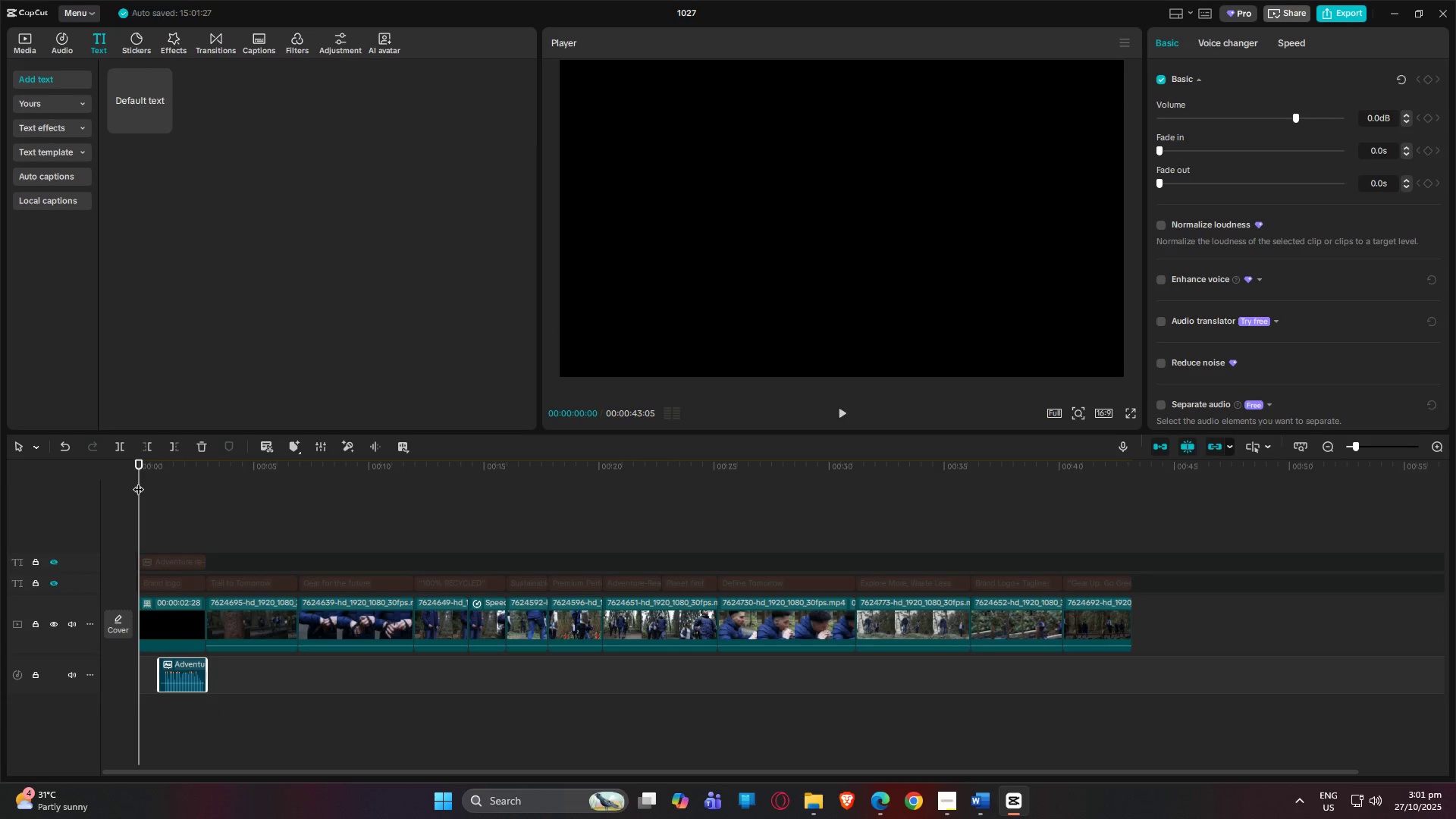 
key(Space)
 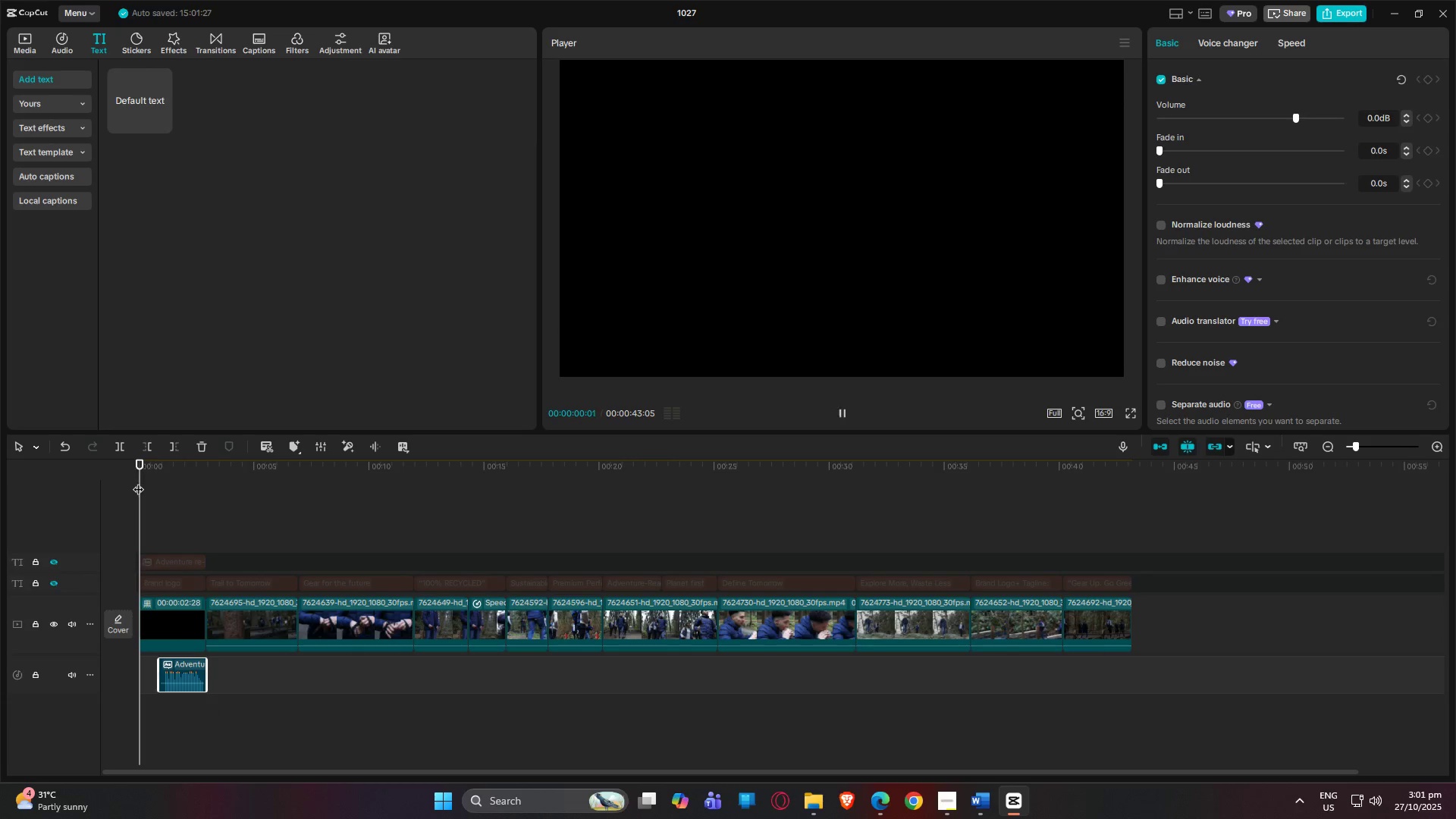 
key(Space)
 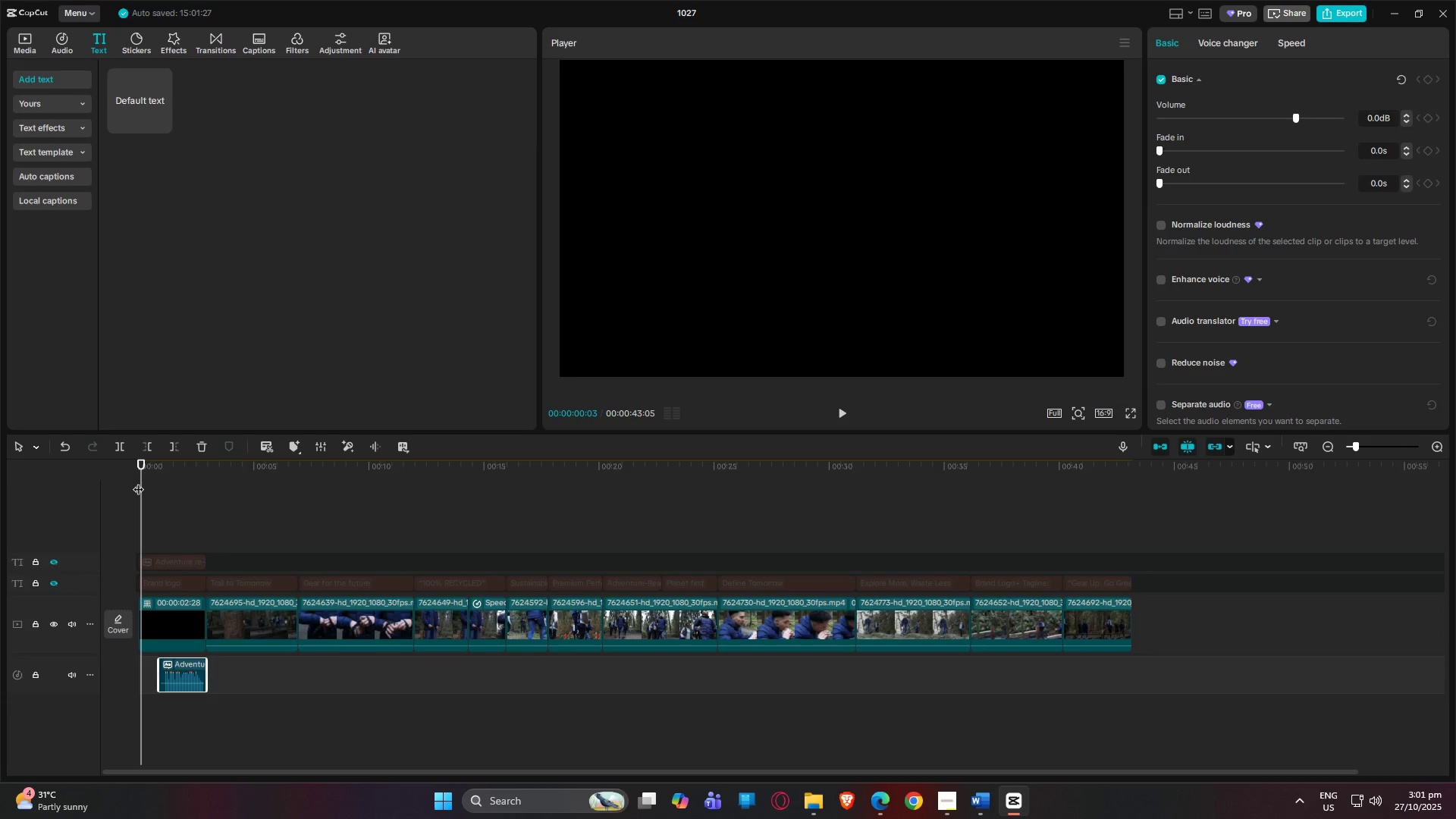 
key(Space)
 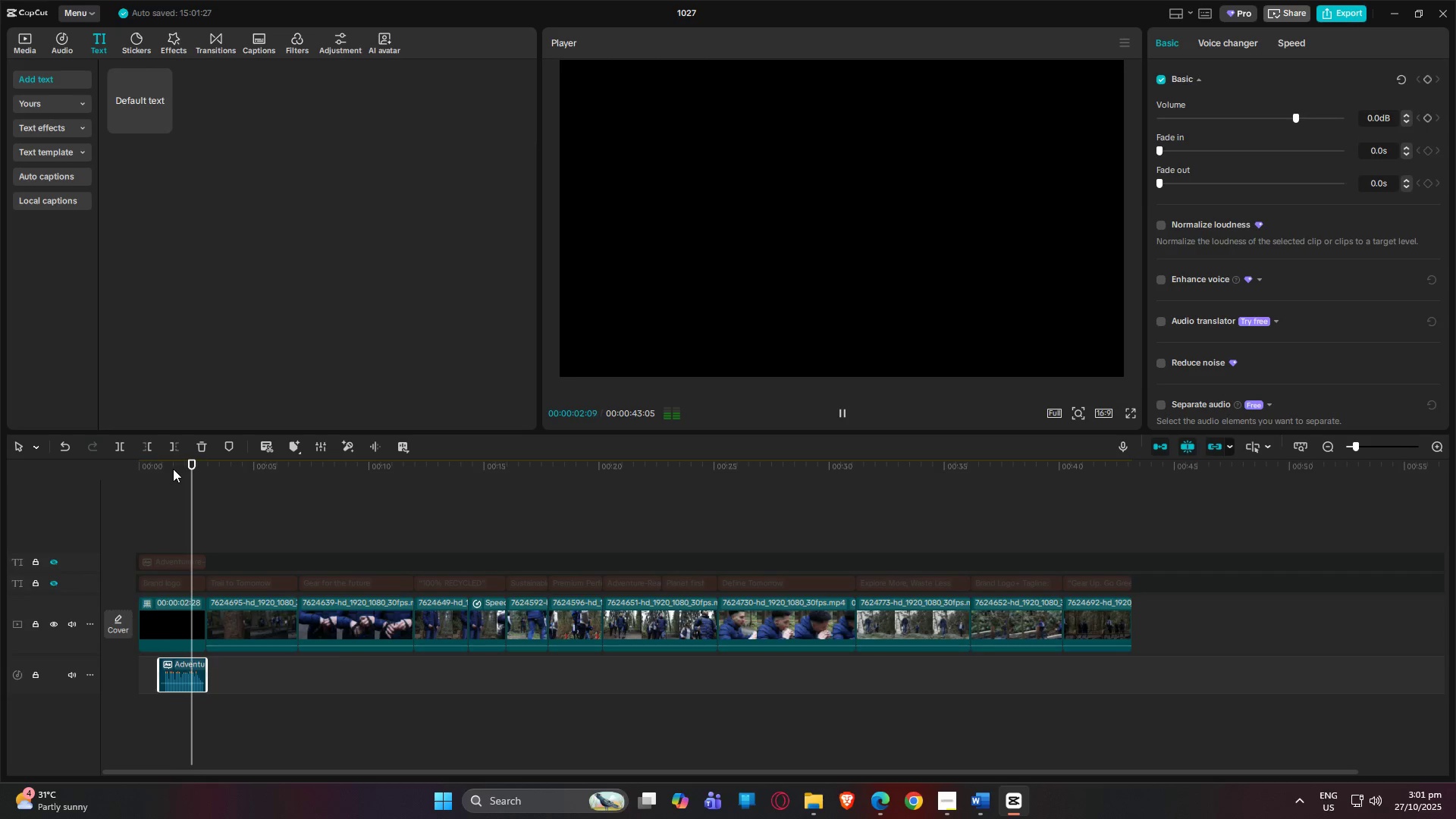 
key(Space)
 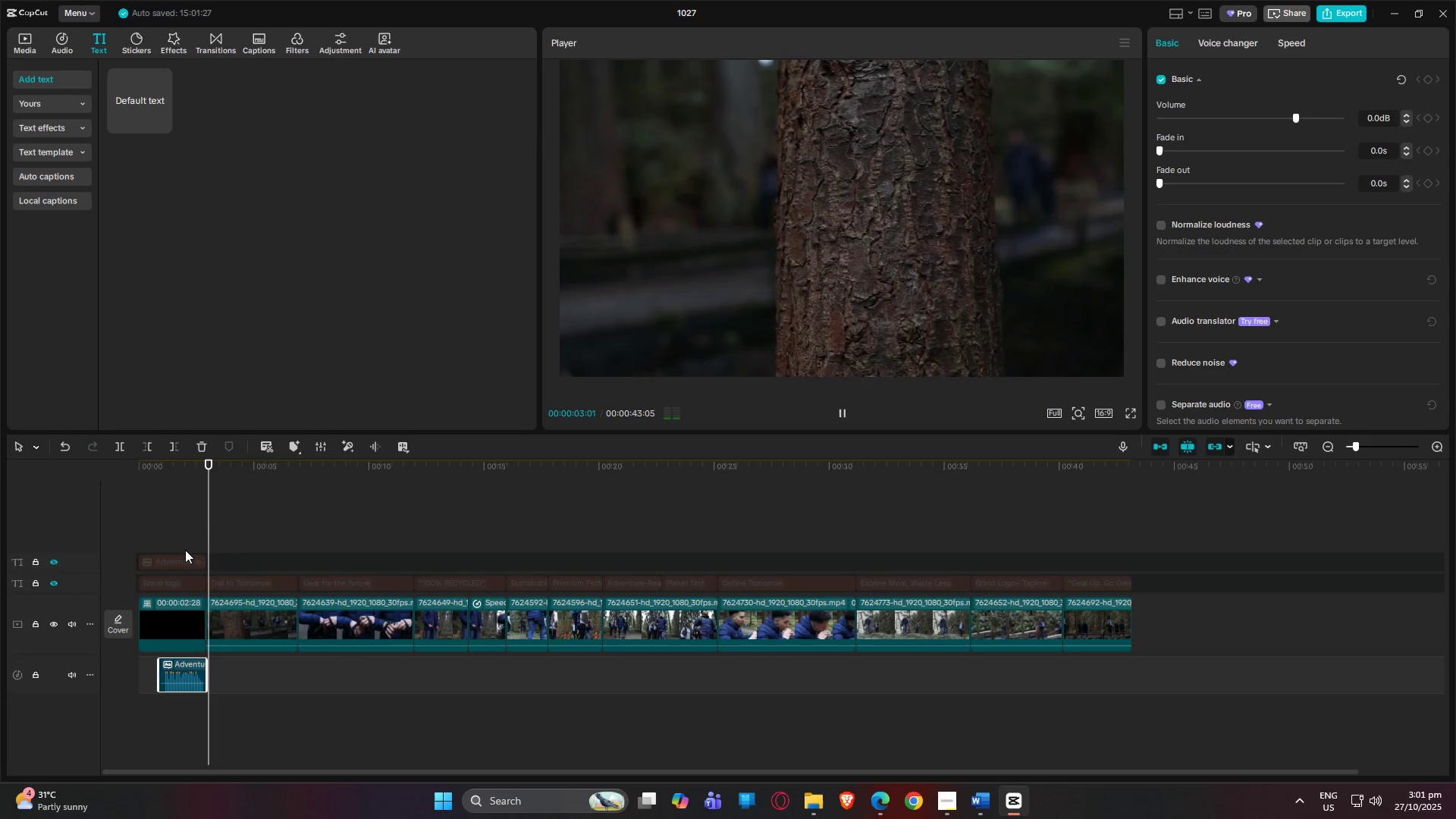 
key(Space)
 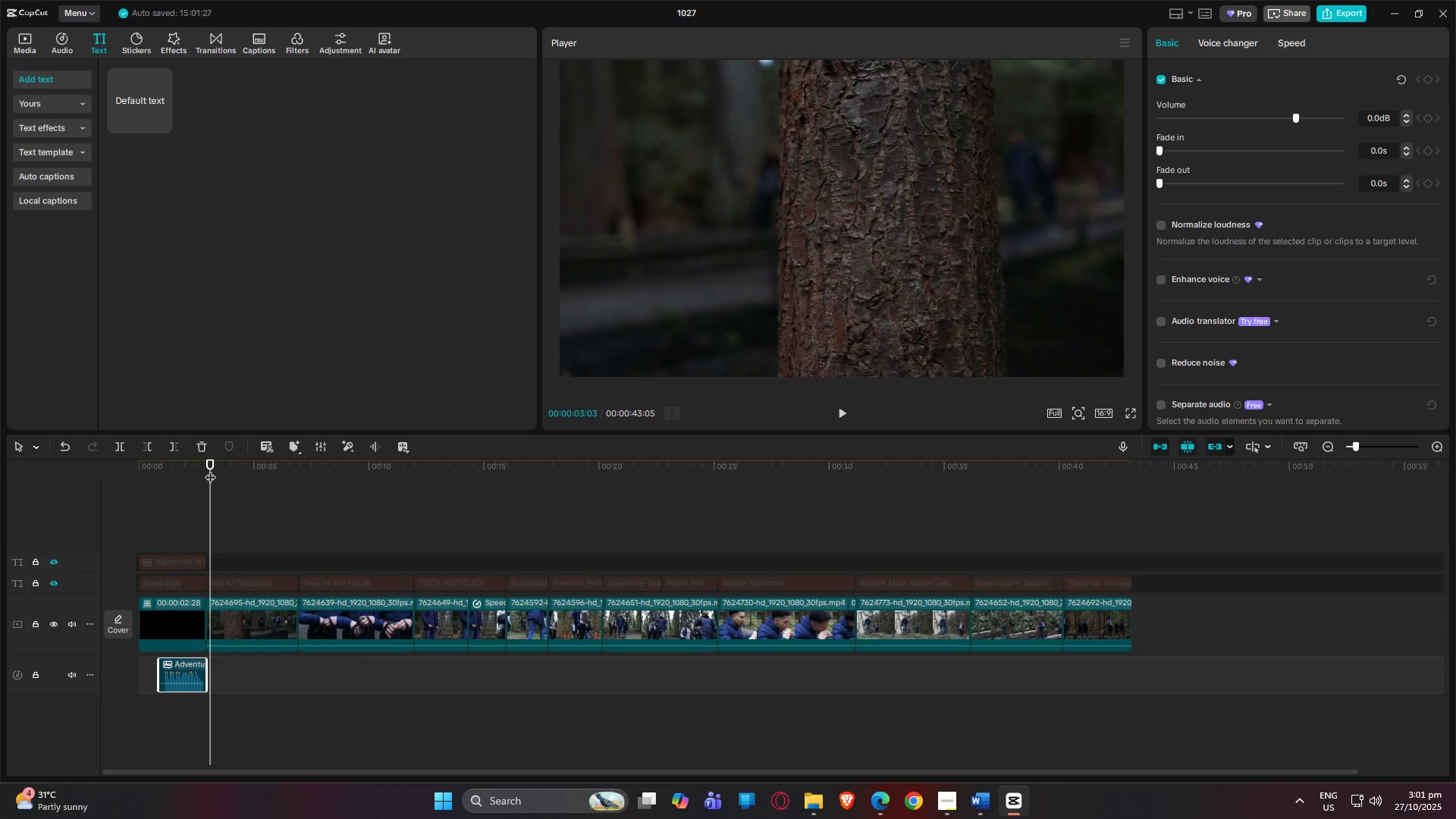 
left_click([206, 469])
 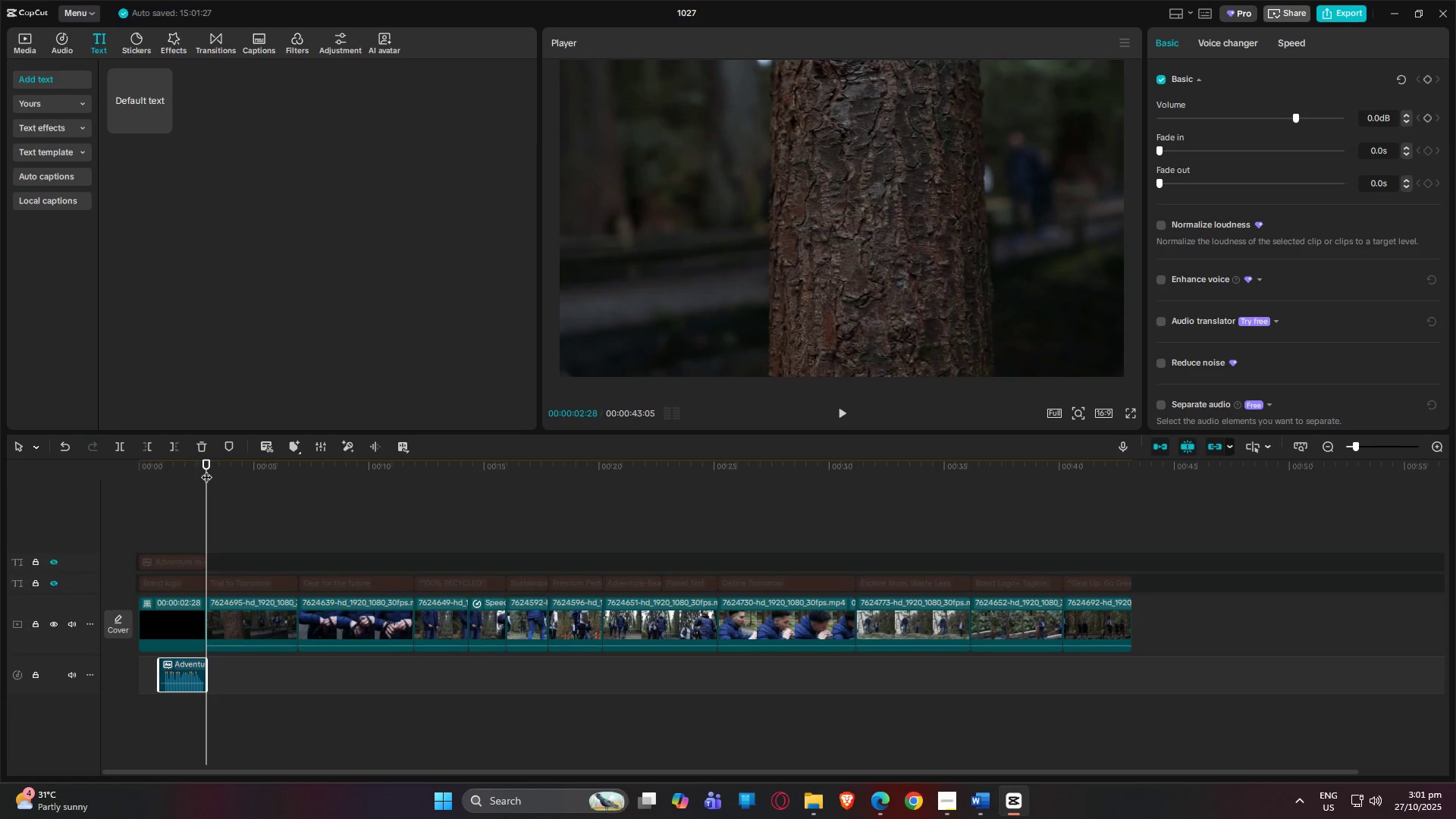 
key(Alt+Tab)
 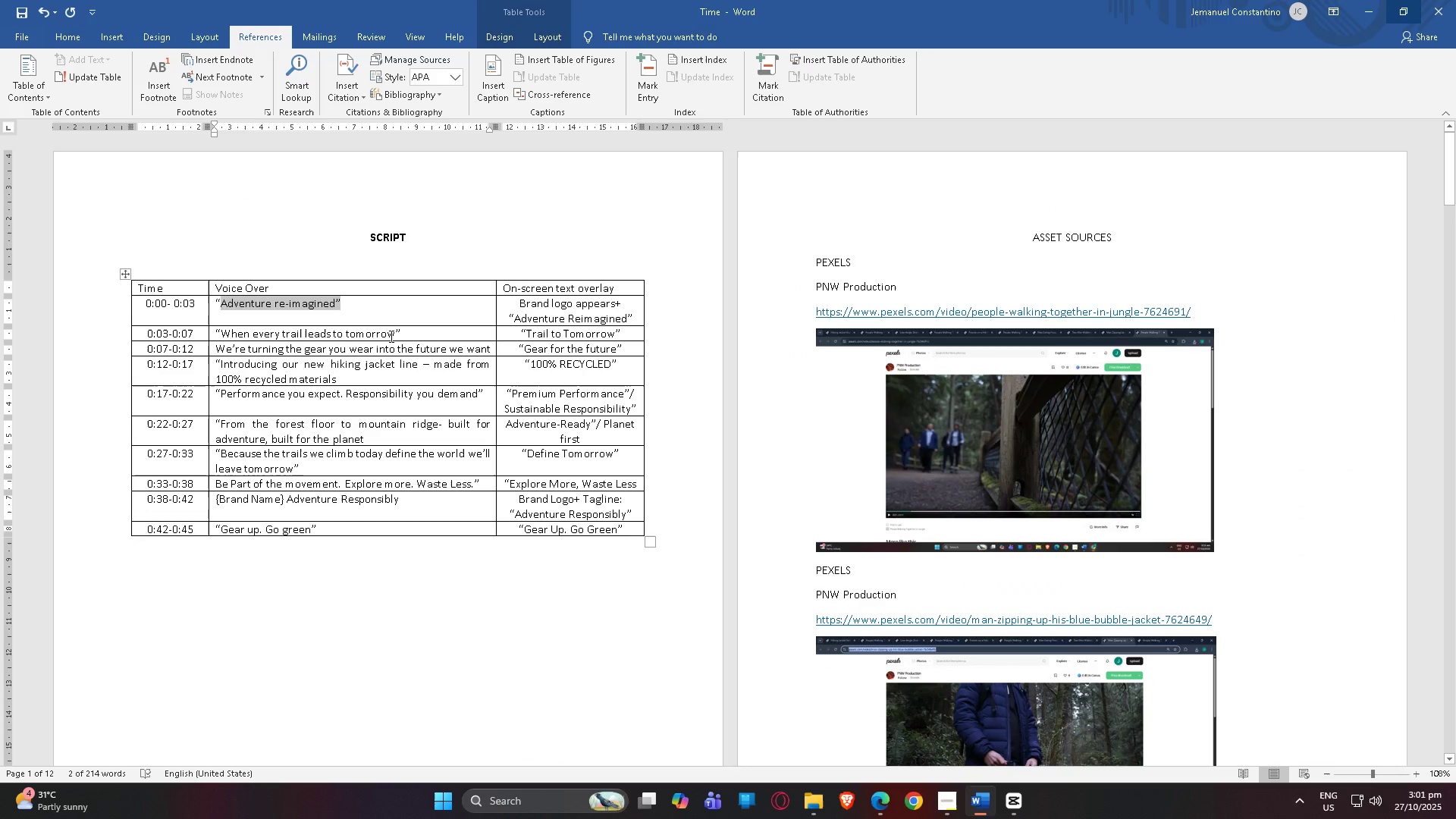 
left_click_drag(start_coordinate=[391, 334], to_coordinate=[220, 334])
 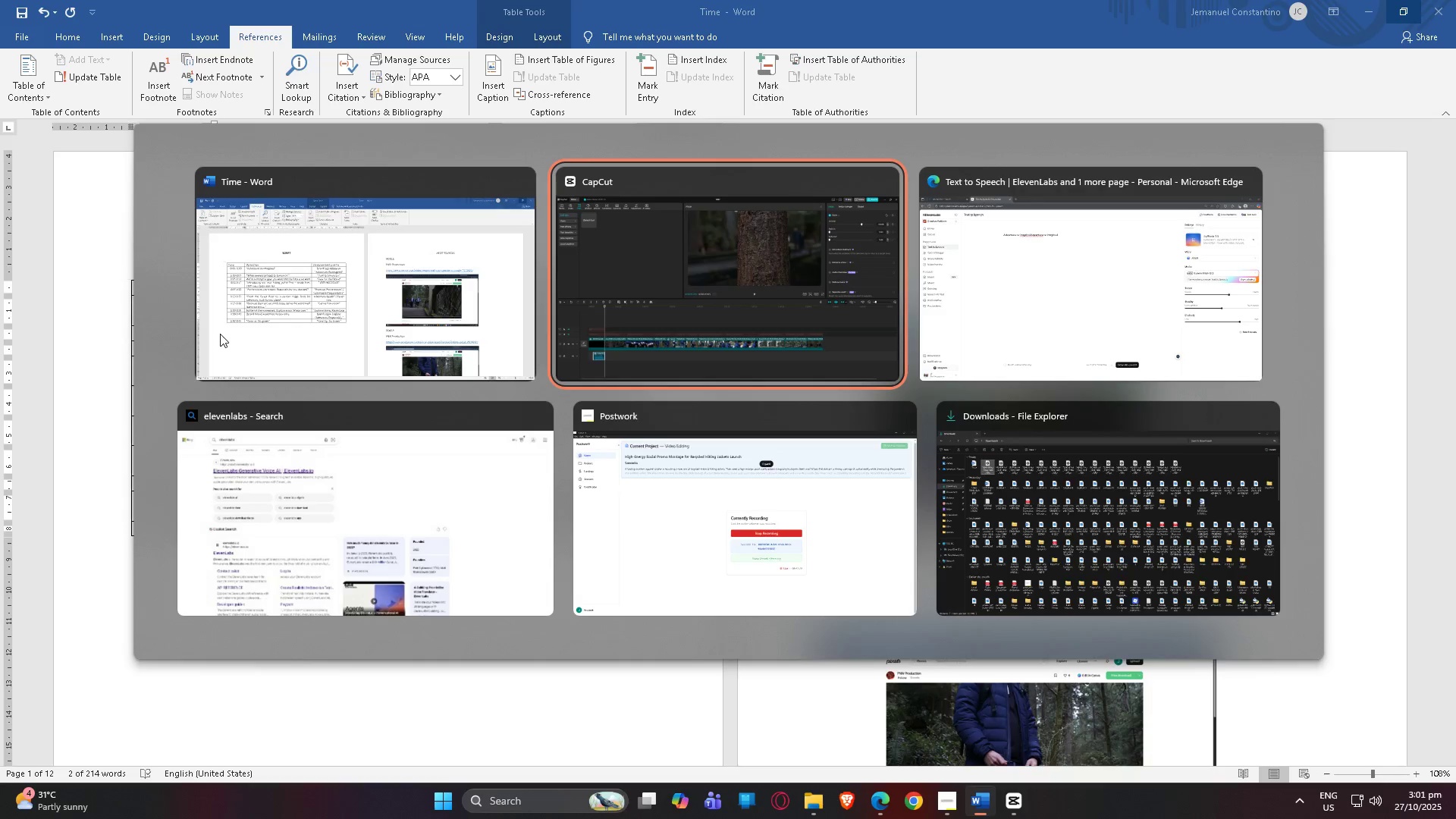 
key(Control+C)
 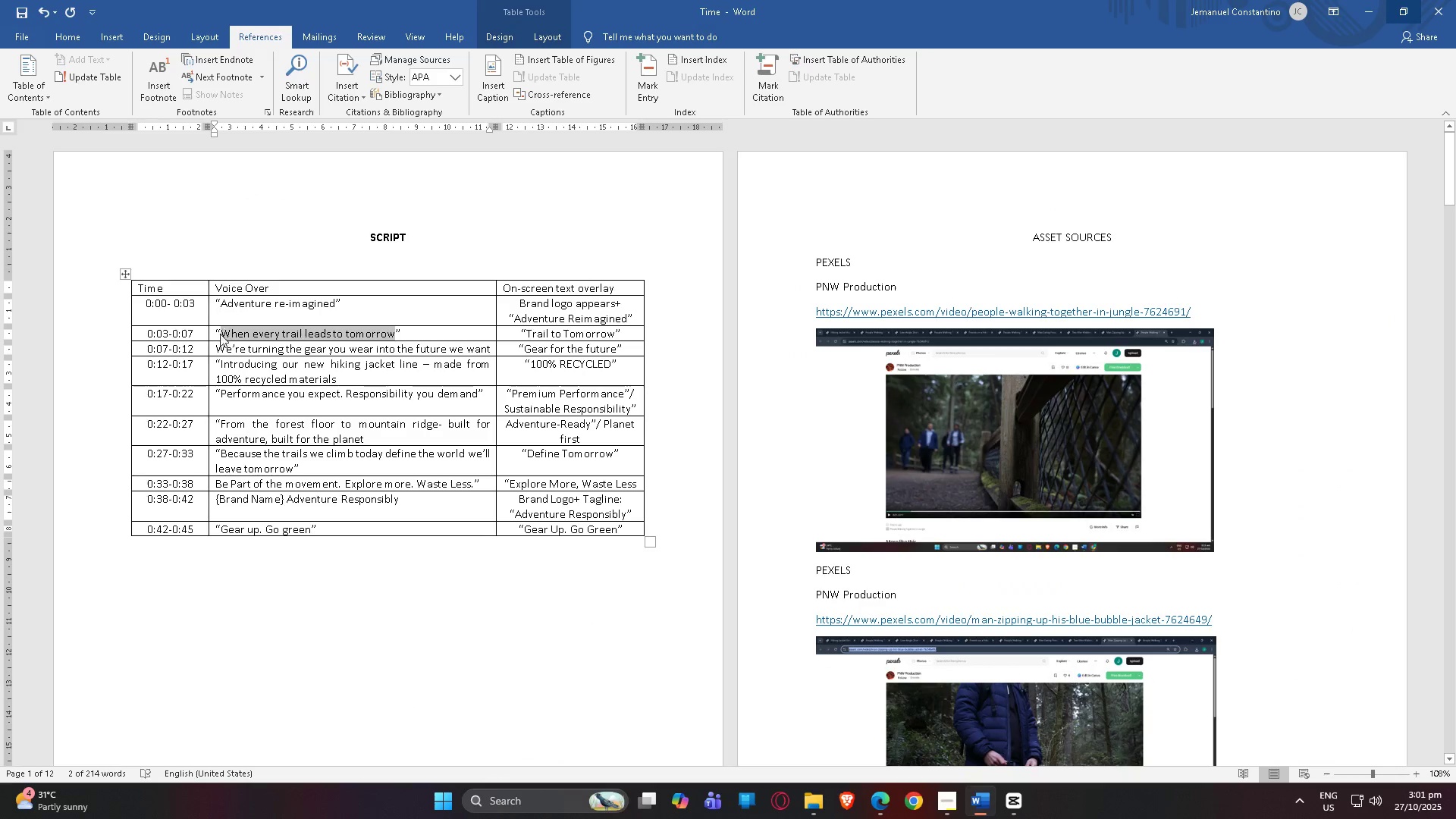 
key(Alt+Space)
 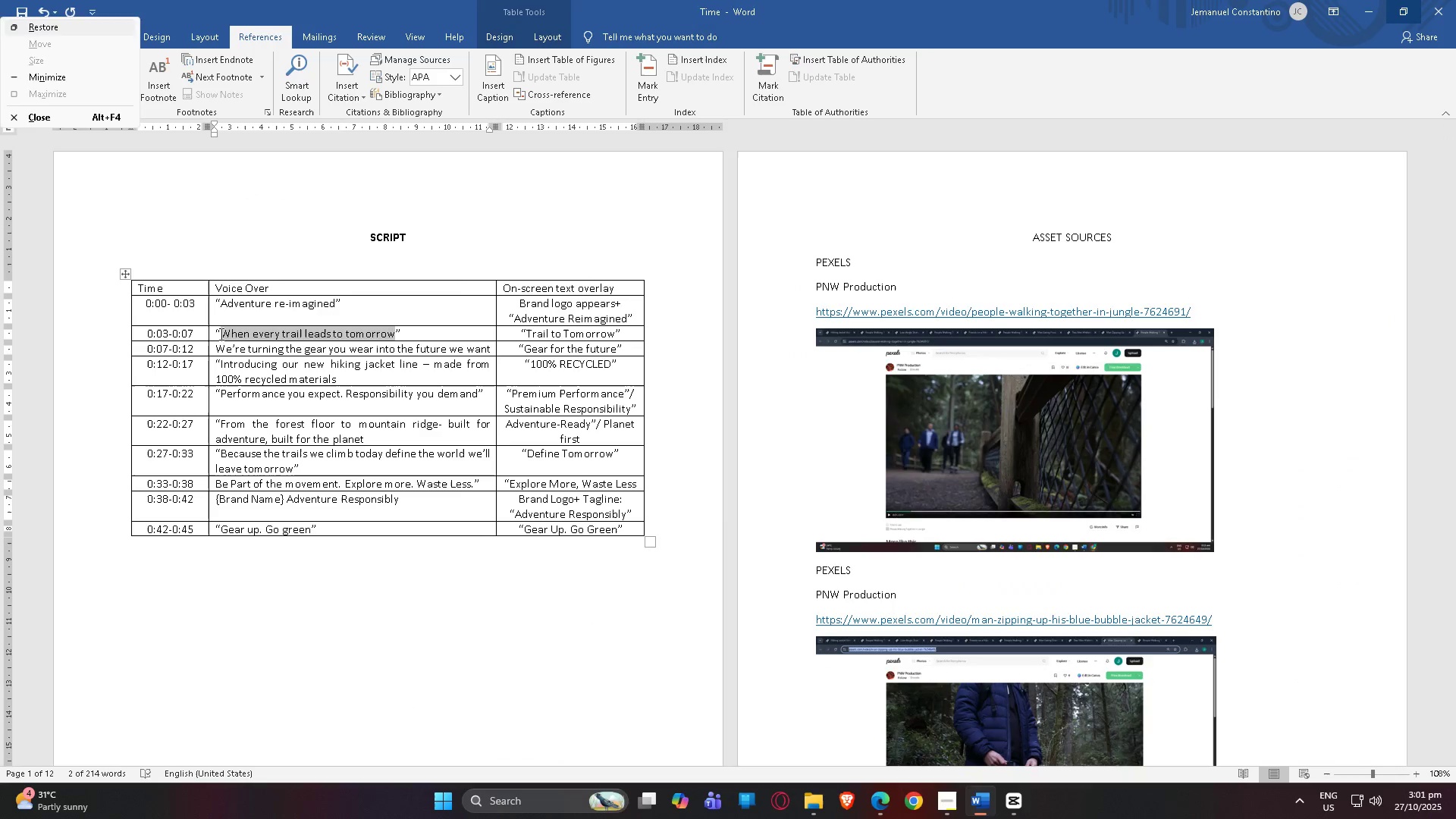 
key(Alt+Tab)
 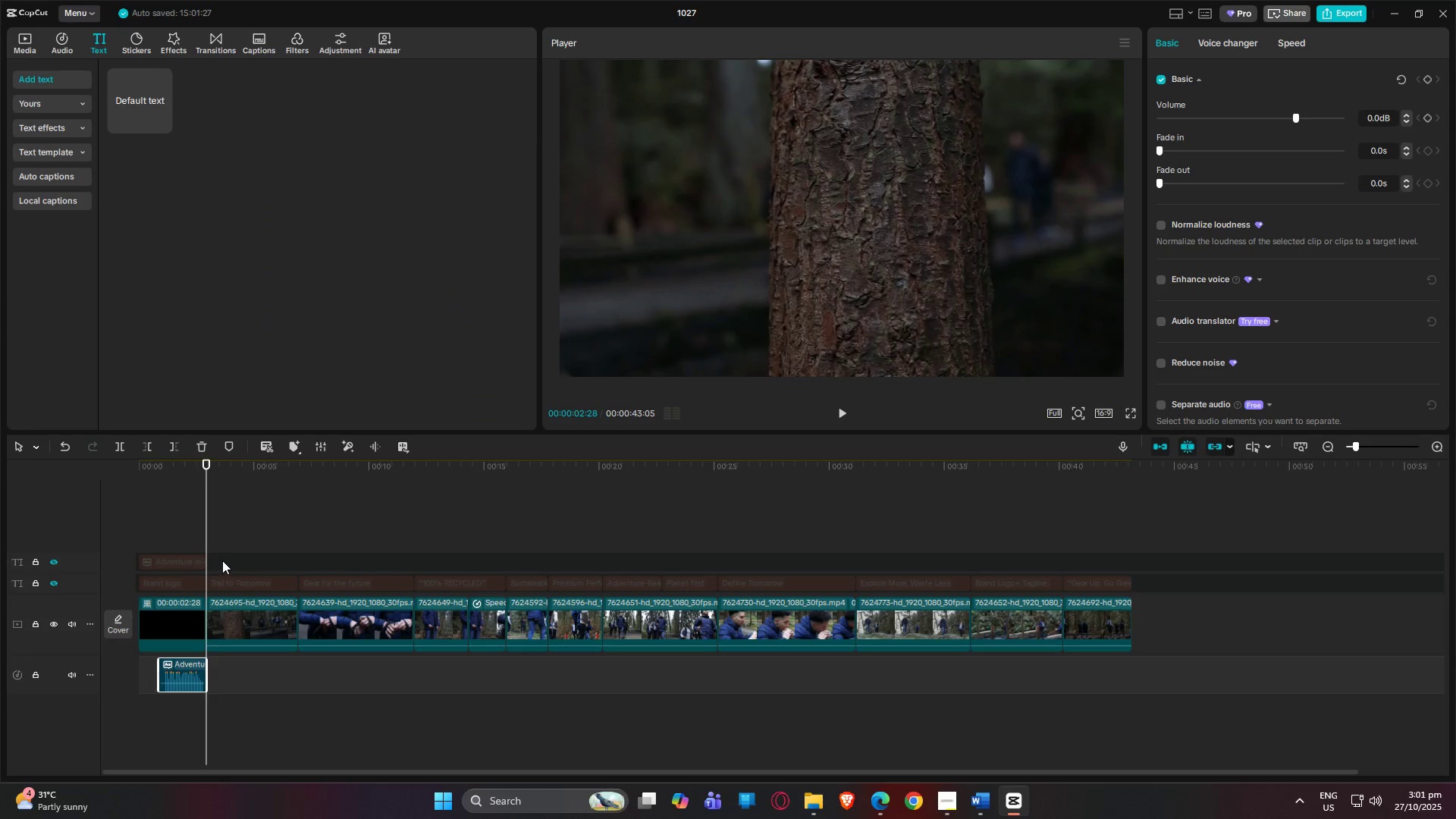 
left_click([187, 560])
 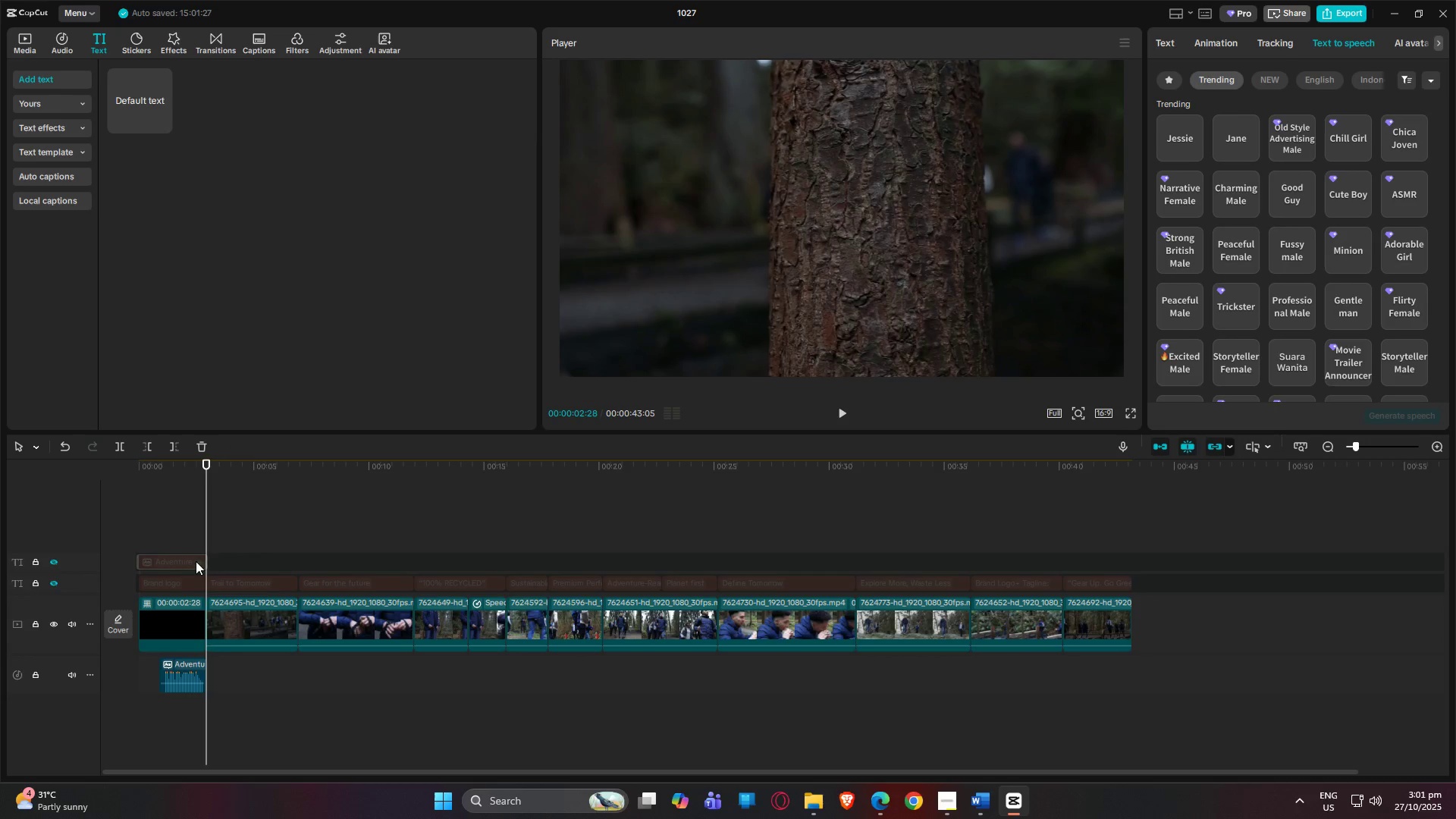 
left_click_drag(start_coordinate=[133, 94], to_coordinate=[206, 560])
 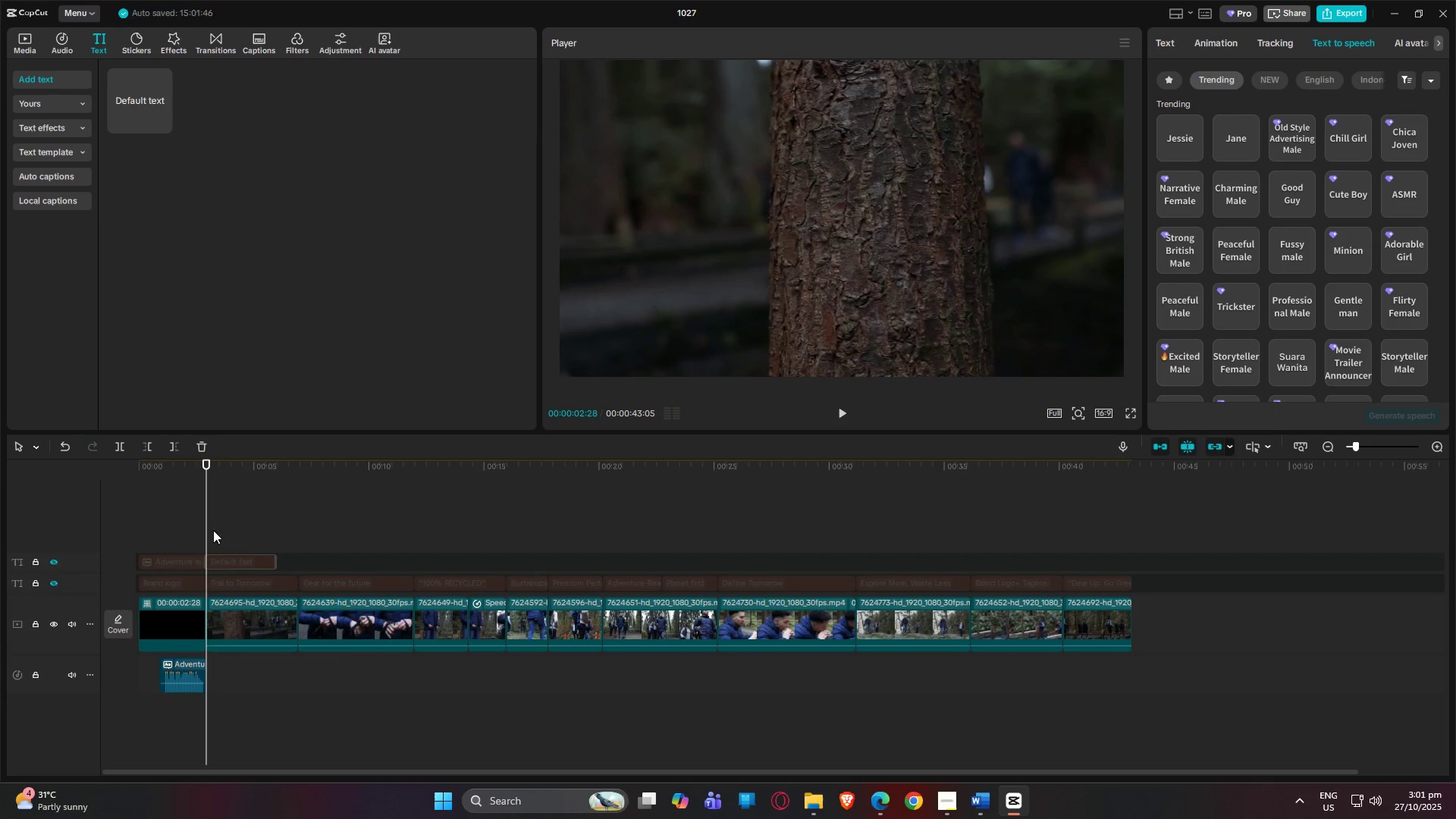 
left_click([228, 566])
 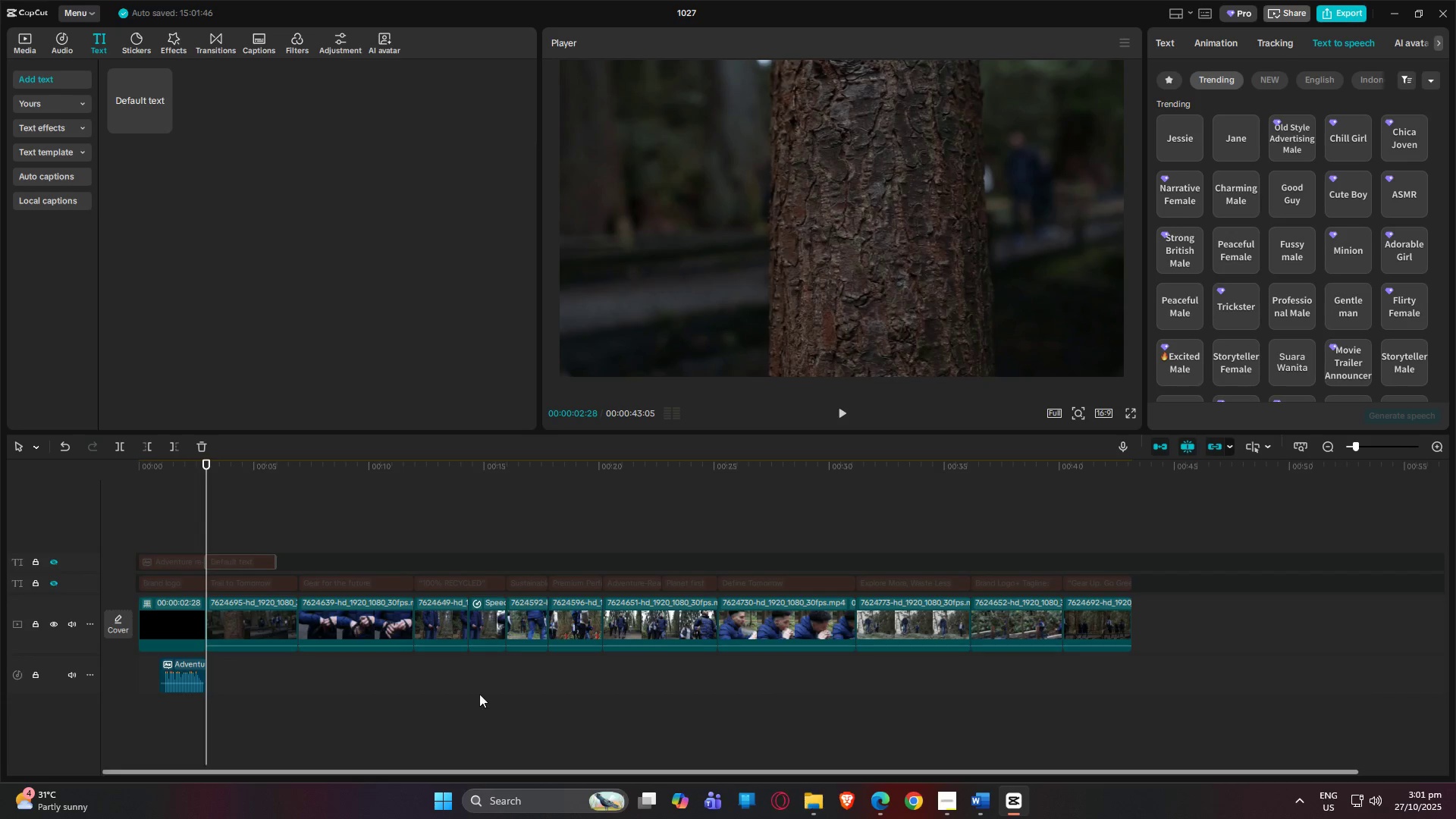 
wait(7.72)
 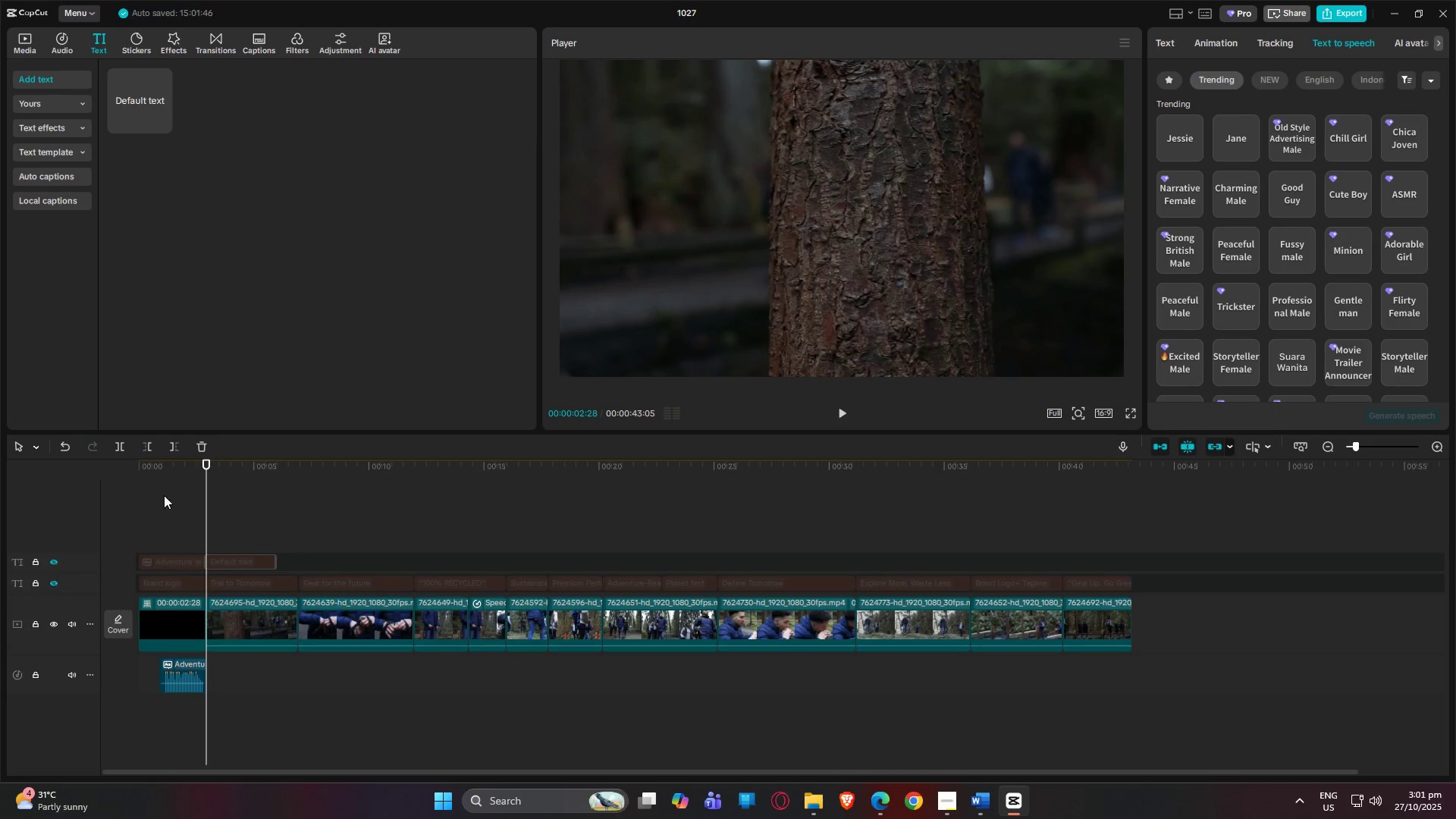 
left_click([1162, 48])
 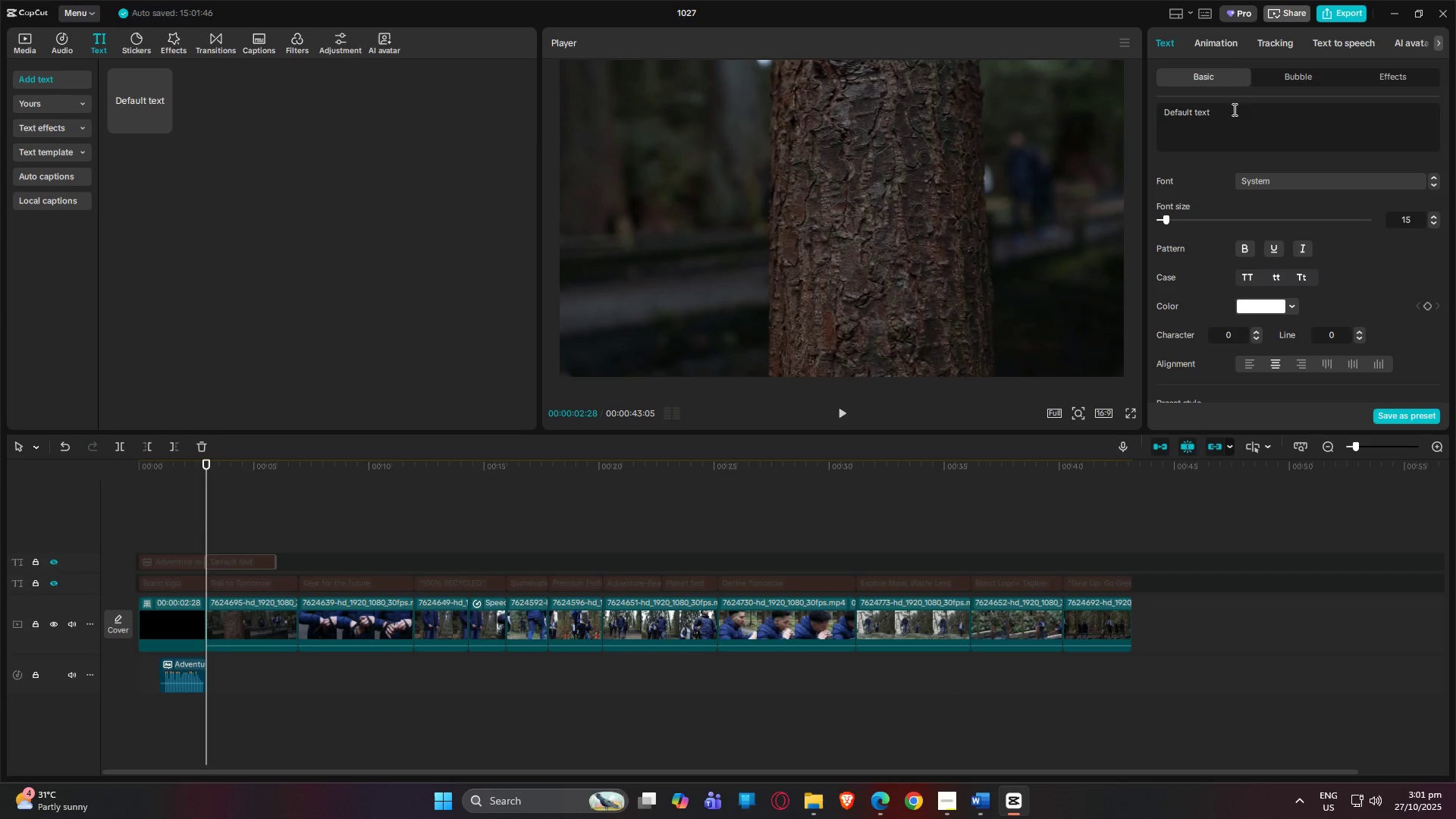 
left_click_drag(start_coordinate=[1253, 106], to_coordinate=[1018, 121])
 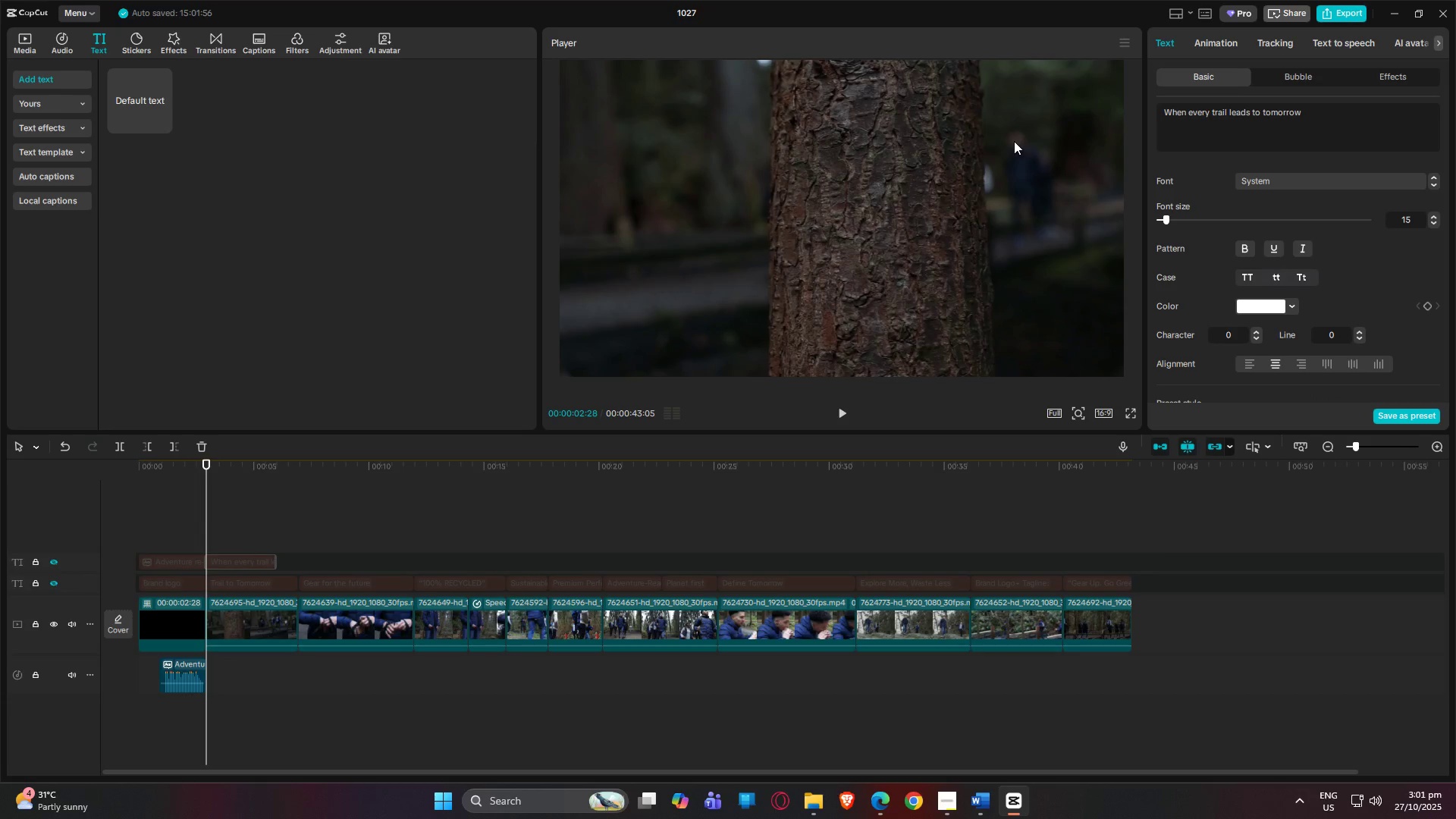 
key(Control+V)
 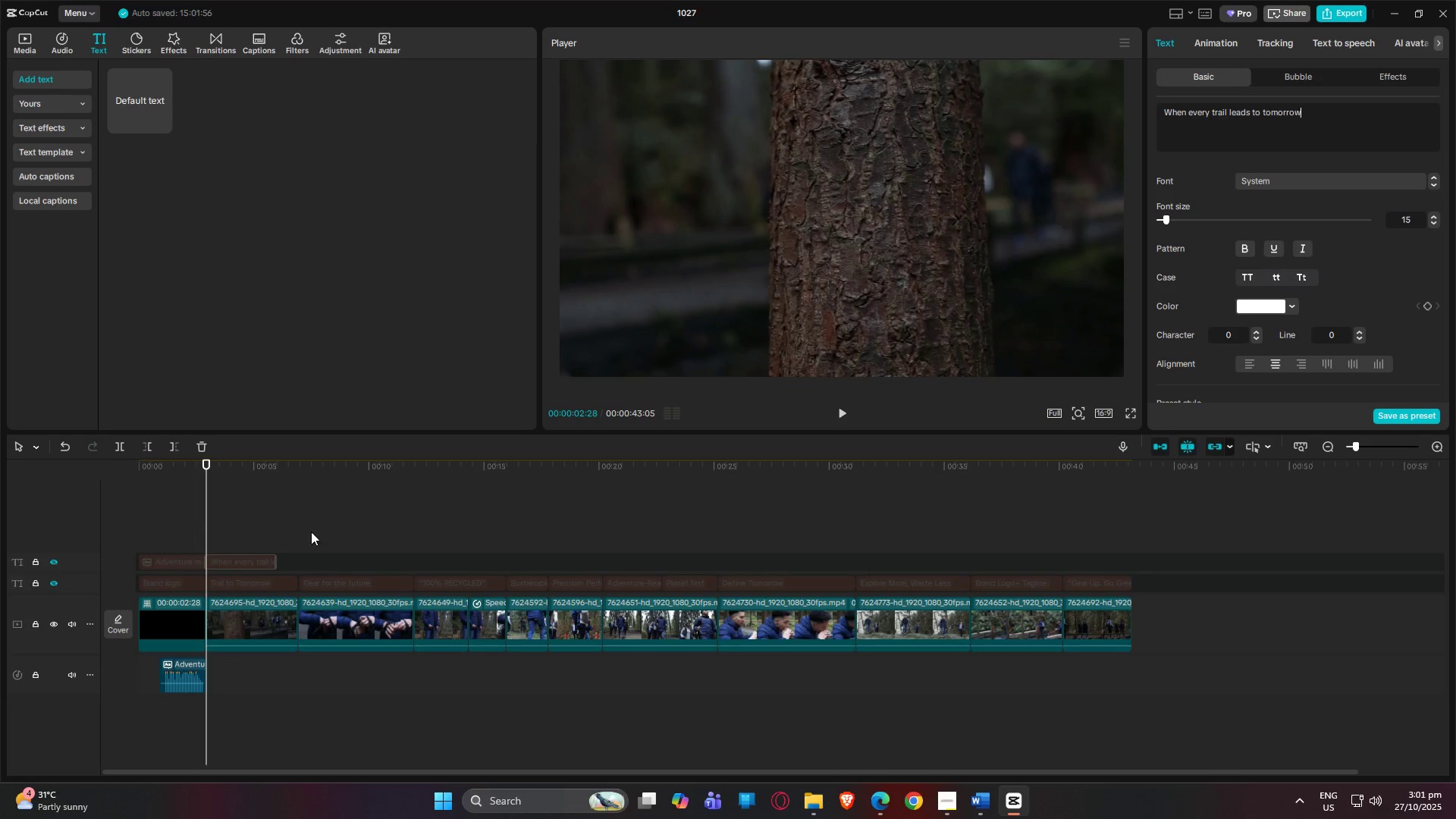 
left_click([309, 555])
 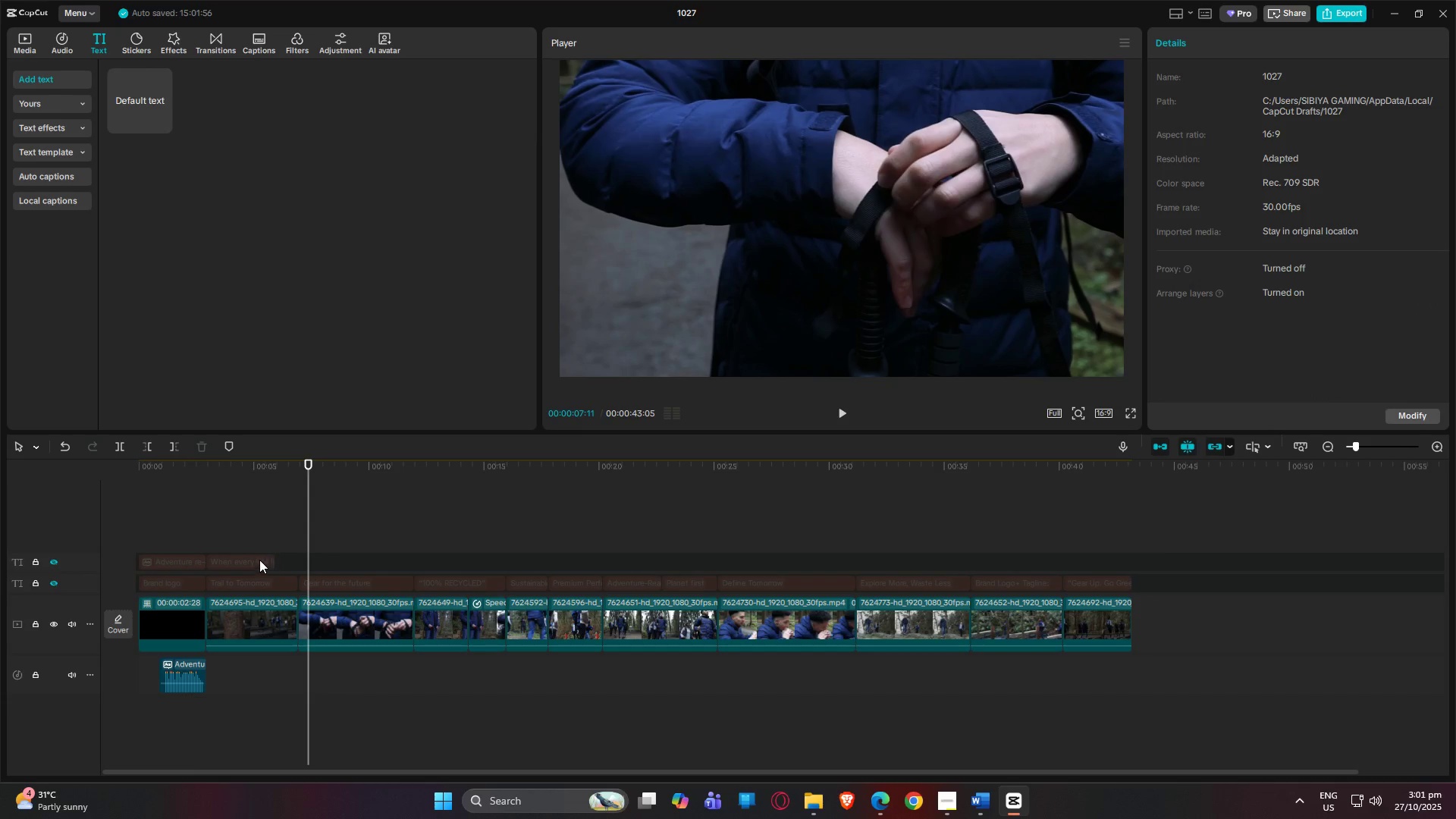 
left_click([258, 559])
 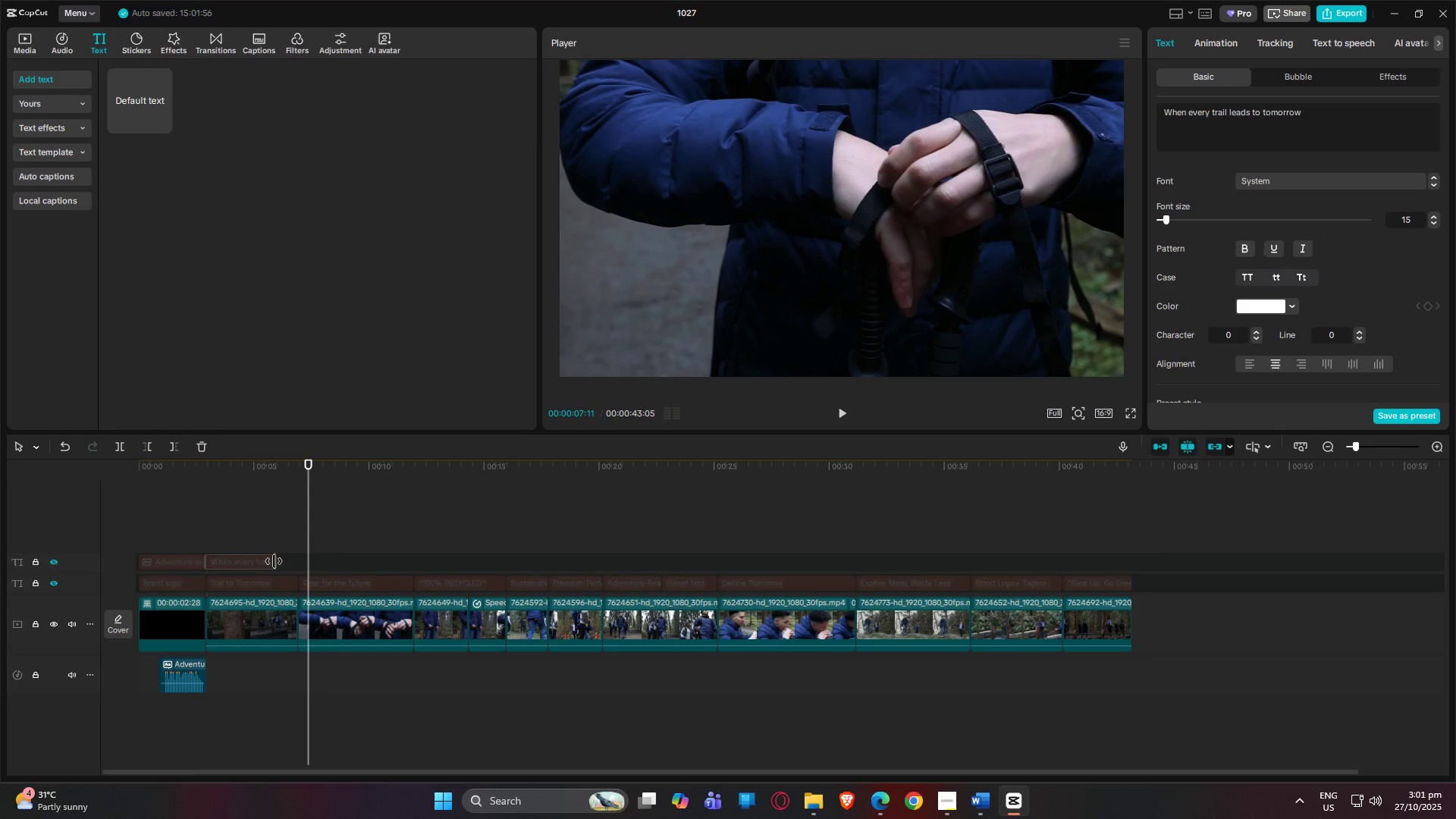 
left_click_drag(start_coordinate=[274, 561], to_coordinate=[299, 563])
 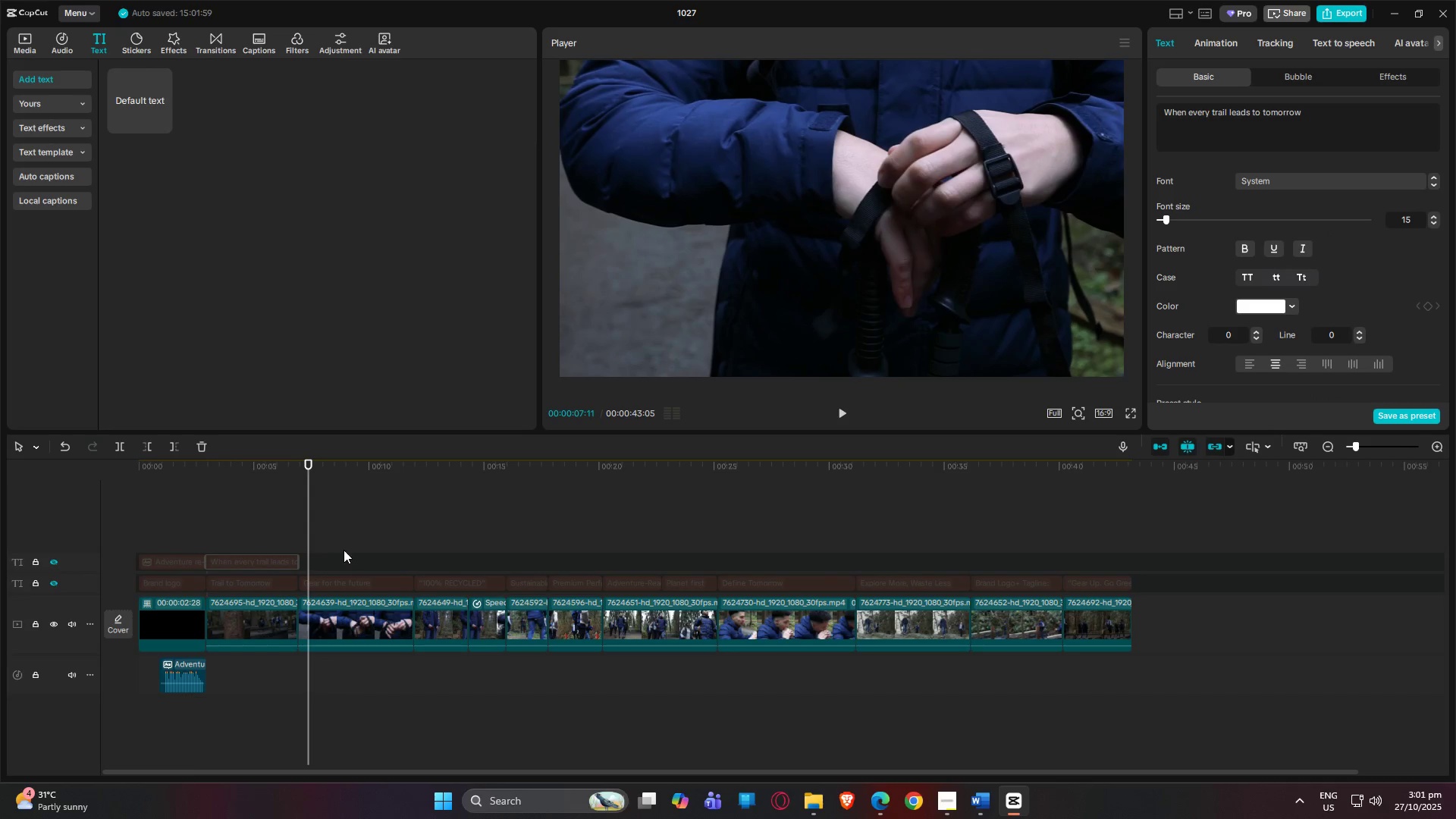 
key(Alt+Tab)
 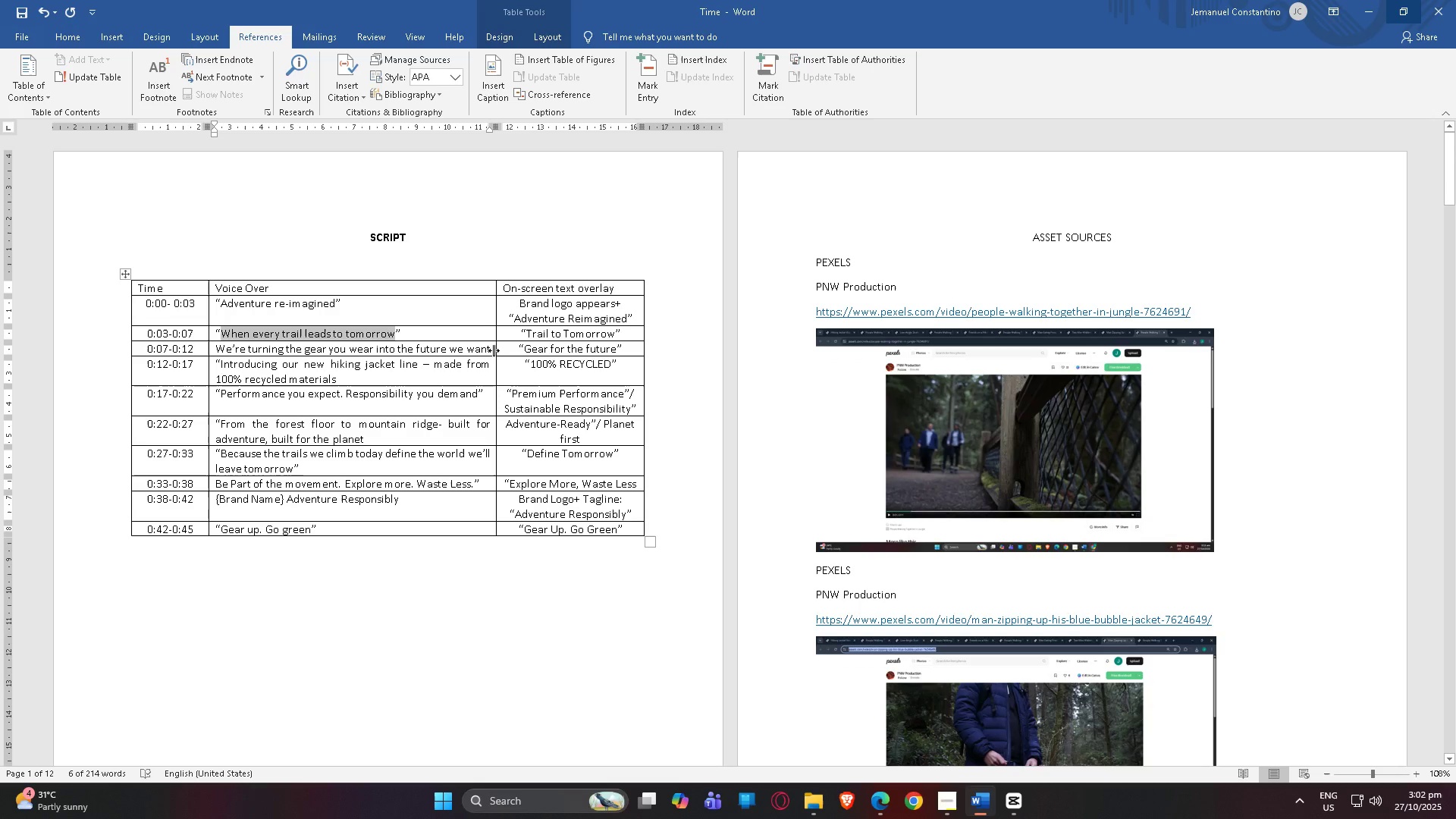 
left_click_drag(start_coordinate=[489, 348], to_coordinate=[227, 354])
 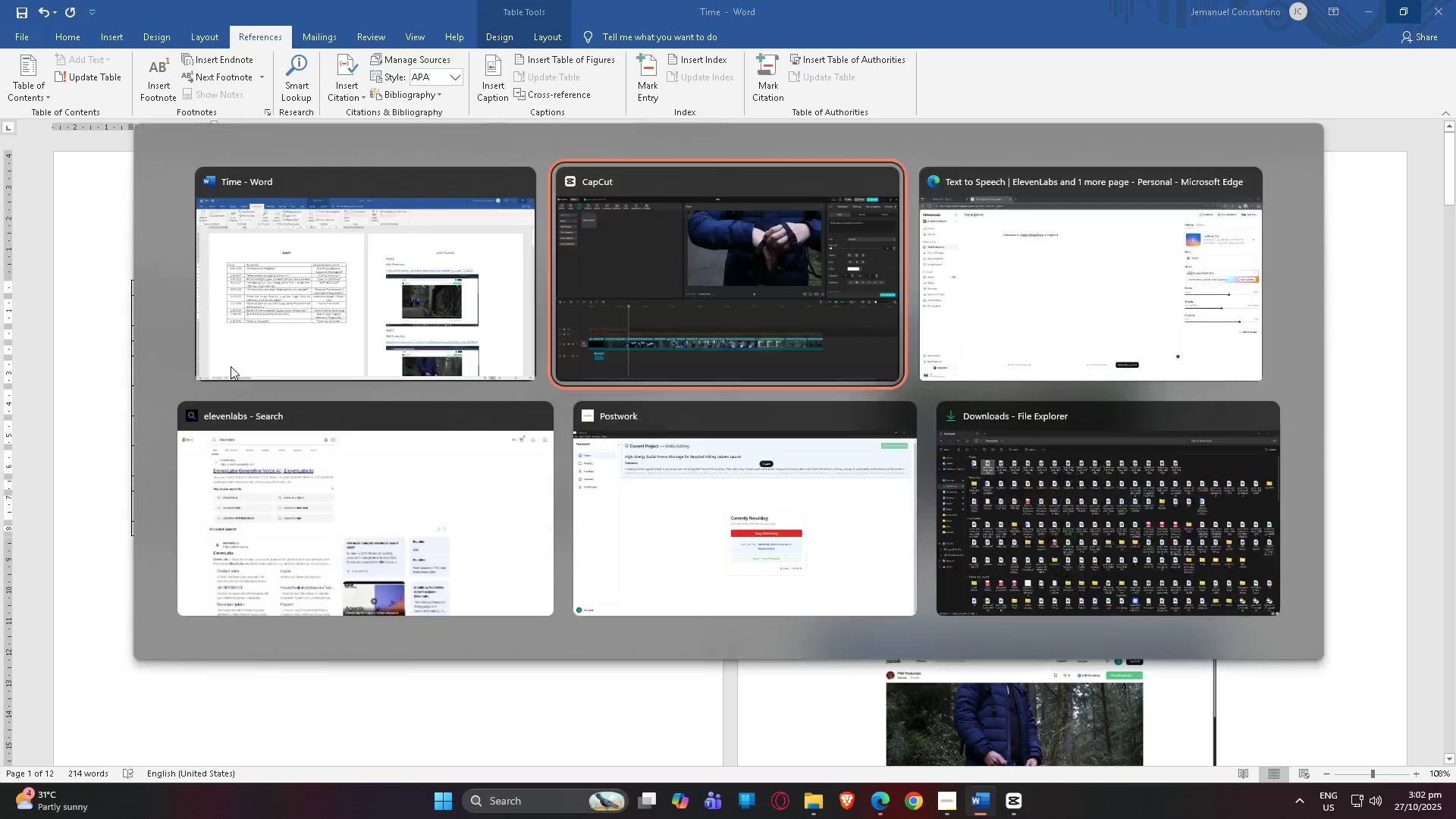 
key(Control+C)
 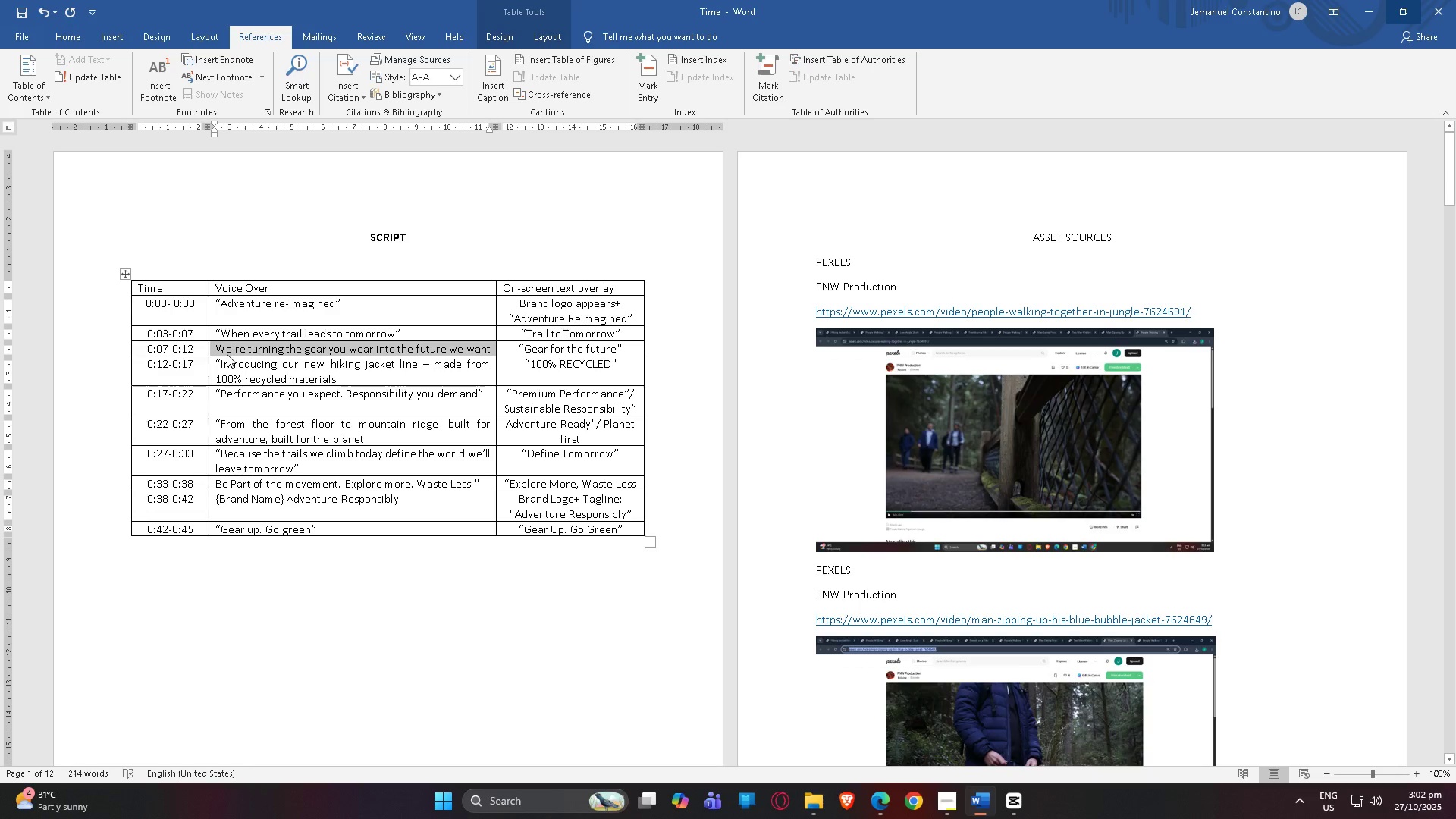 
key(Alt+Control+AltLeft)
 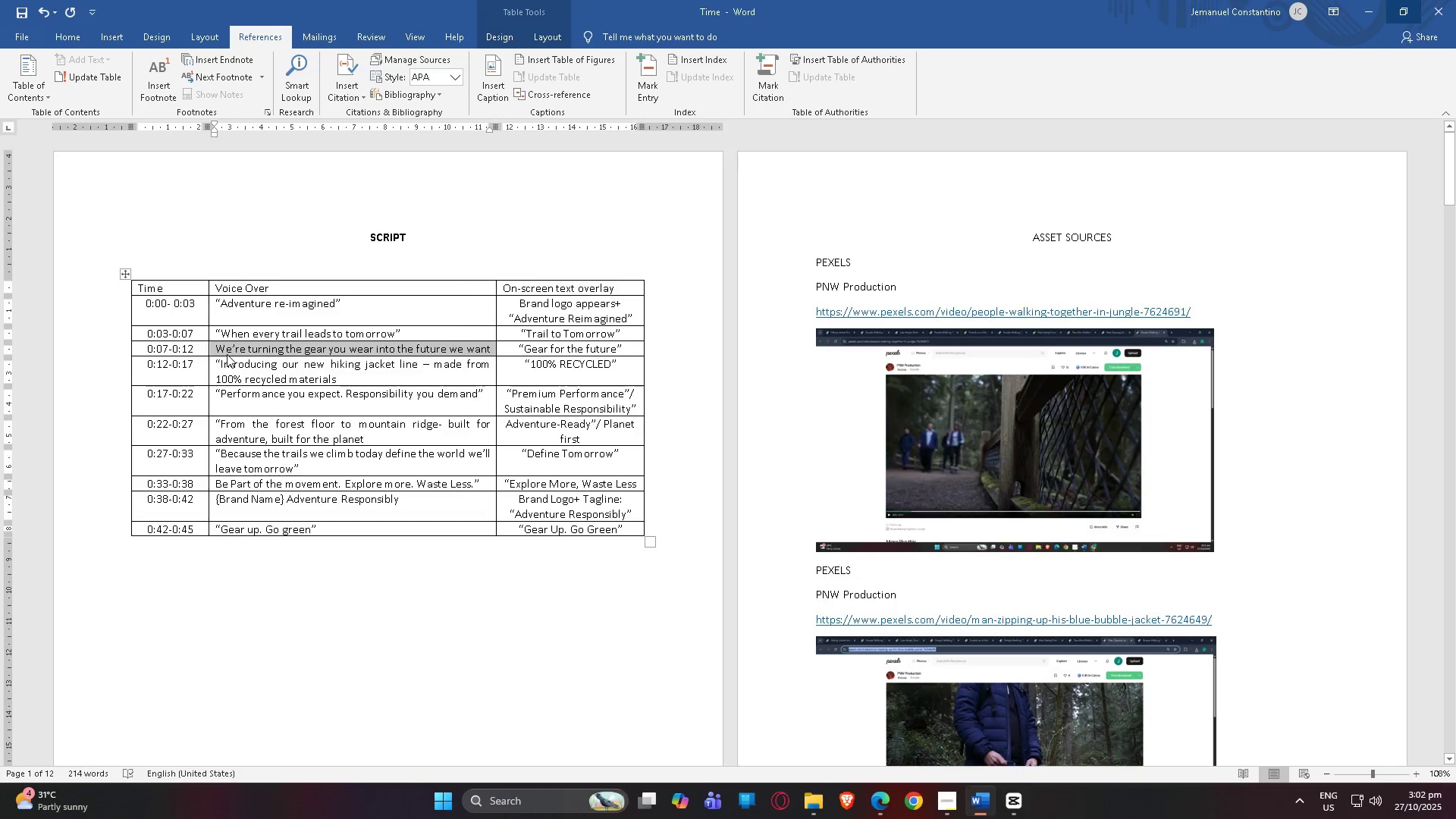 
key(Alt+Tab)
 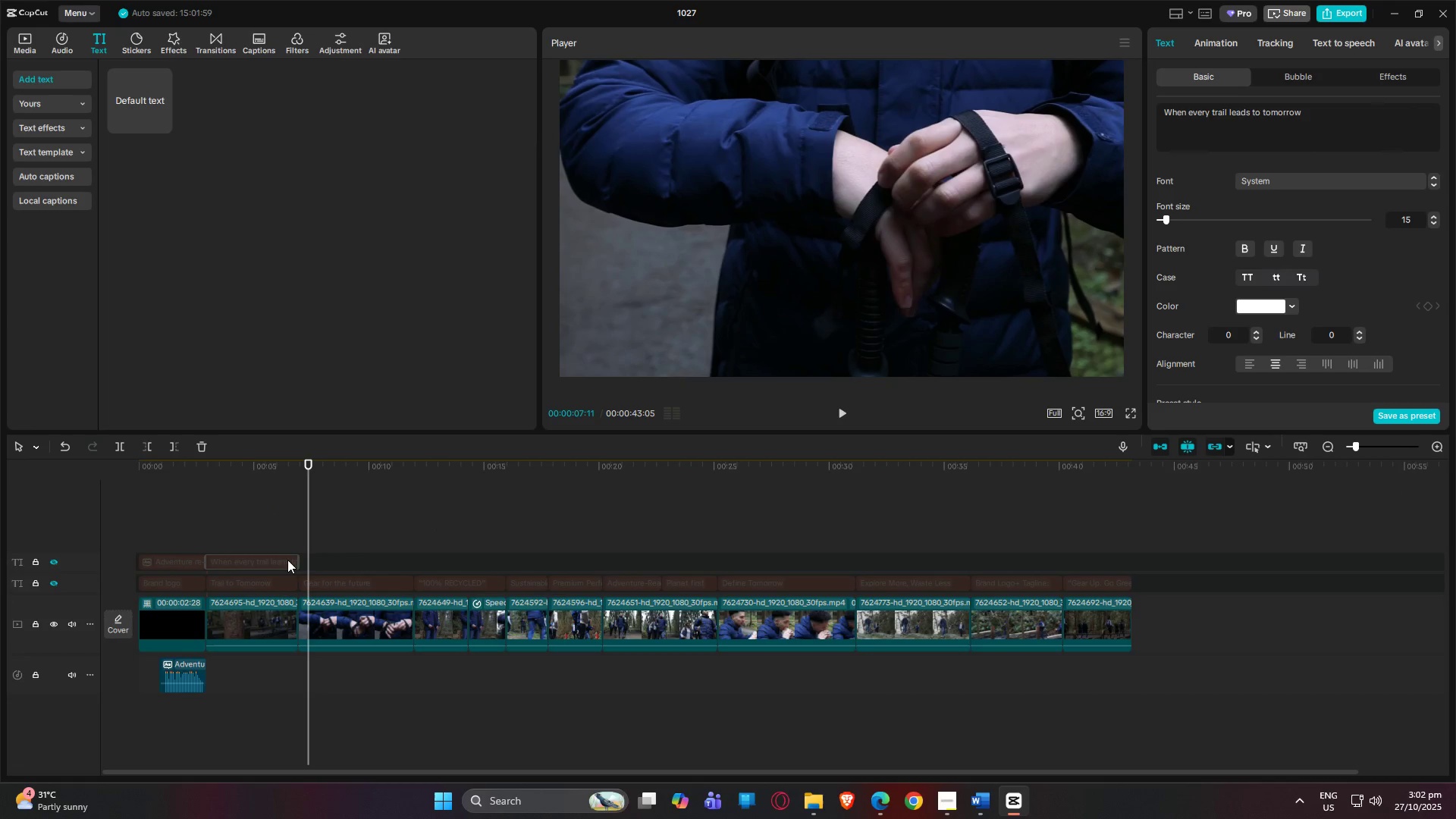 
left_click([308, 564])
 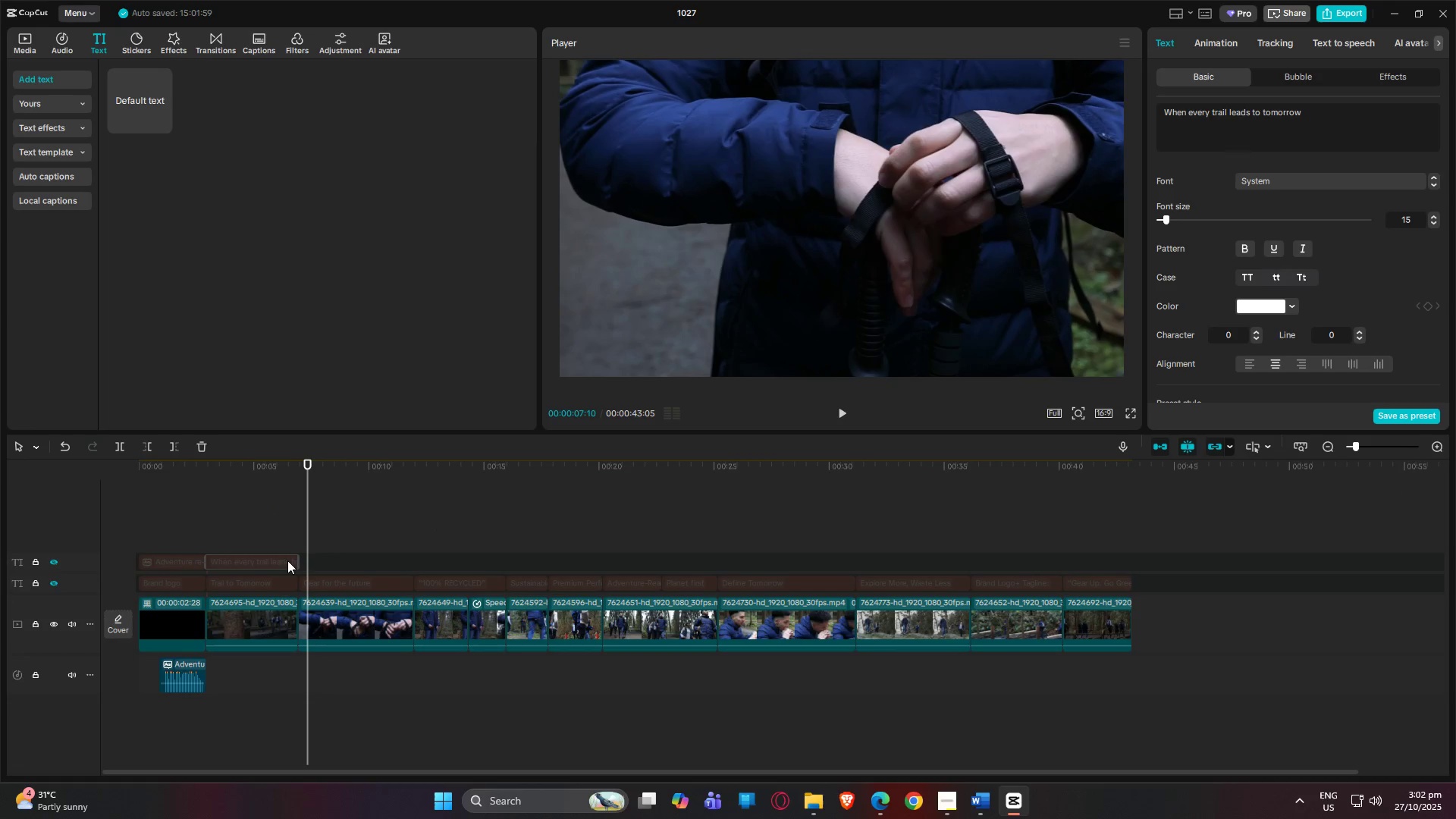 
left_click([287, 560])
 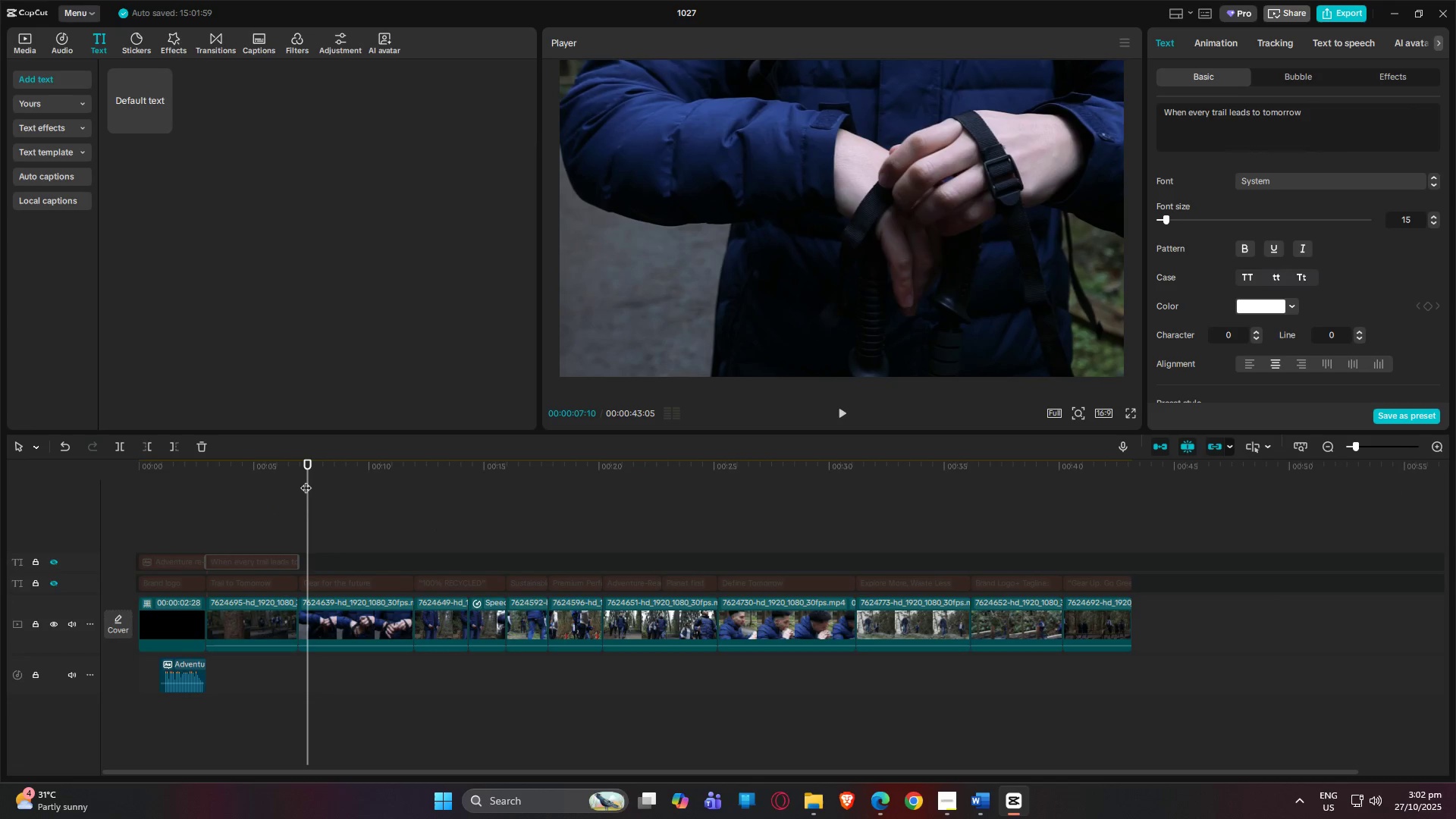 
left_click_drag(start_coordinate=[308, 468], to_coordinate=[300, 468])
 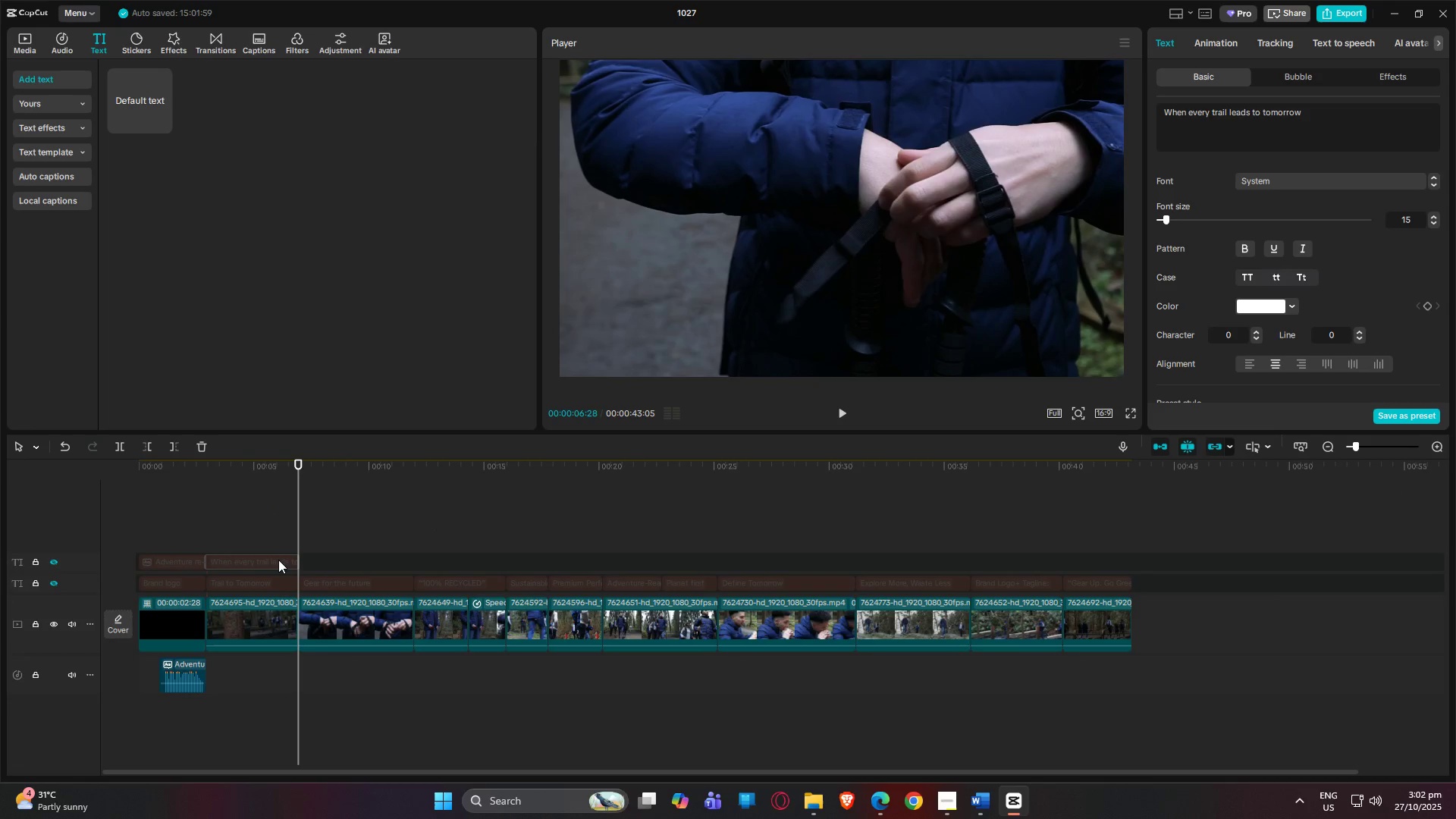 
left_click([278, 559])
 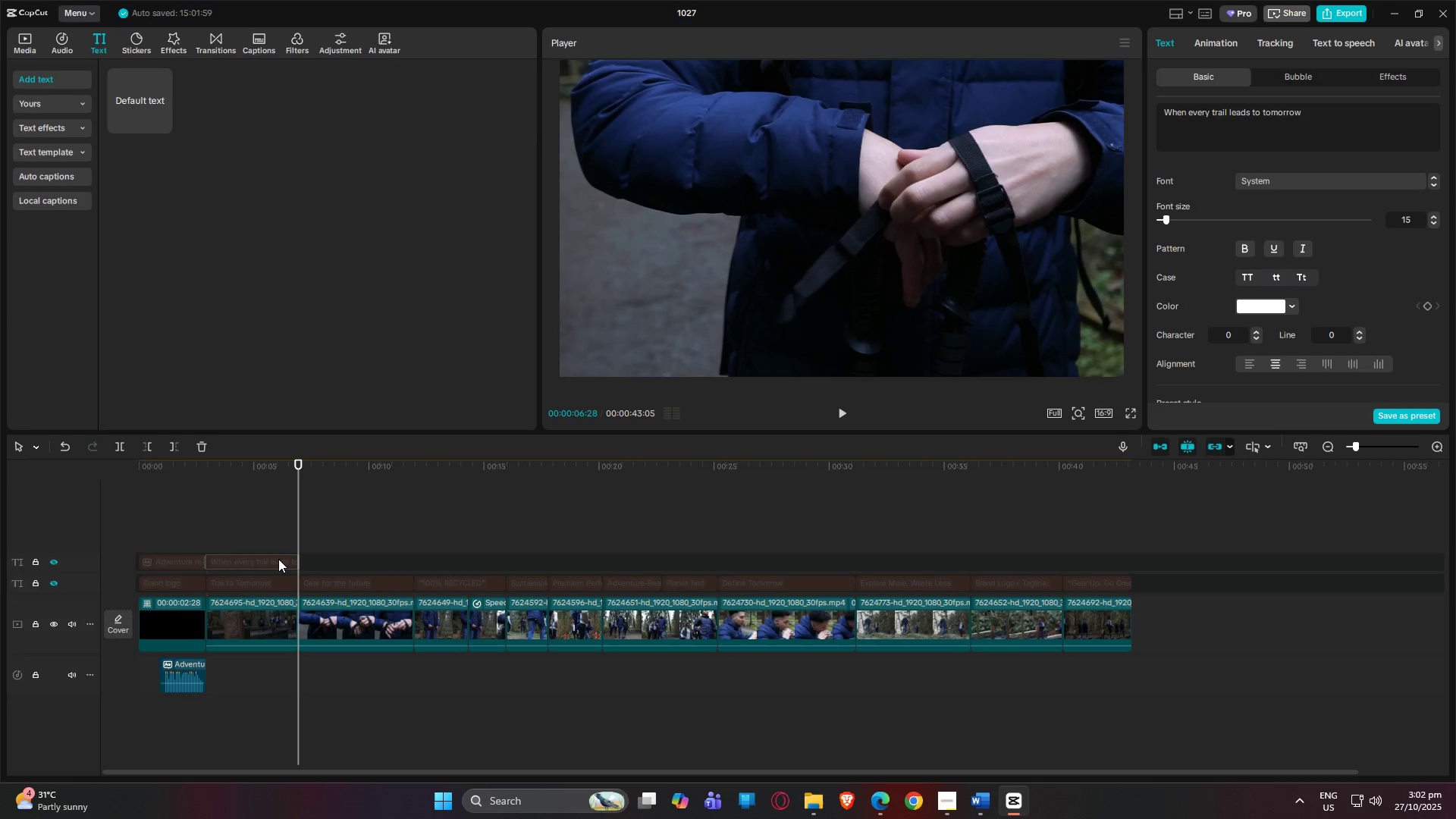 
key(Control+C)
 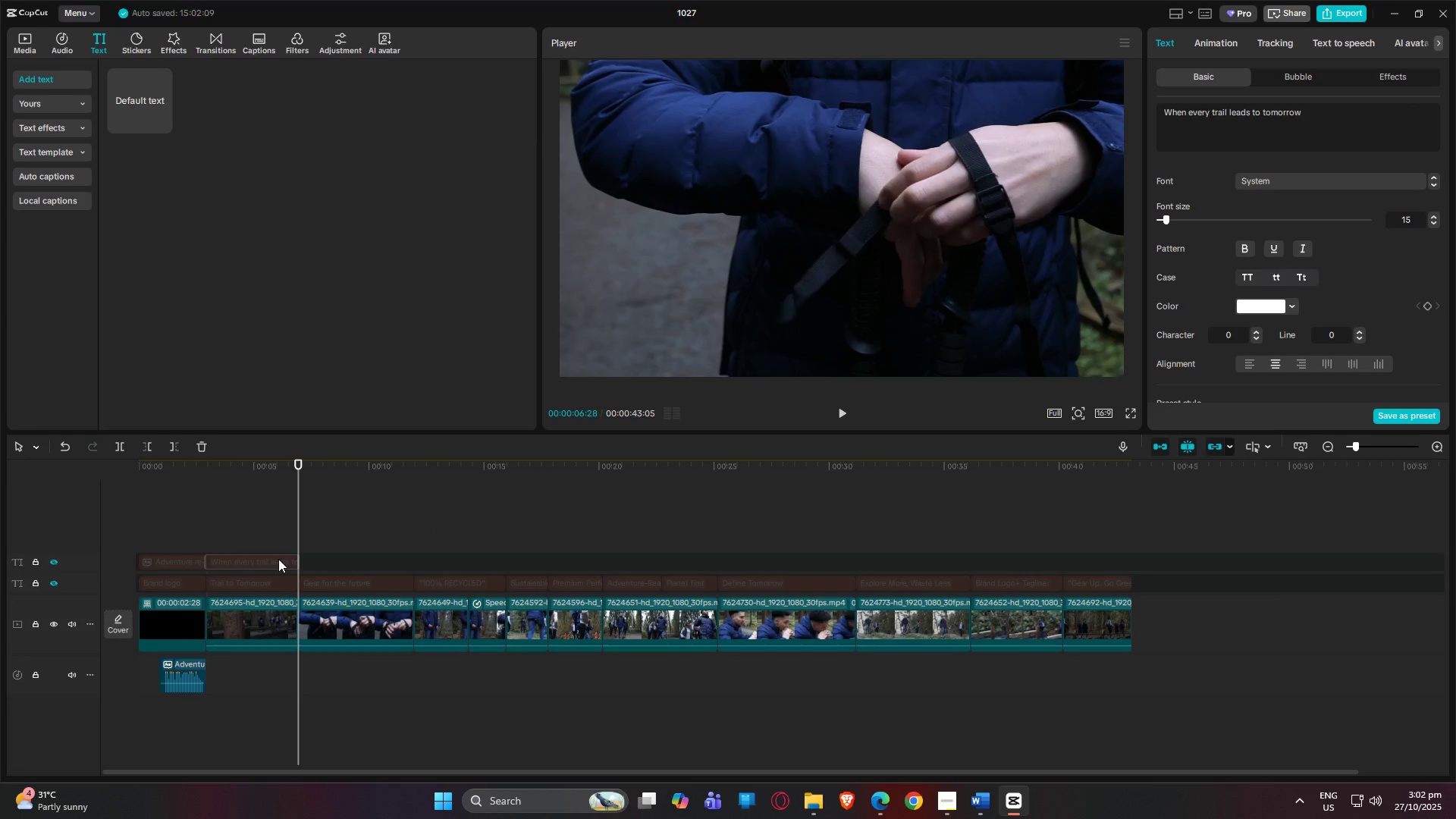 
key(Control+V)
 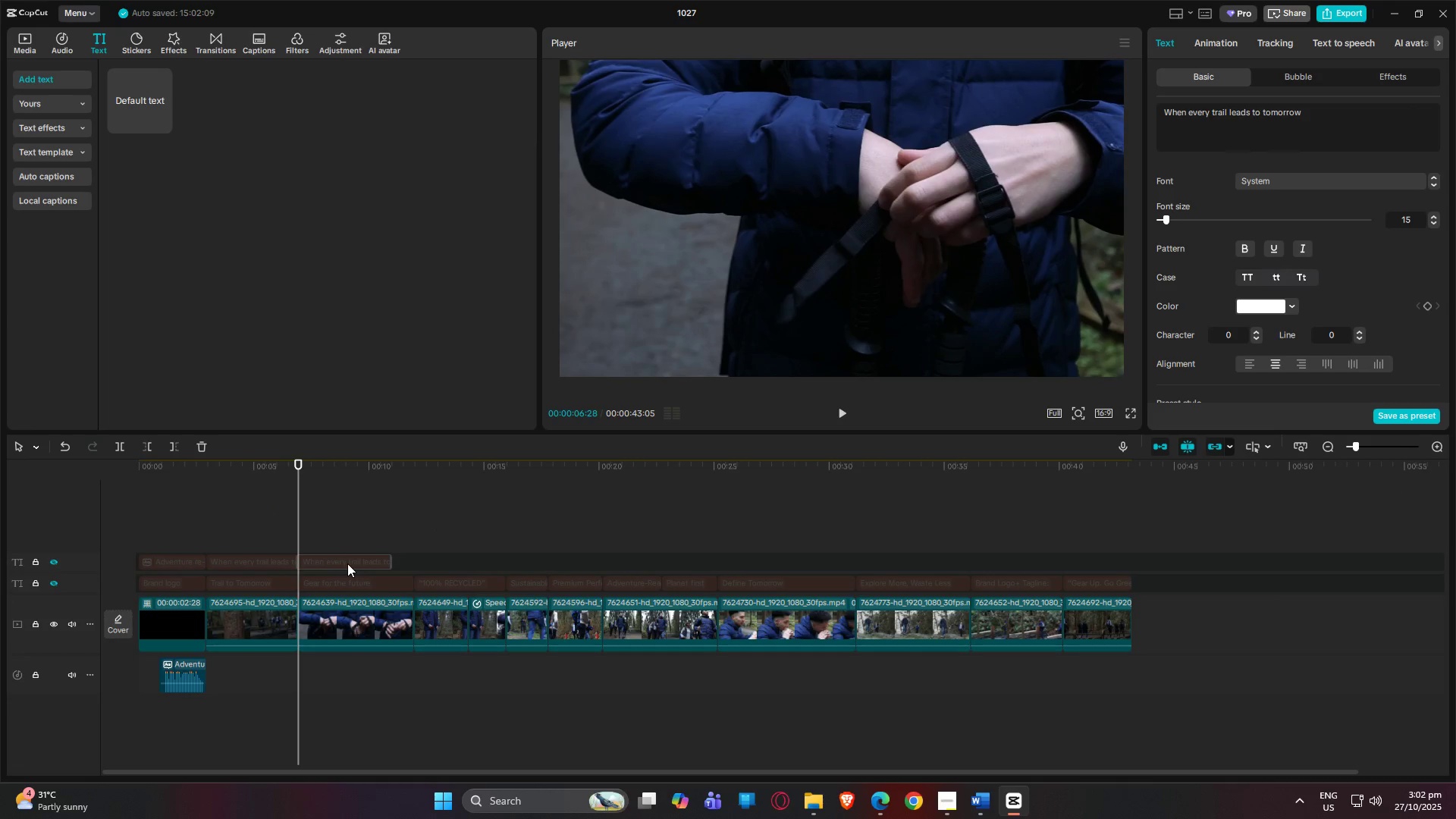 
left_click([347, 563])
 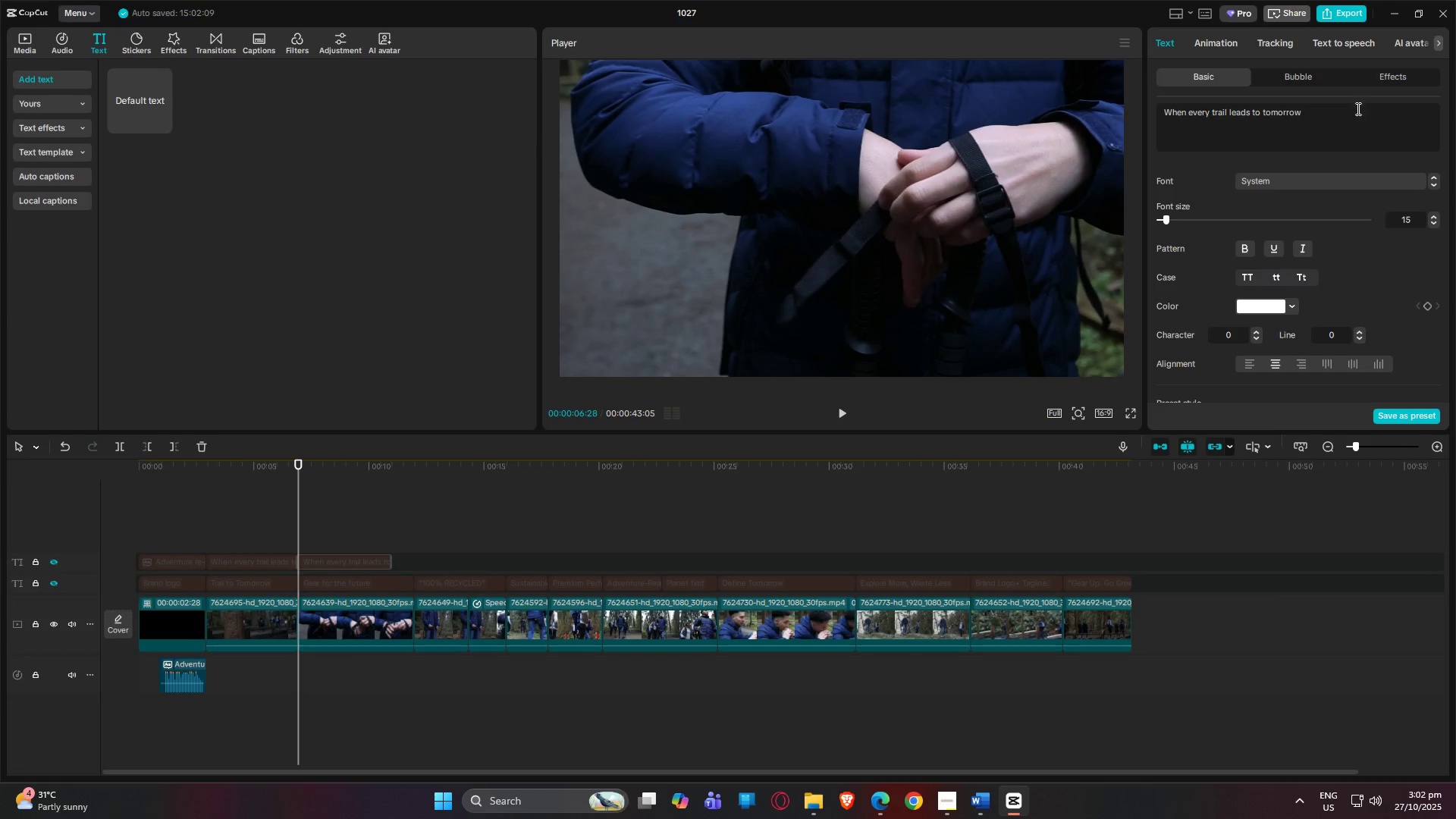 
left_click_drag(start_coordinate=[1343, 120], to_coordinate=[1156, 106])
 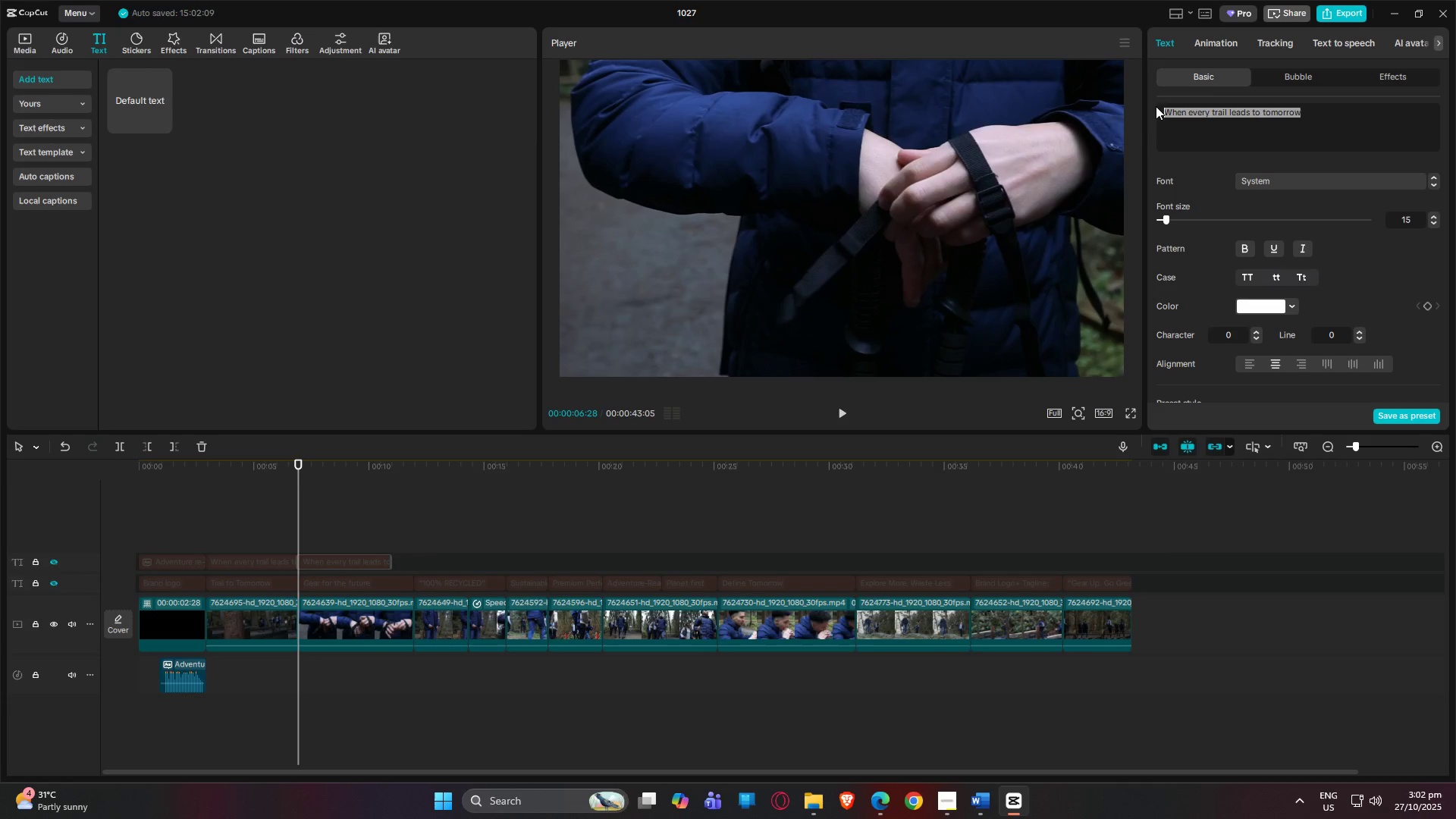 
key(Control+V)
 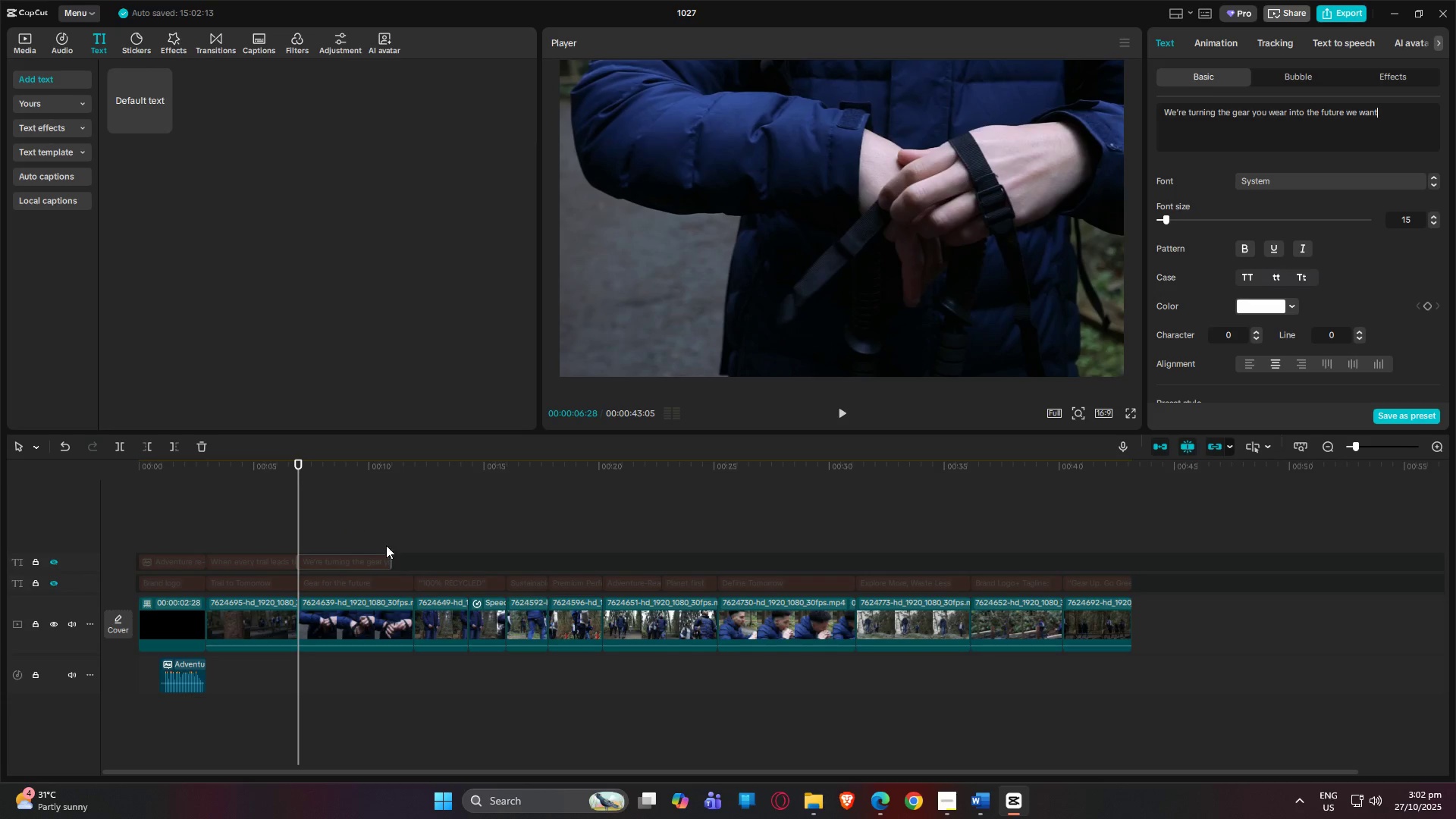 
left_click([398, 562])
 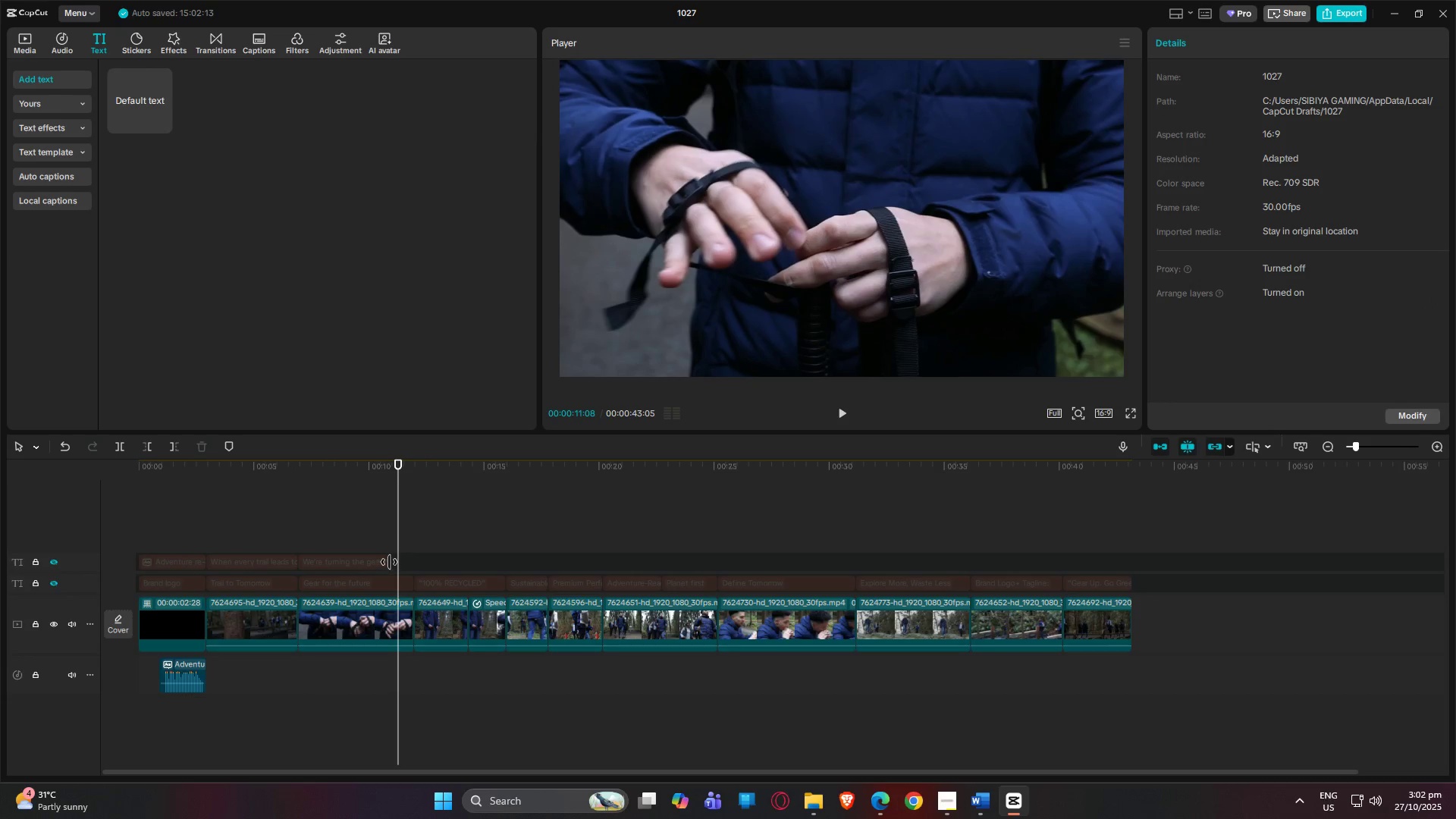 
left_click([389, 561])
 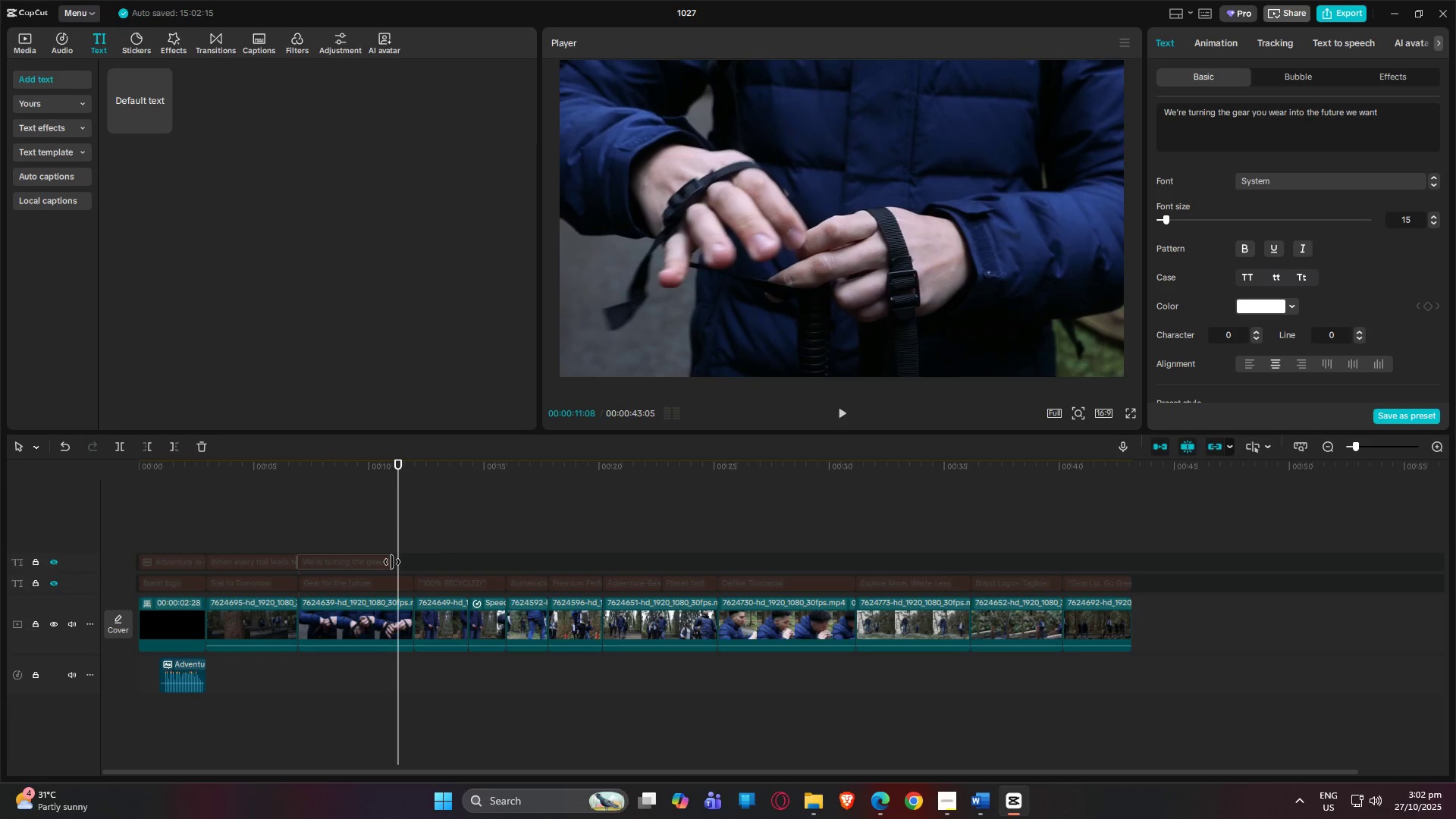 
left_click_drag(start_coordinate=[392, 562], to_coordinate=[408, 565])
 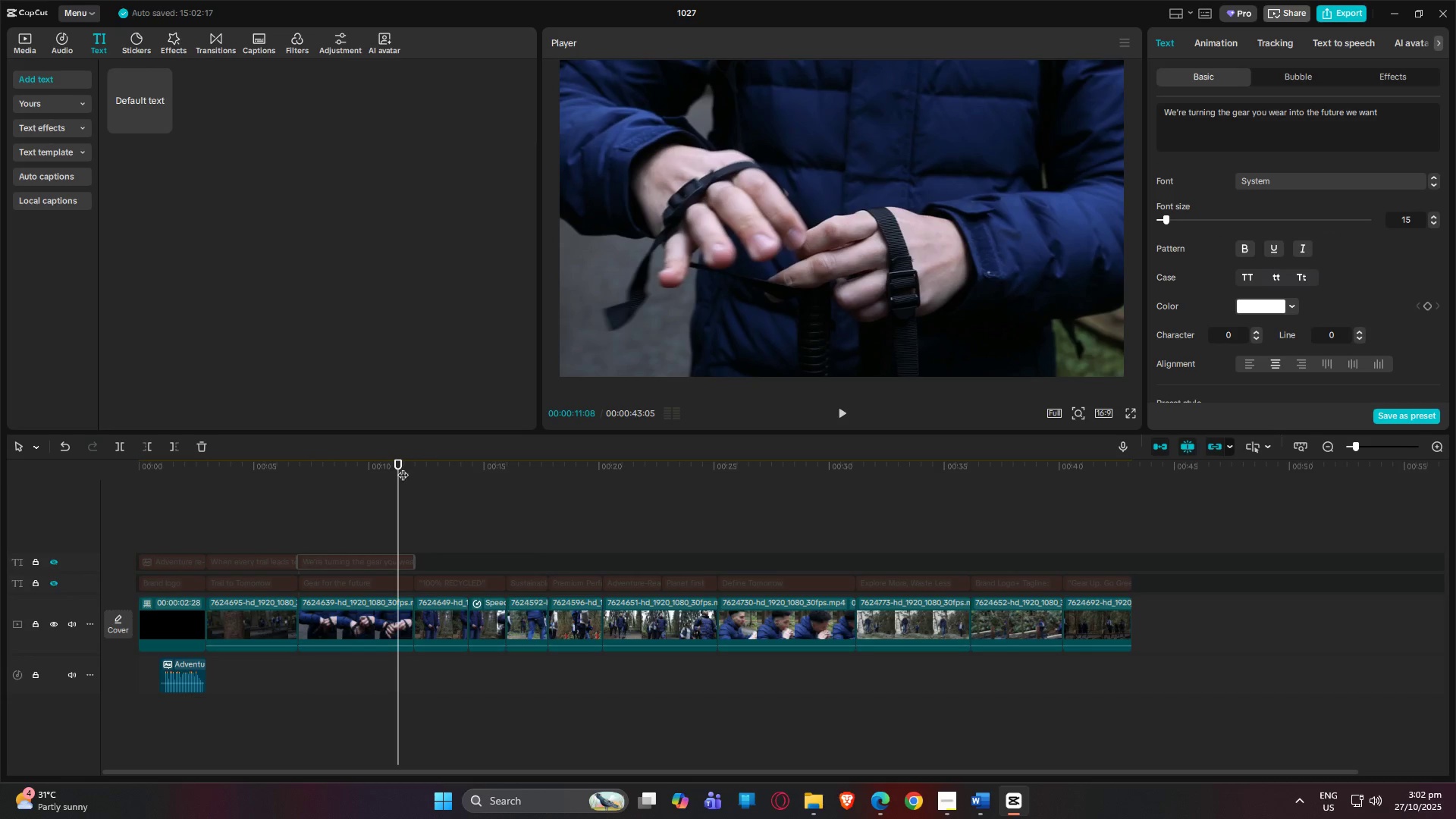 
left_click_drag(start_coordinate=[400, 465], to_coordinate=[388, 505])
 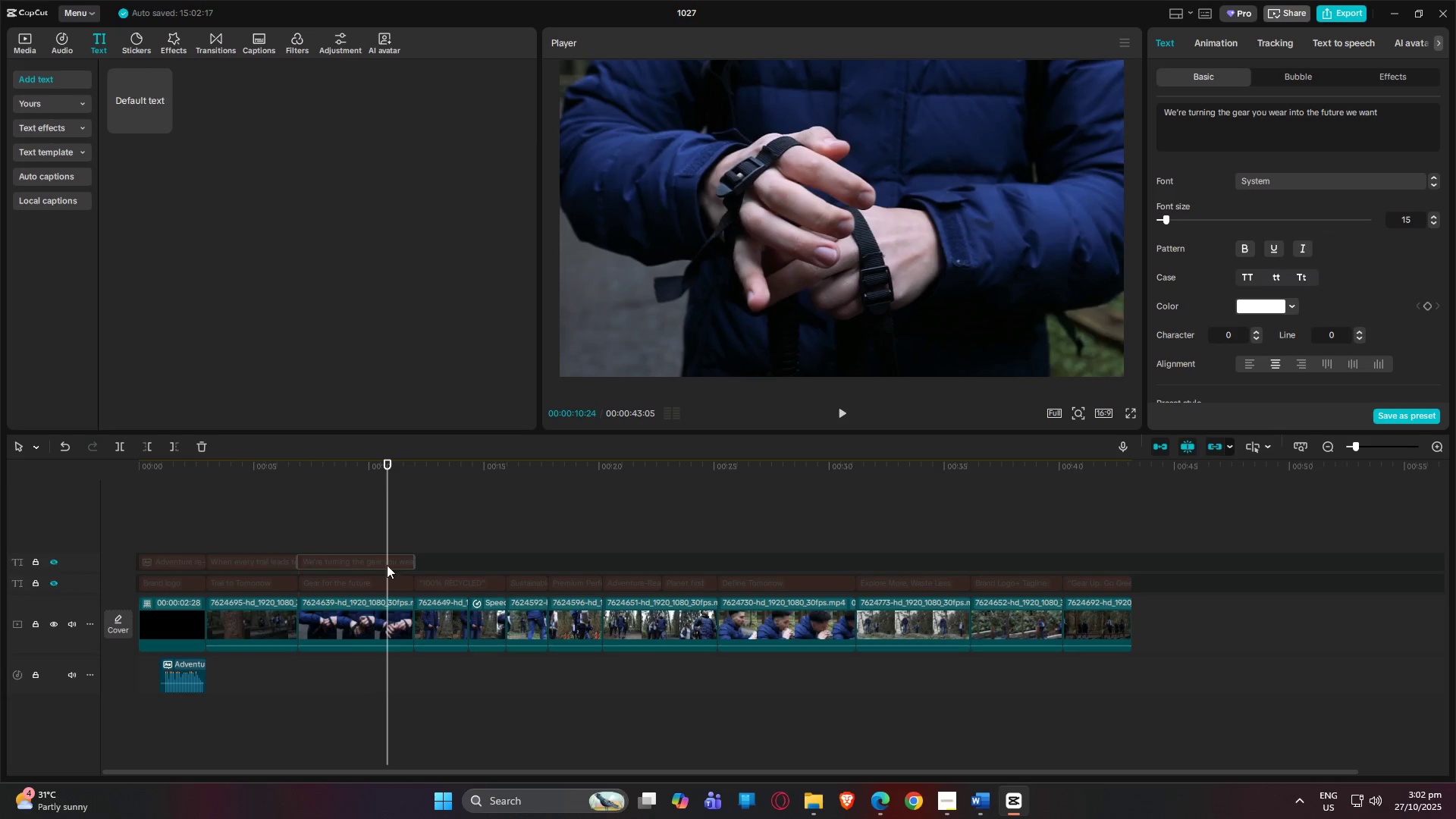 
left_click([386, 563])
 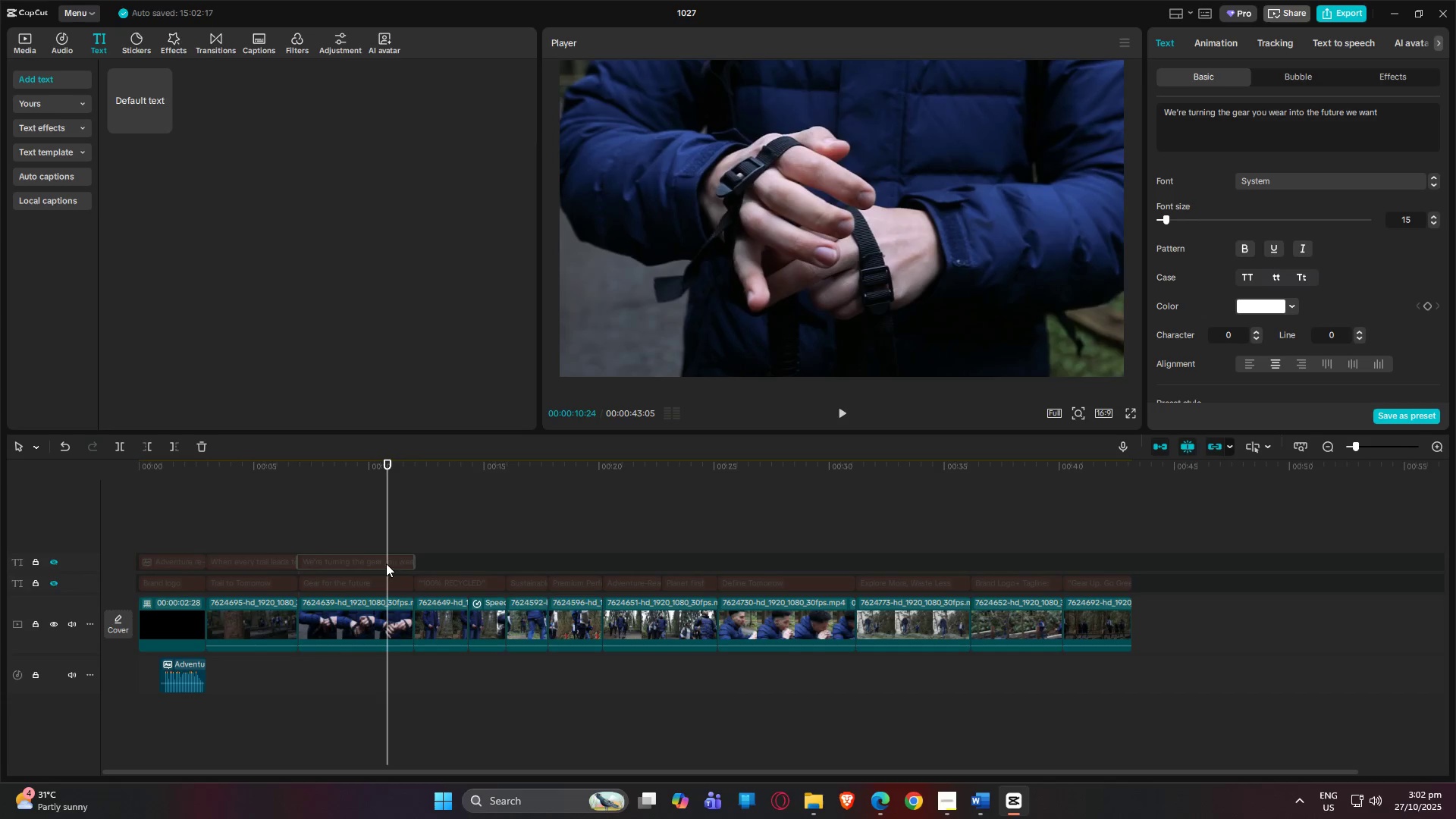 
key(Control+C)
 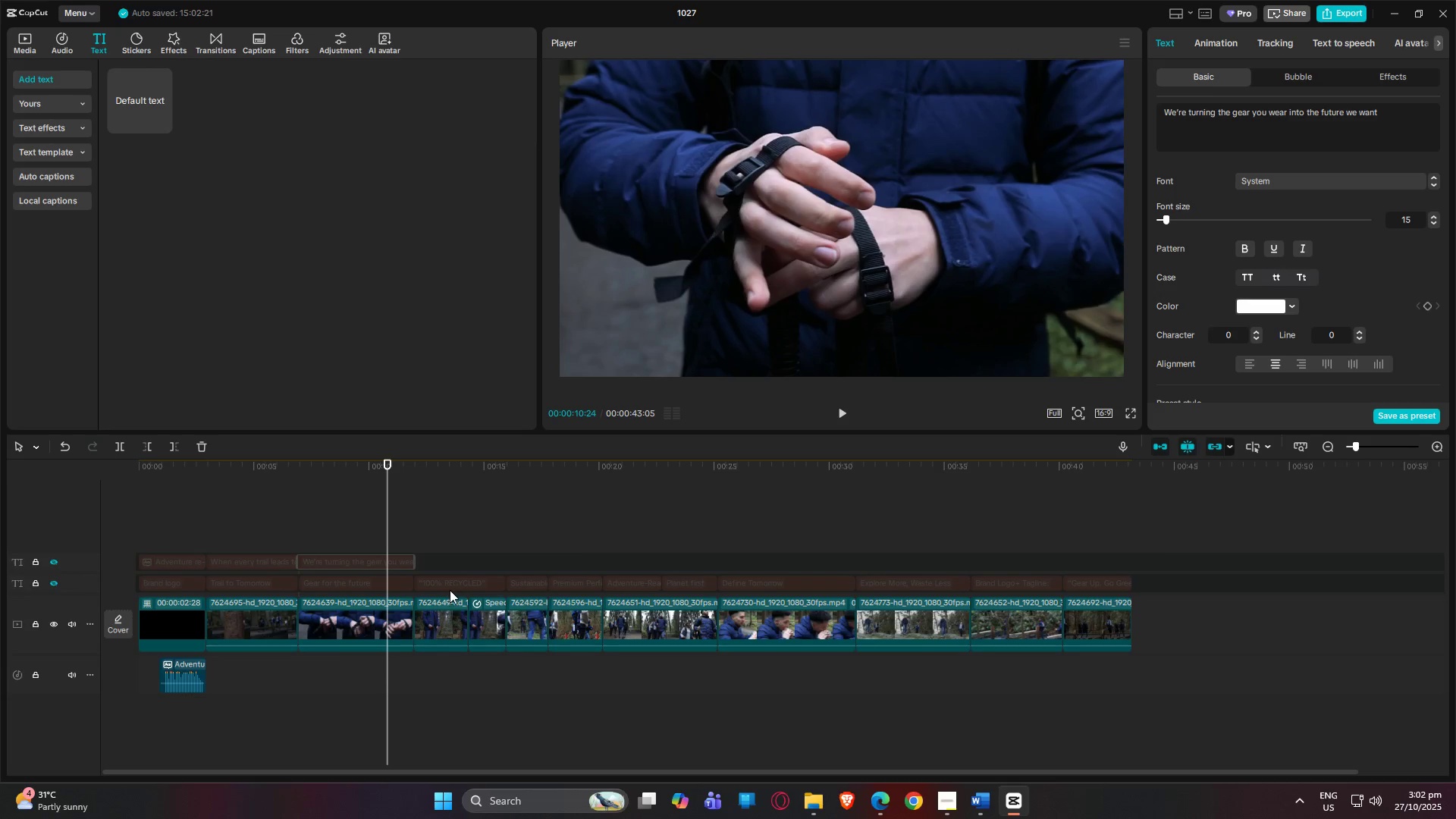 
left_click([451, 584])
 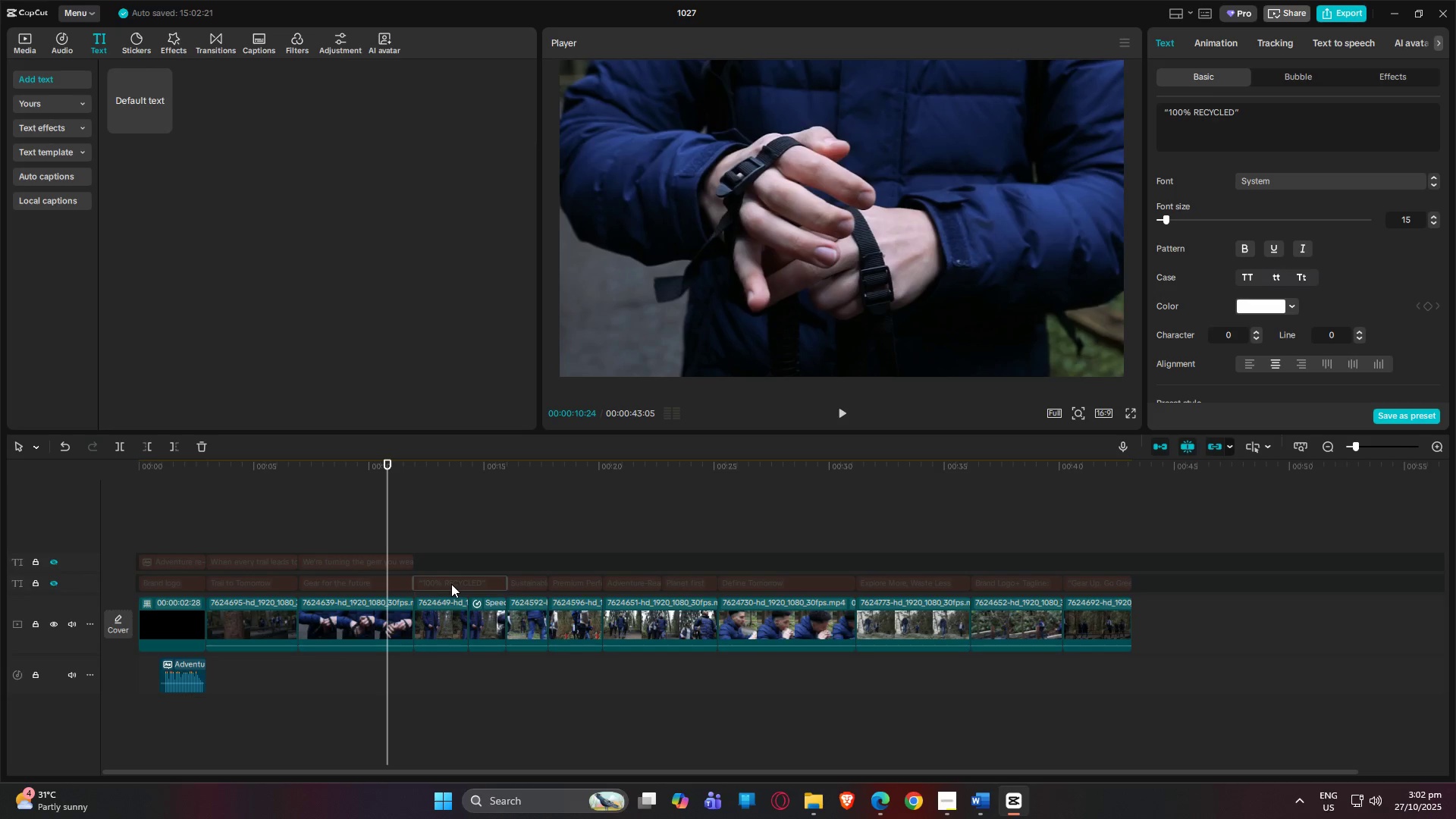 
key(Control+C)
 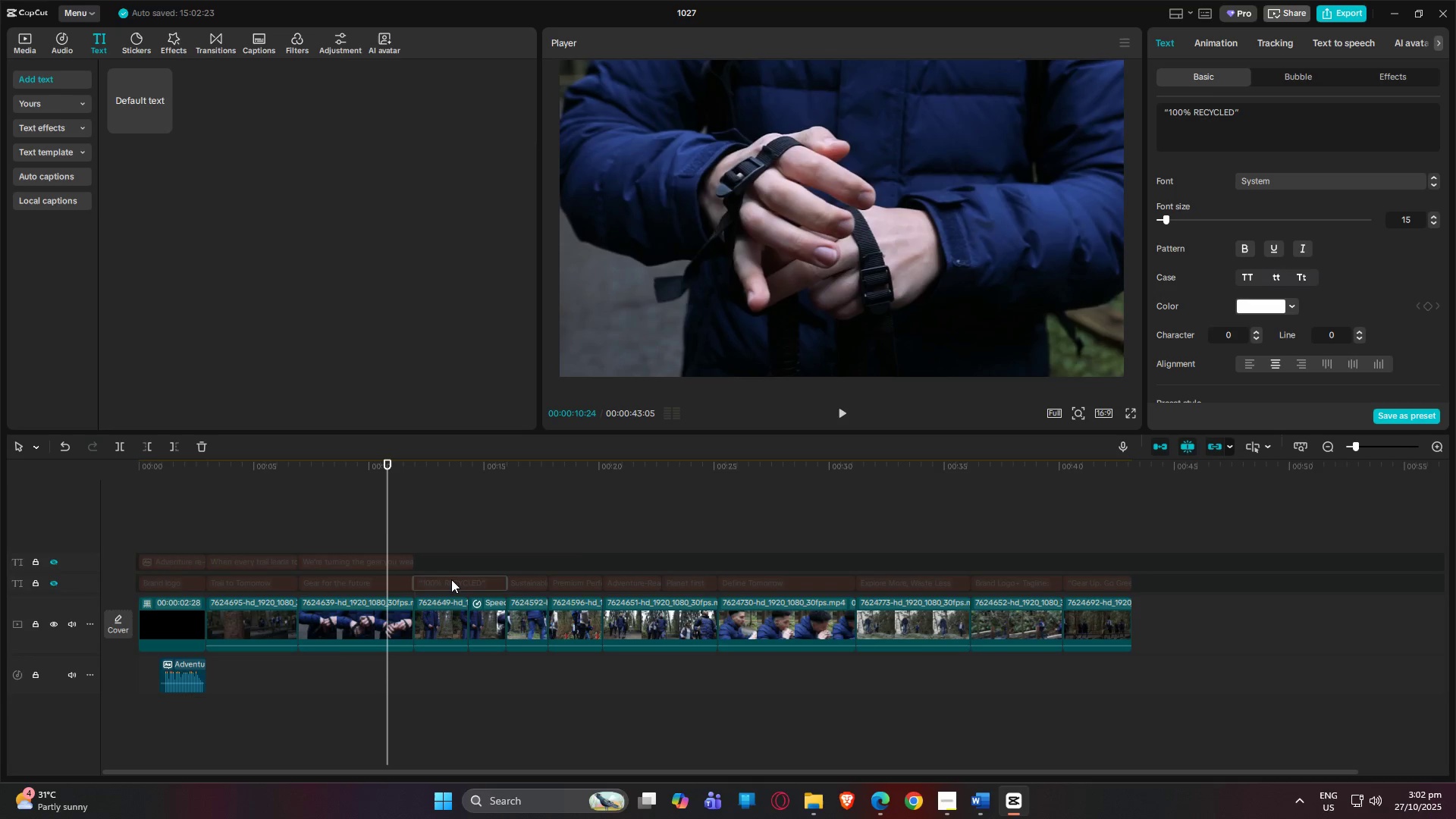 
key(Control+V)
 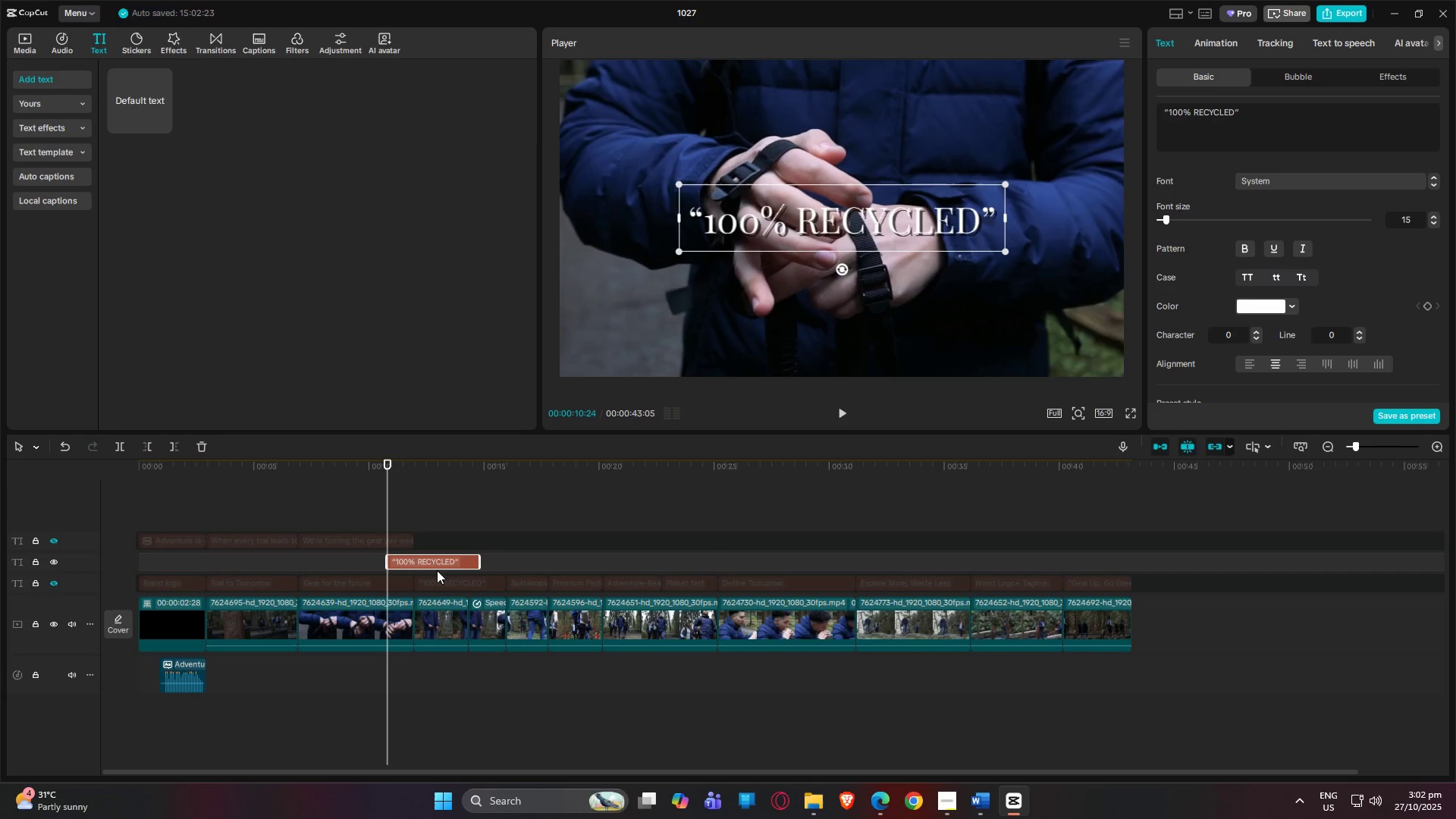 
left_click_drag(start_coordinate=[428, 566], to_coordinate=[459, 546])
 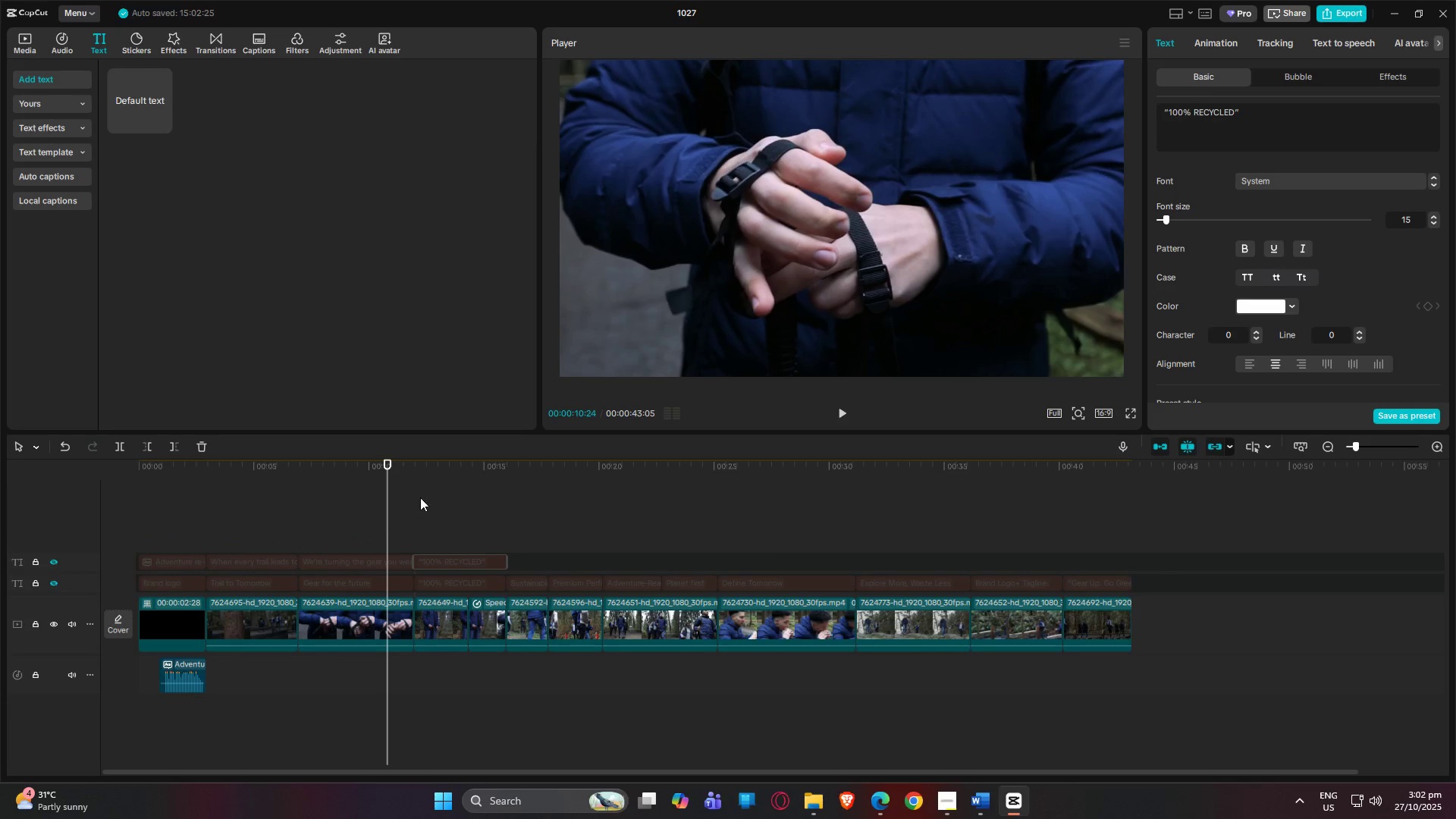 
left_click_drag(start_coordinate=[391, 463], to_coordinate=[452, 471])
 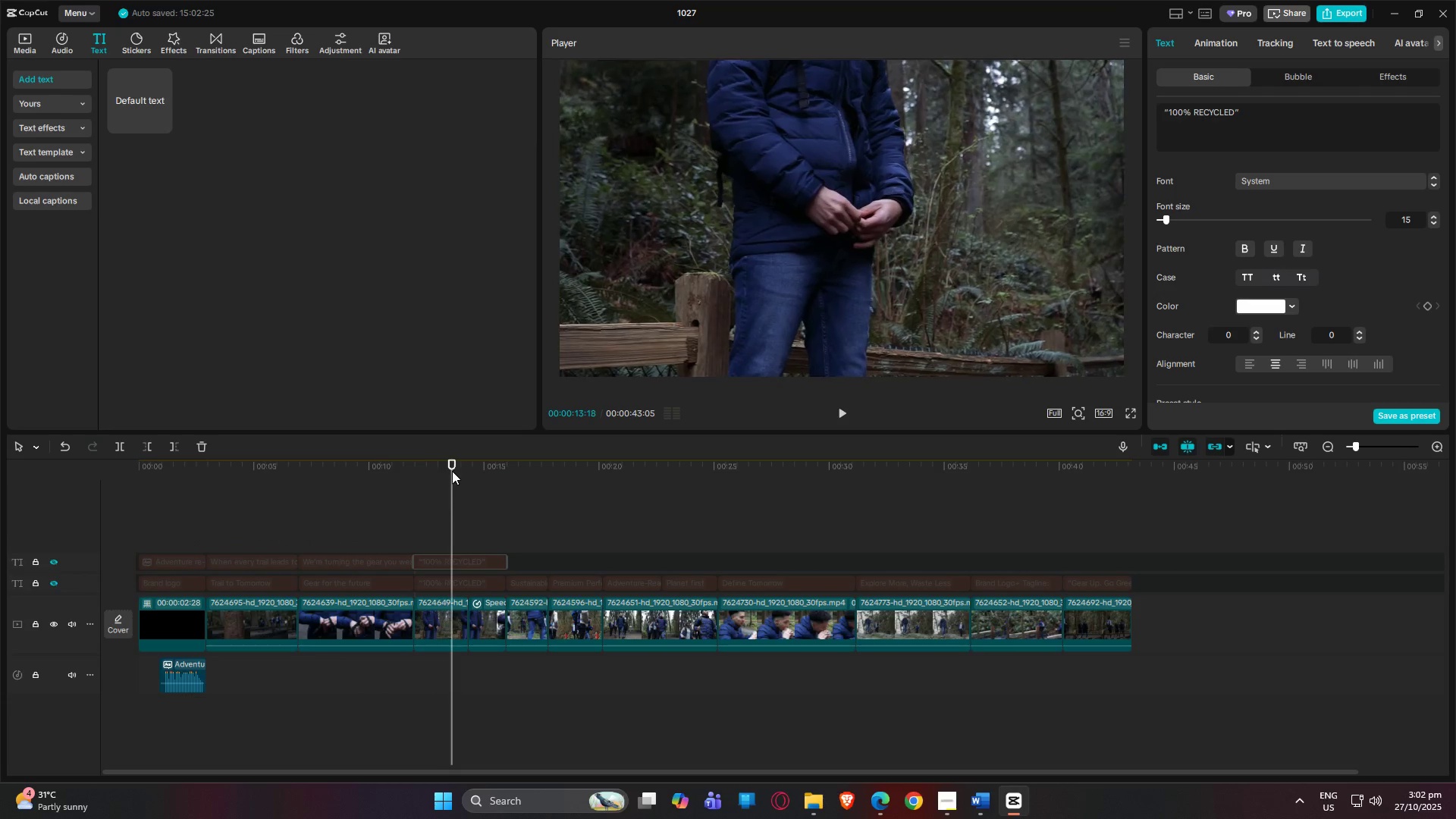 
key(Alt+AltLeft)
 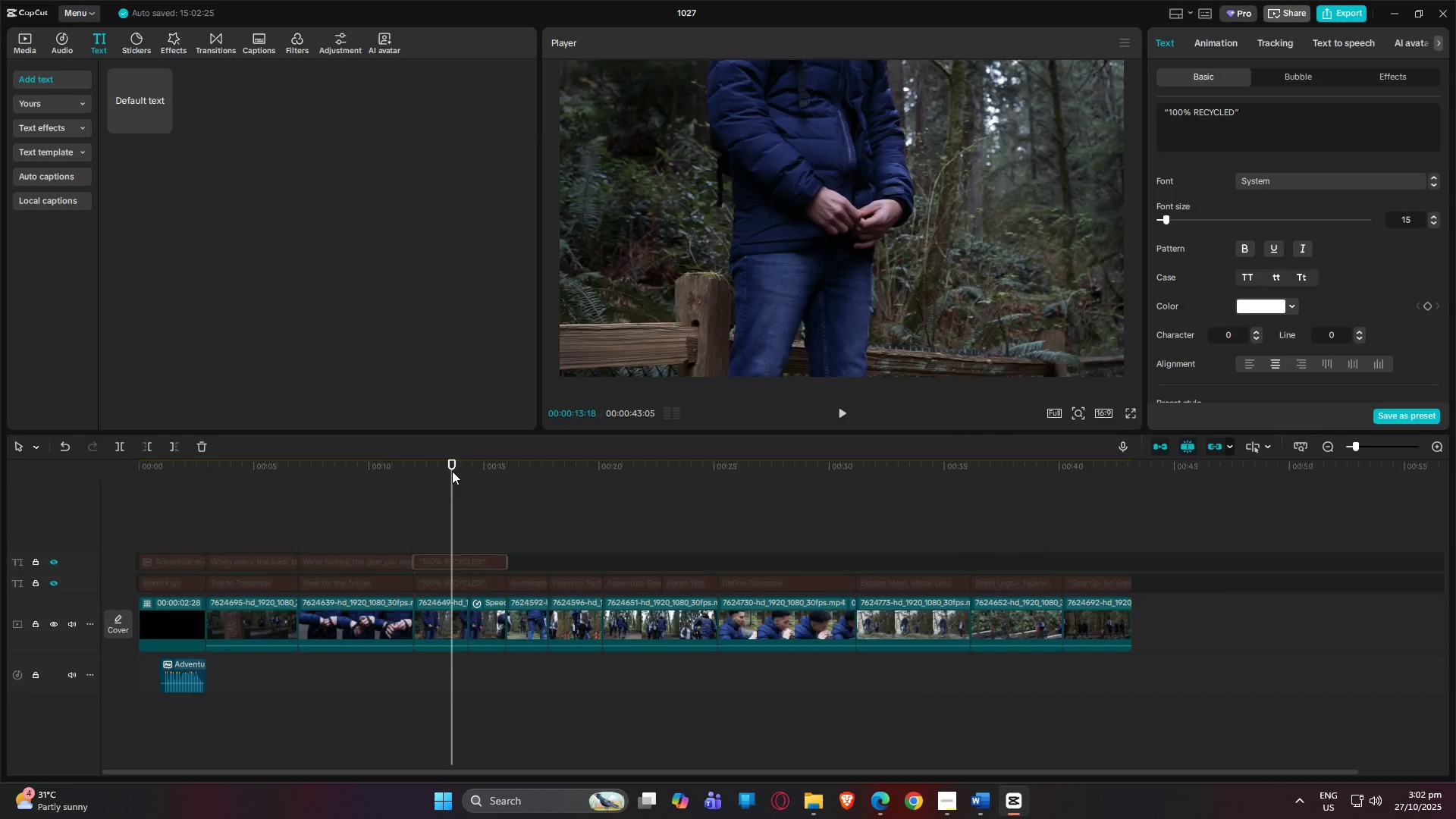 
key(Alt+Tab)
 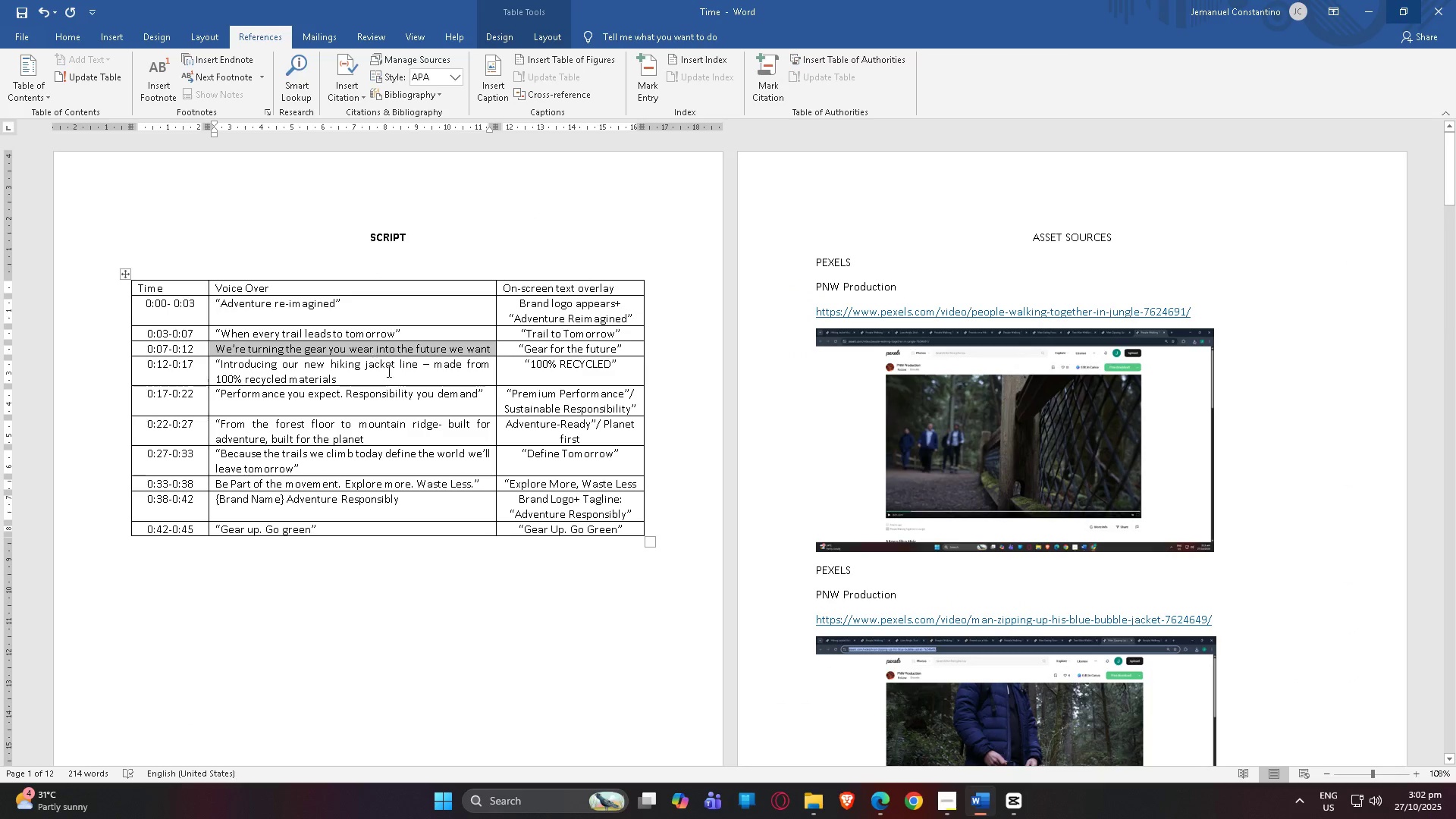 
left_click_drag(start_coordinate=[378, 377], to_coordinate=[217, 362])
 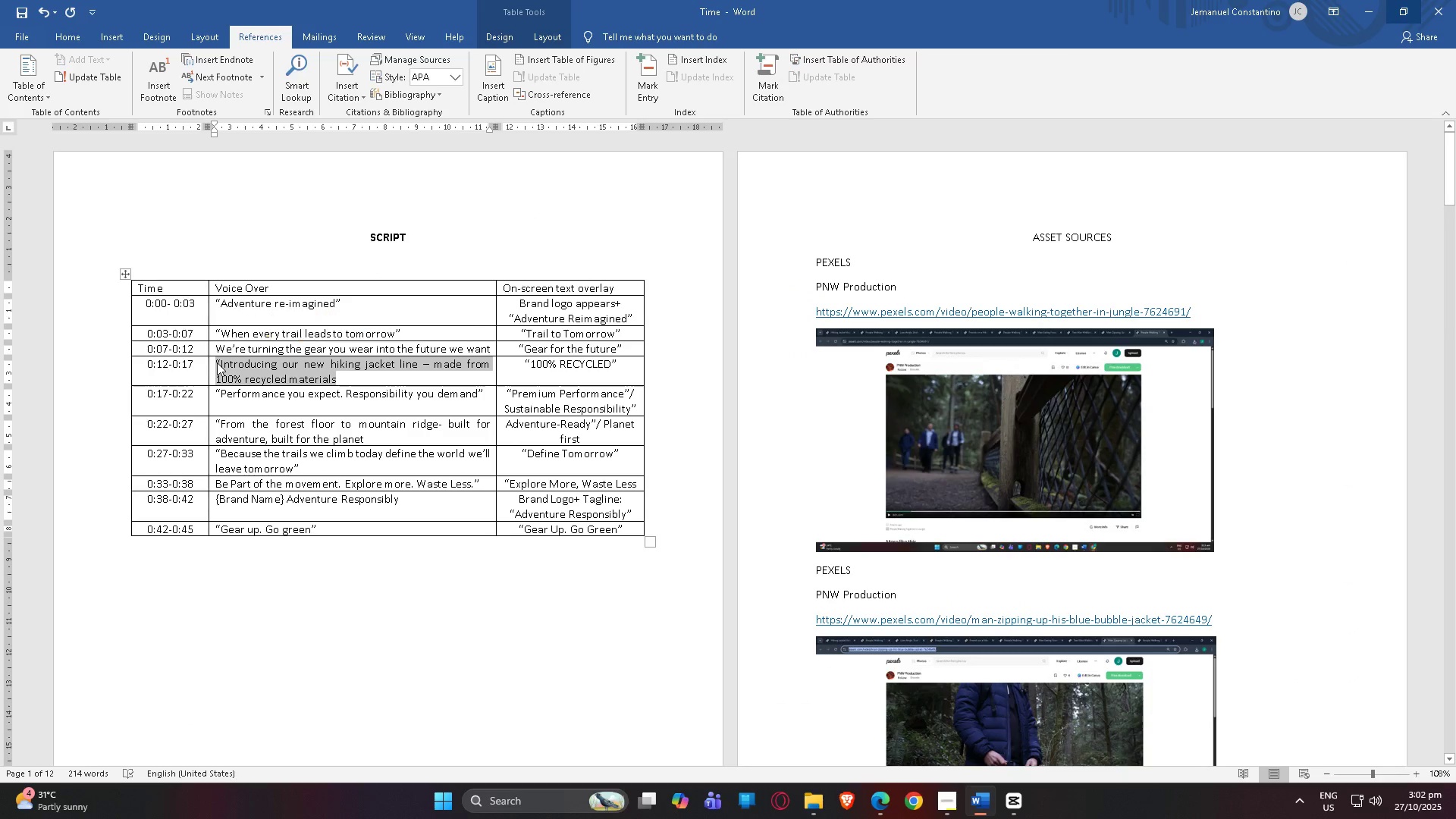 
key(Control+C)
 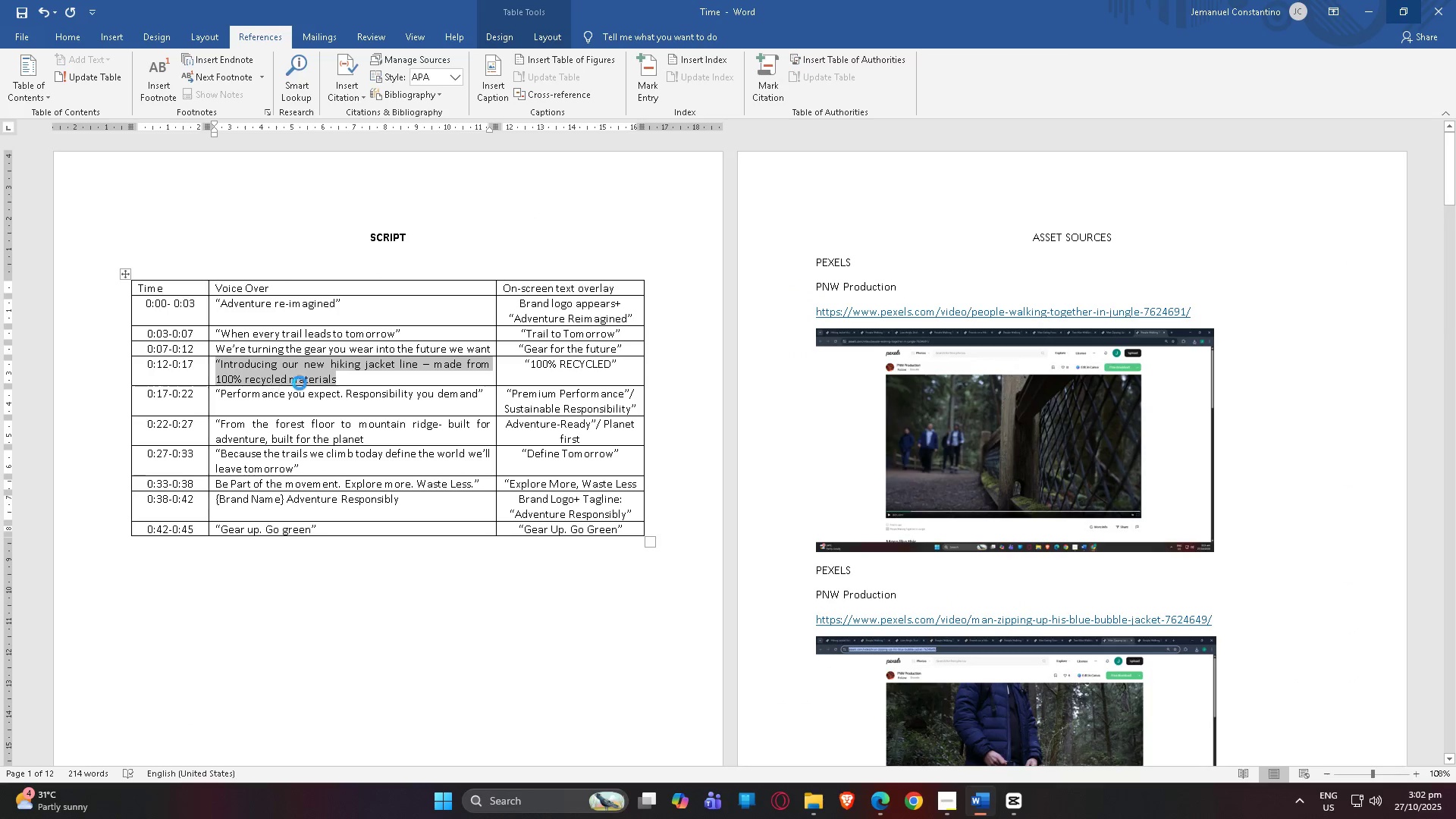 
key(Alt+AltLeft)
 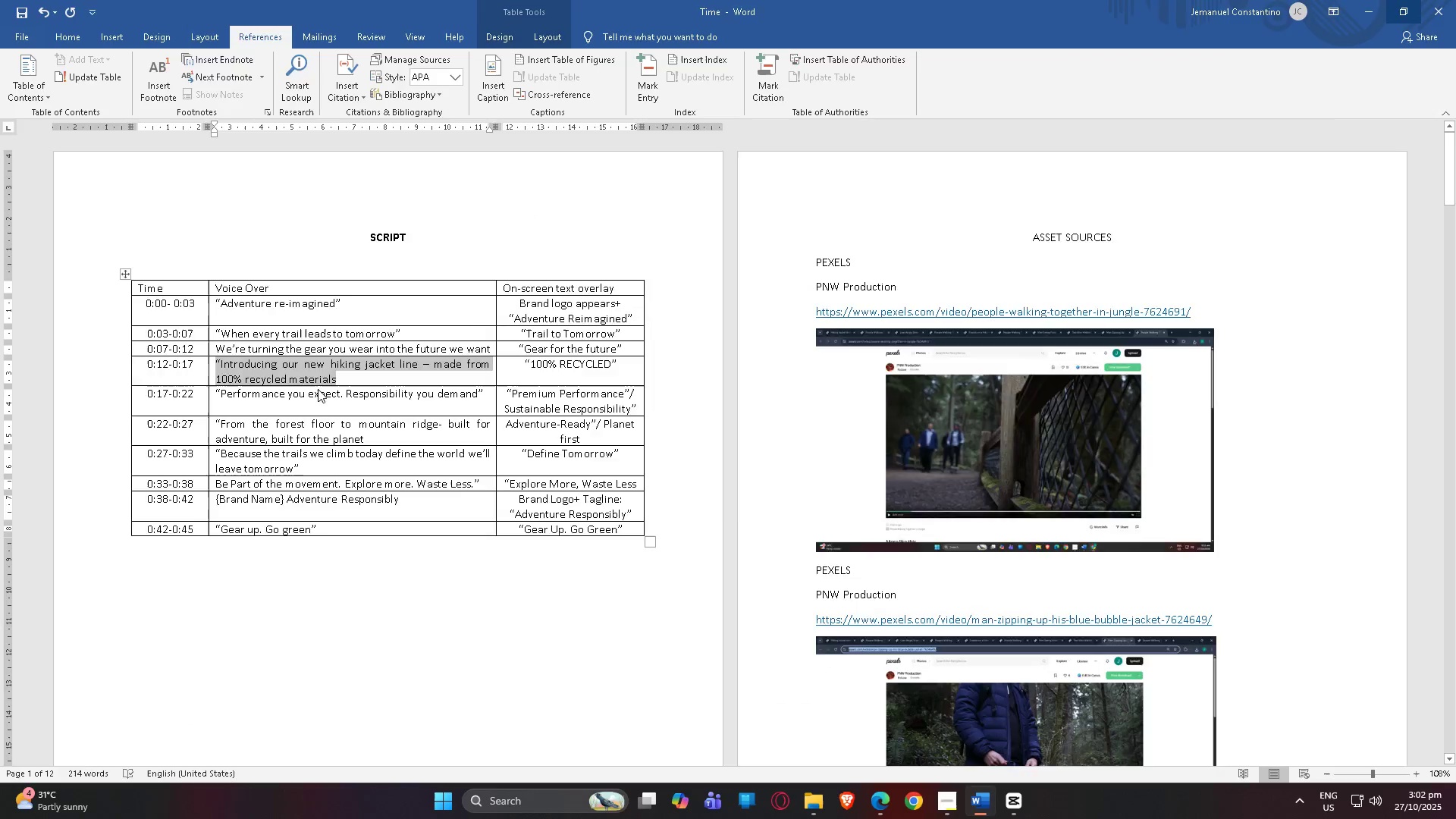 
key(Alt+Tab)
 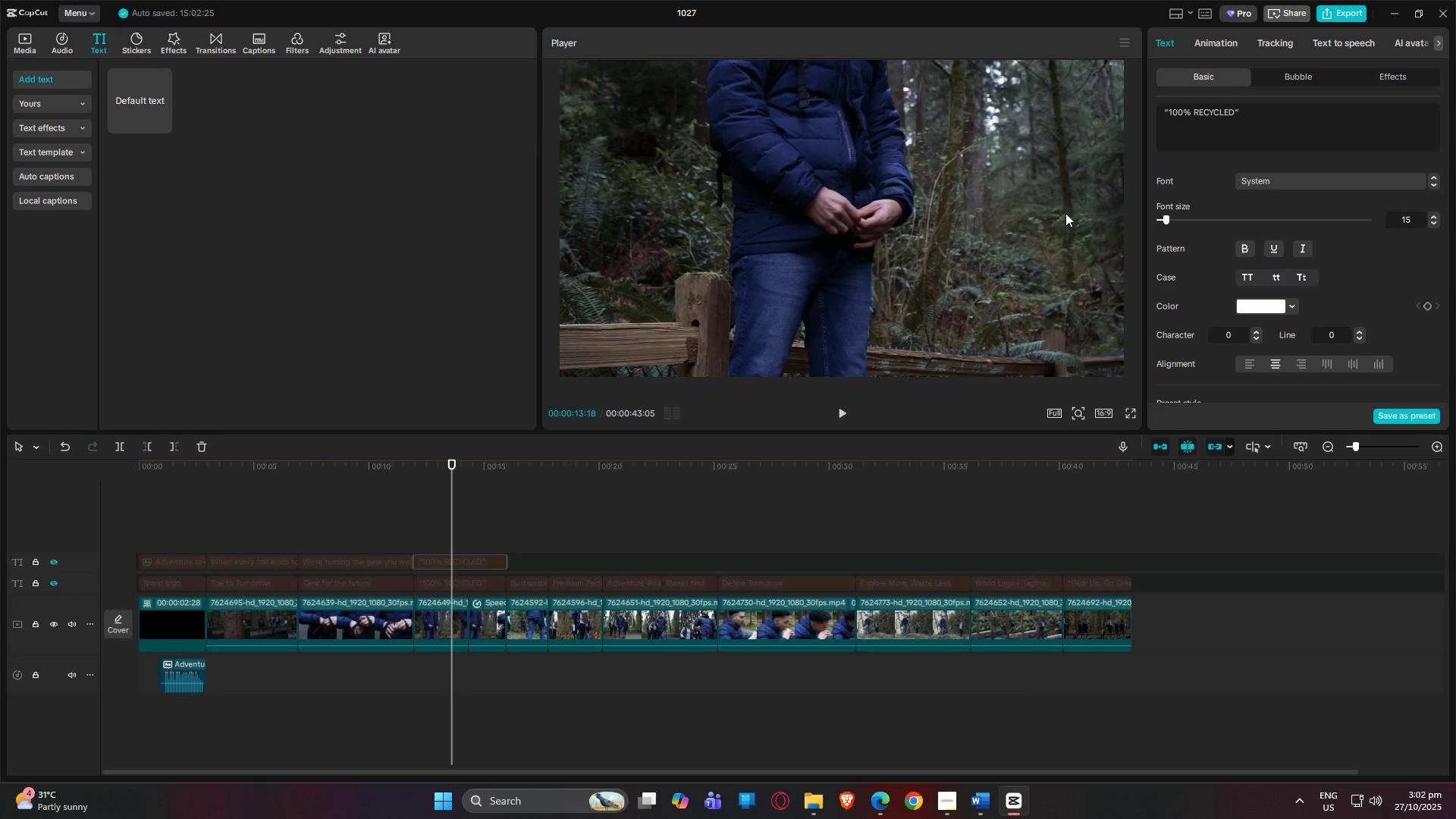 
left_click_drag(start_coordinate=[1266, 124], to_coordinate=[1103, 99])
 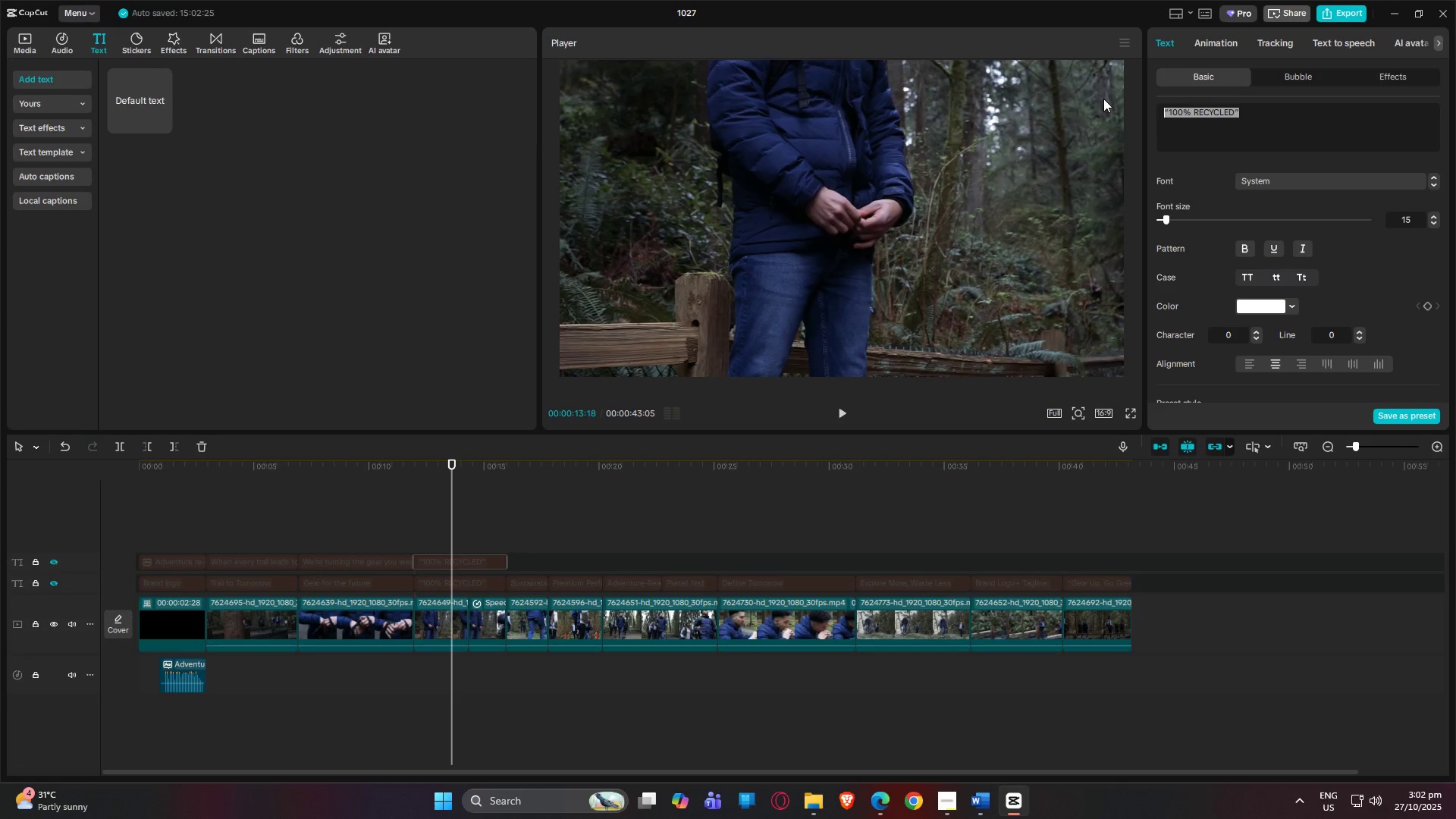 
key(Control+V)
 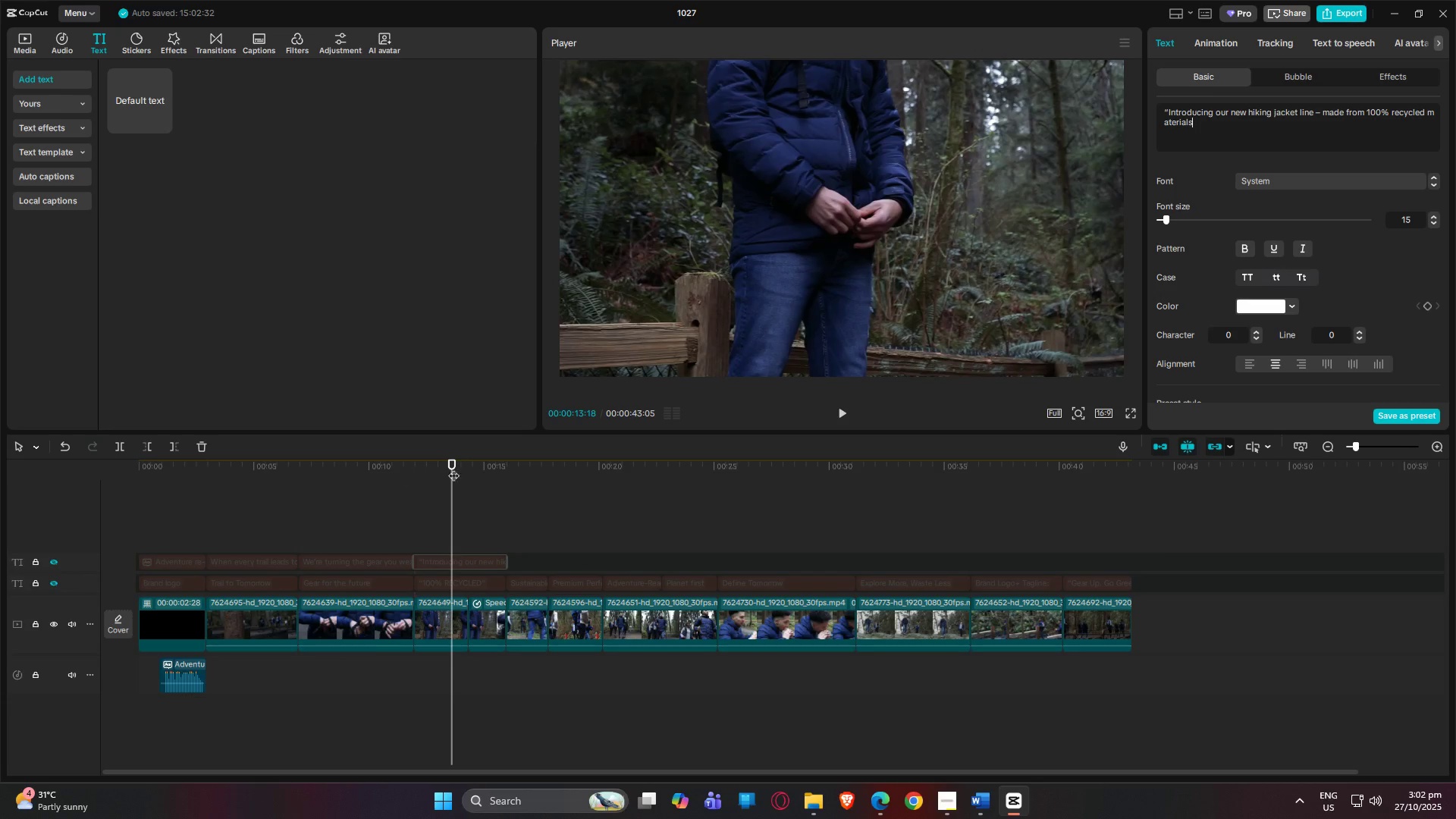 
left_click_drag(start_coordinate=[450, 461], to_coordinate=[7, 488])
 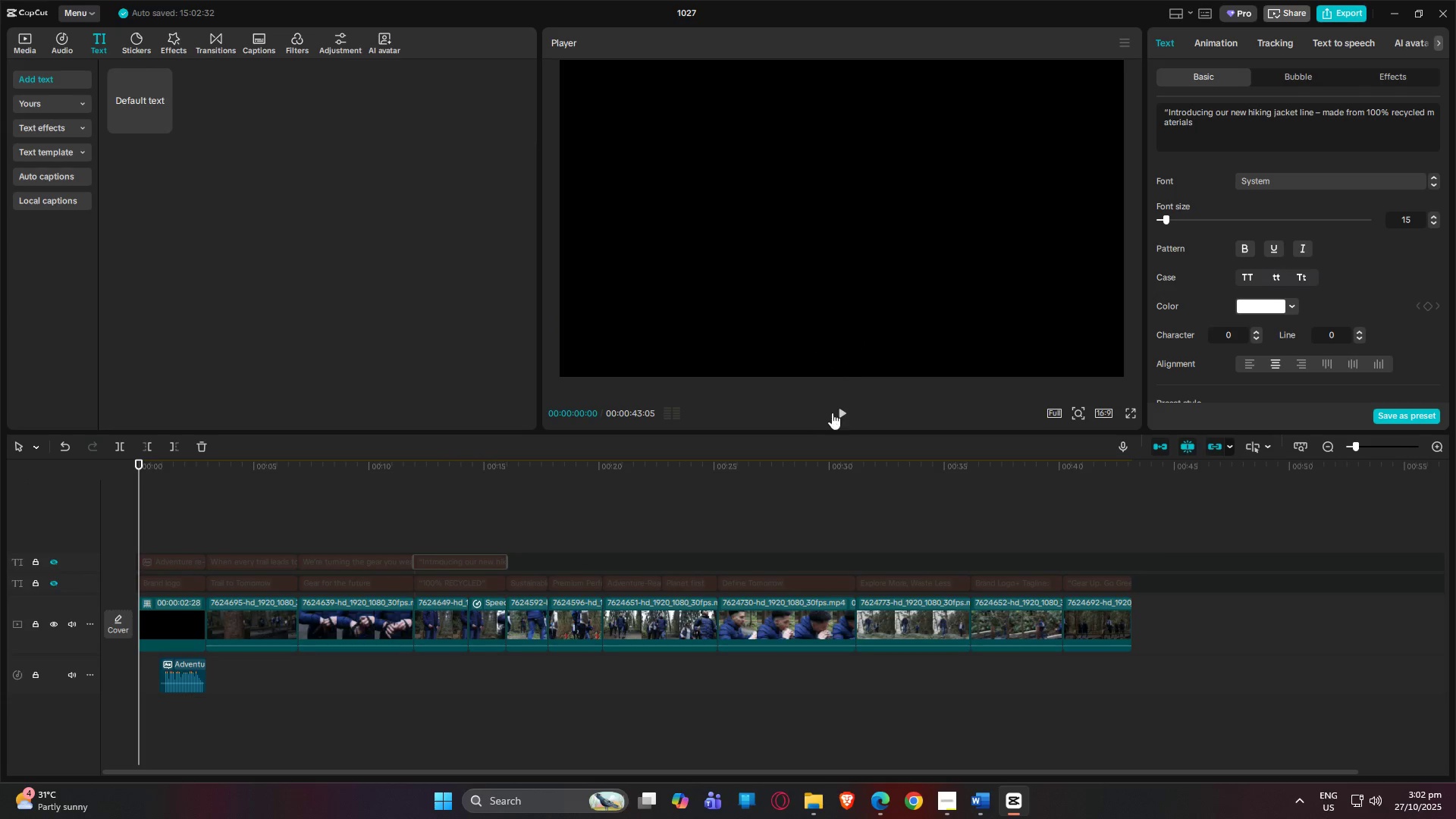 
left_click([844, 413])
 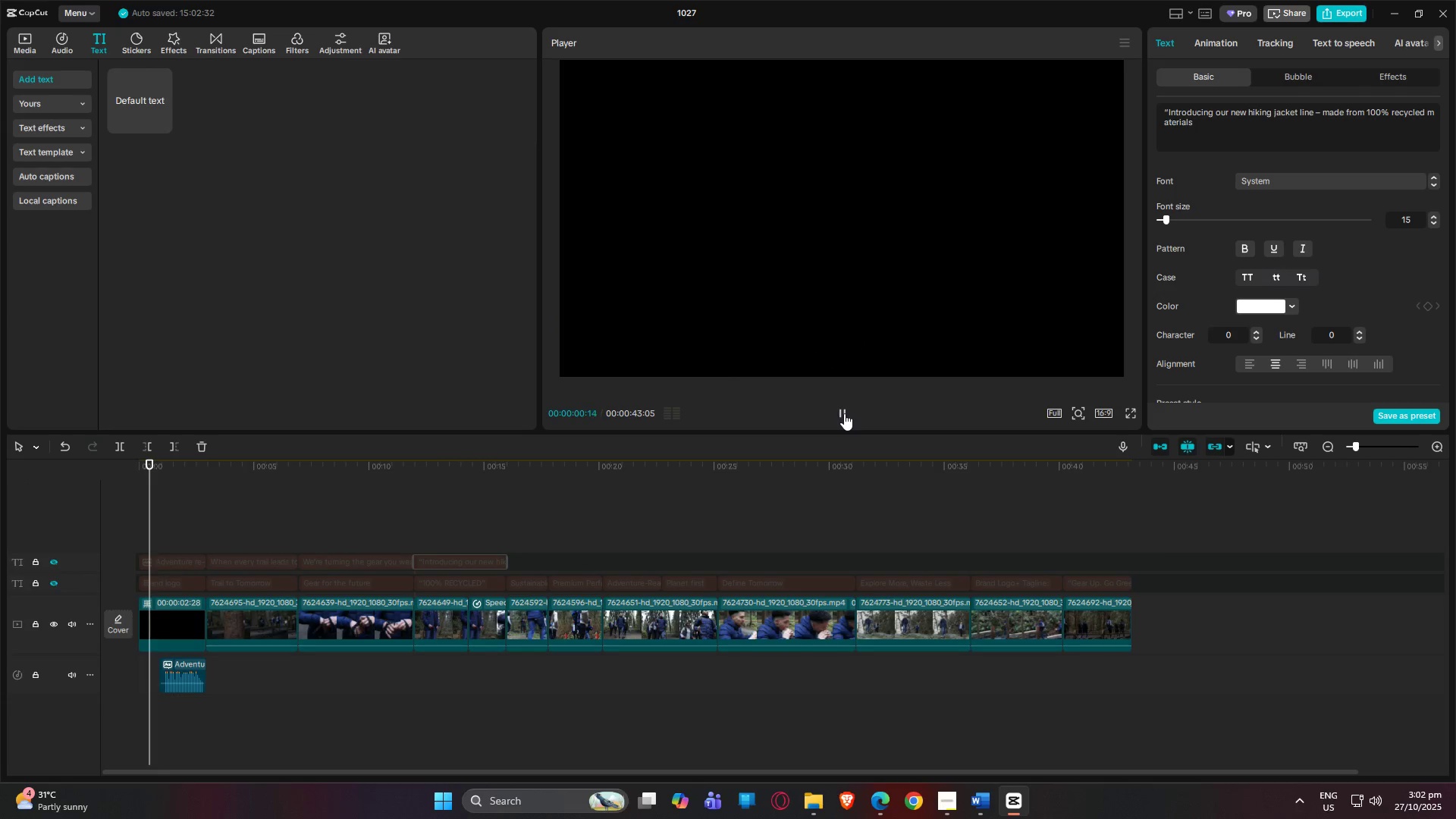 
left_click([844, 413])
 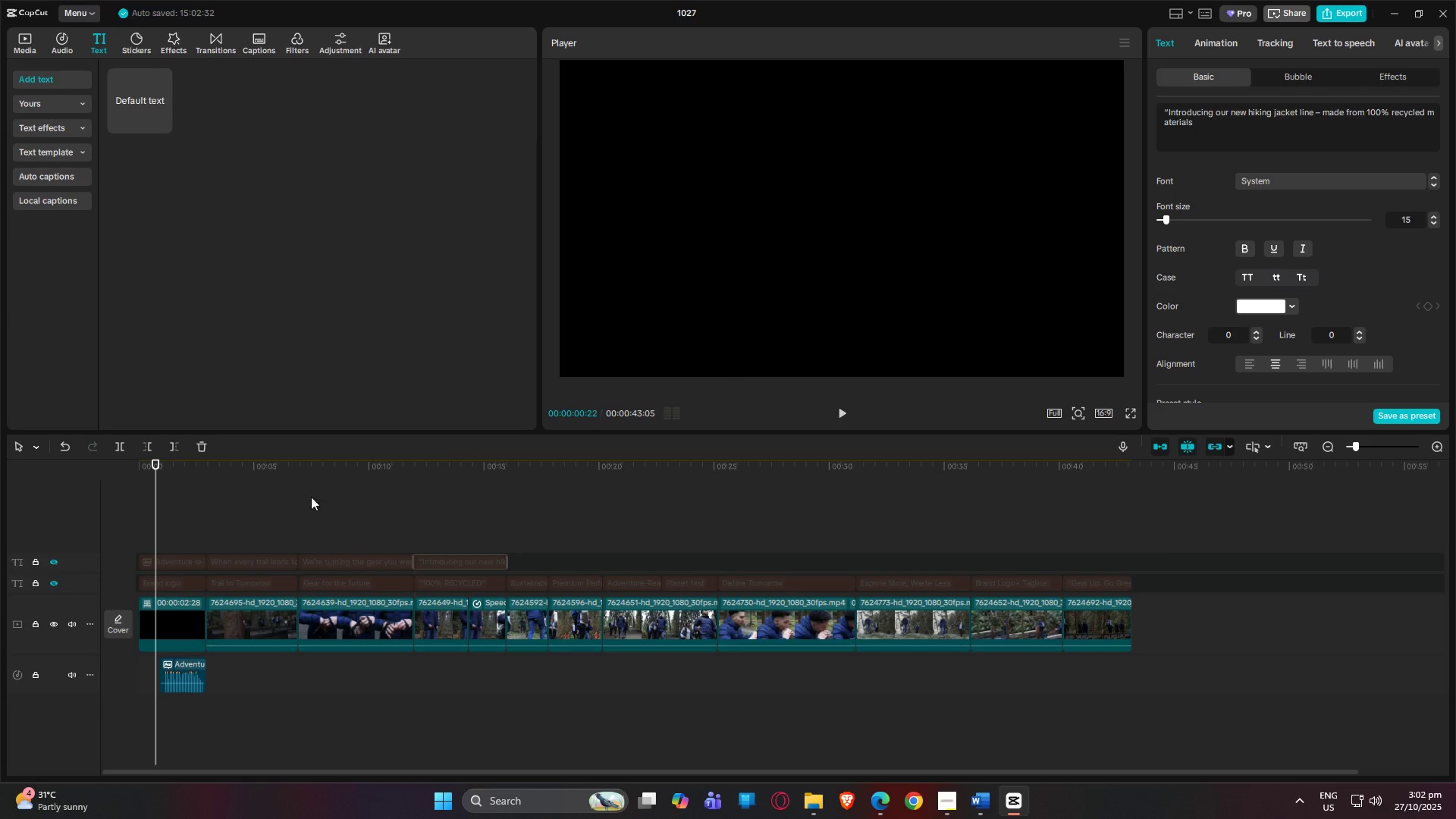 
left_click_drag(start_coordinate=[157, 464], to_coordinate=[510, 482])
 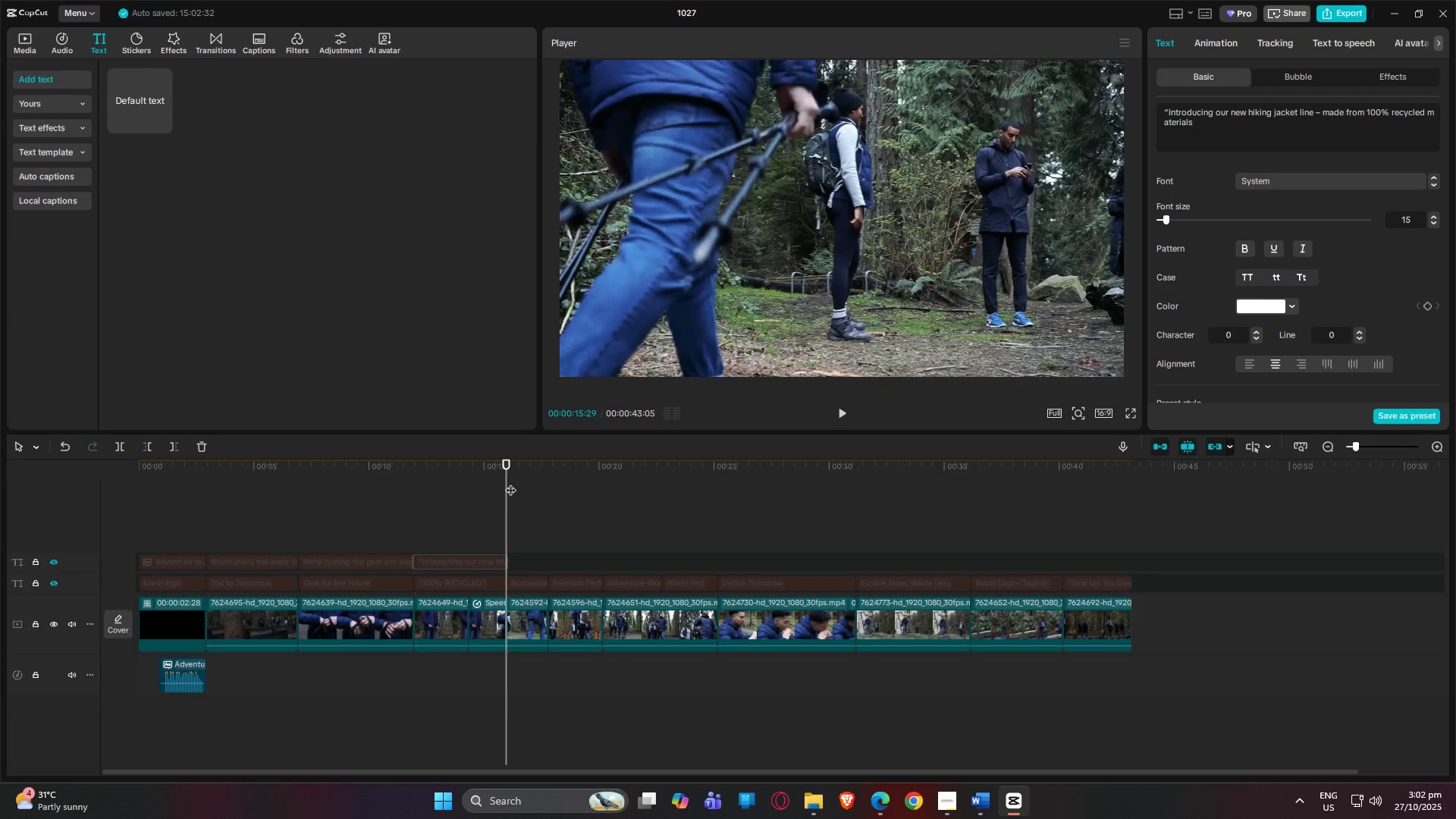 
key(Alt+Tab)
 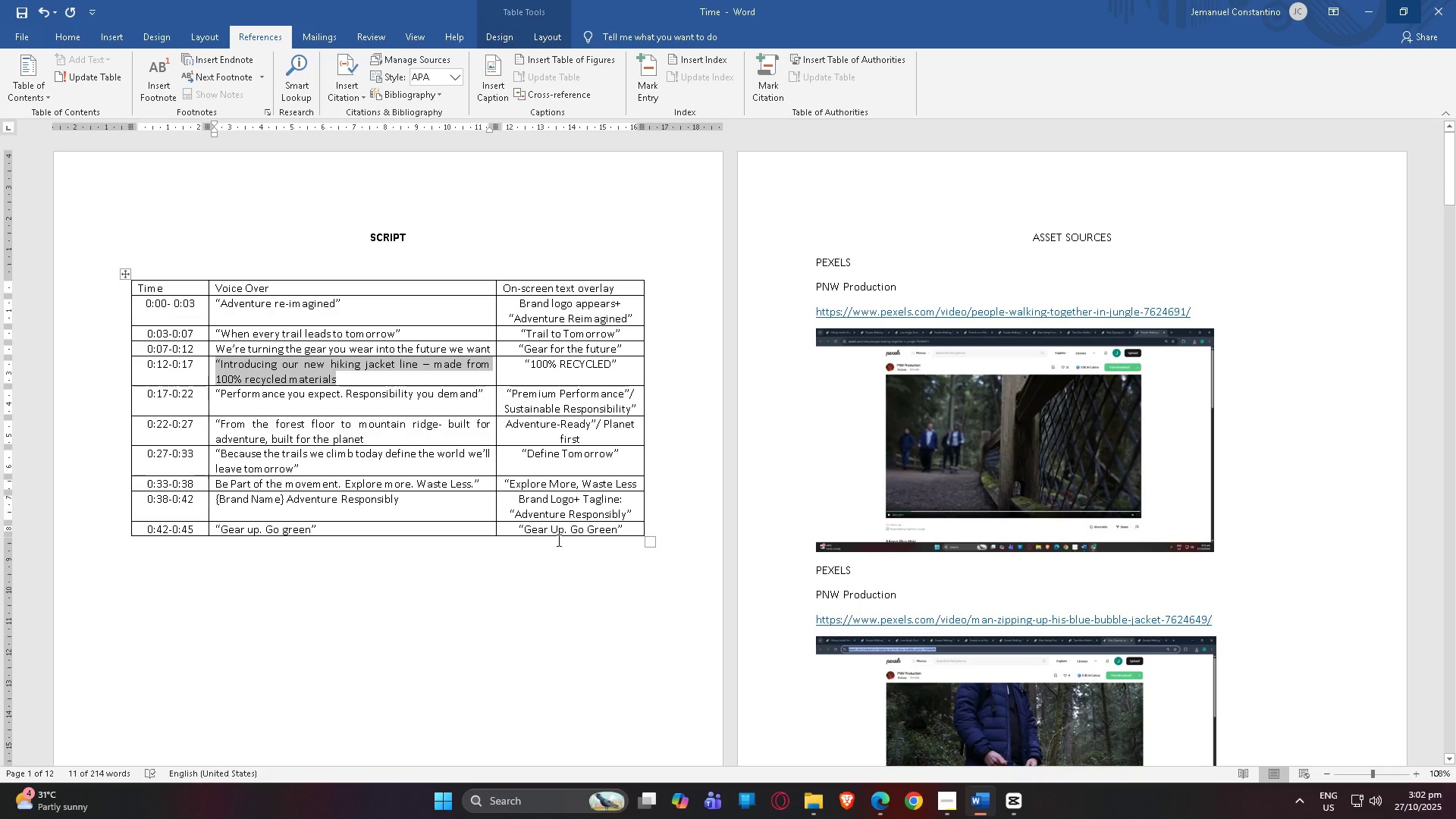 
left_click_drag(start_coordinate=[476, 397], to_coordinate=[243, 401])
 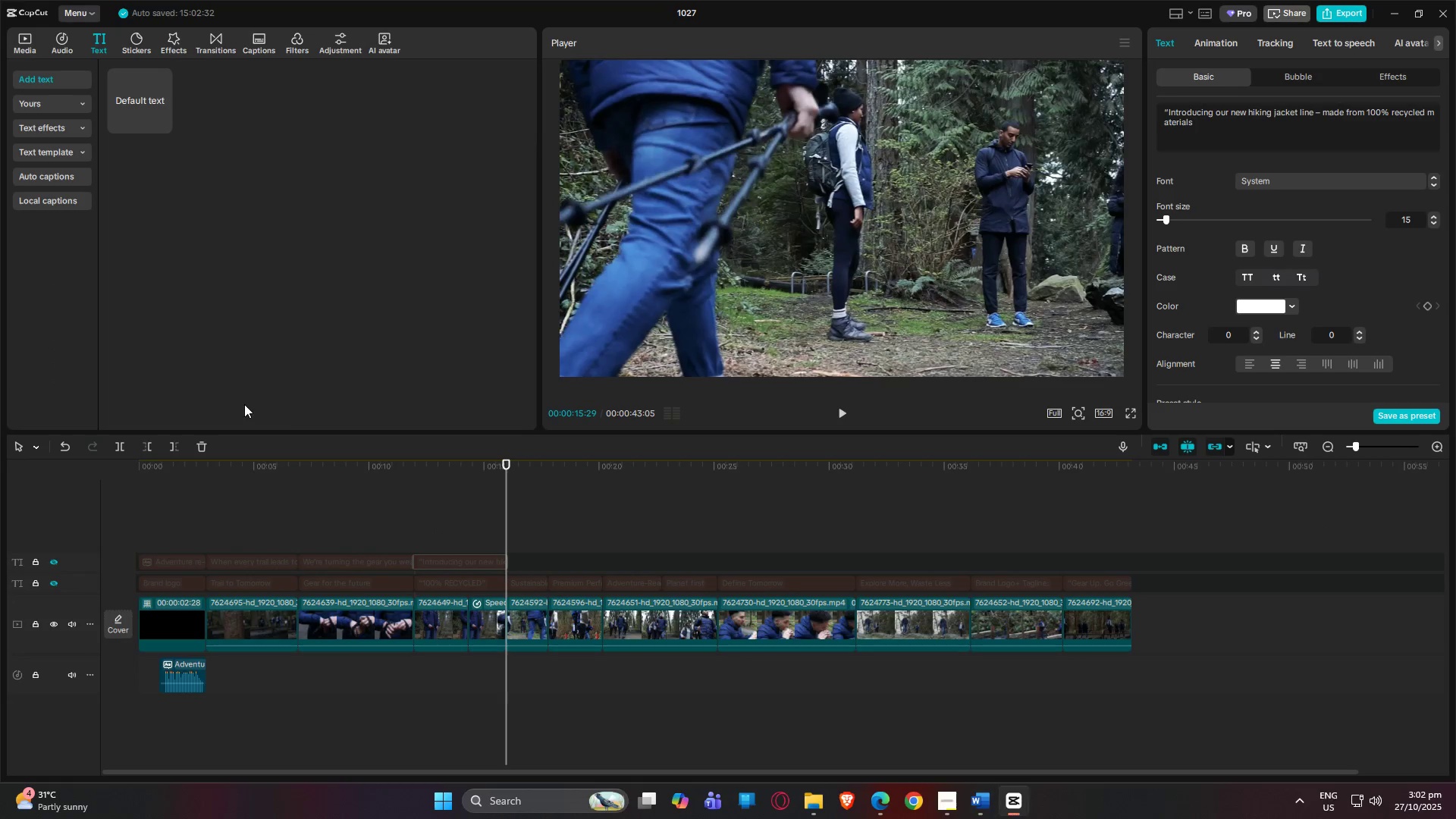 
key(Control+C)
 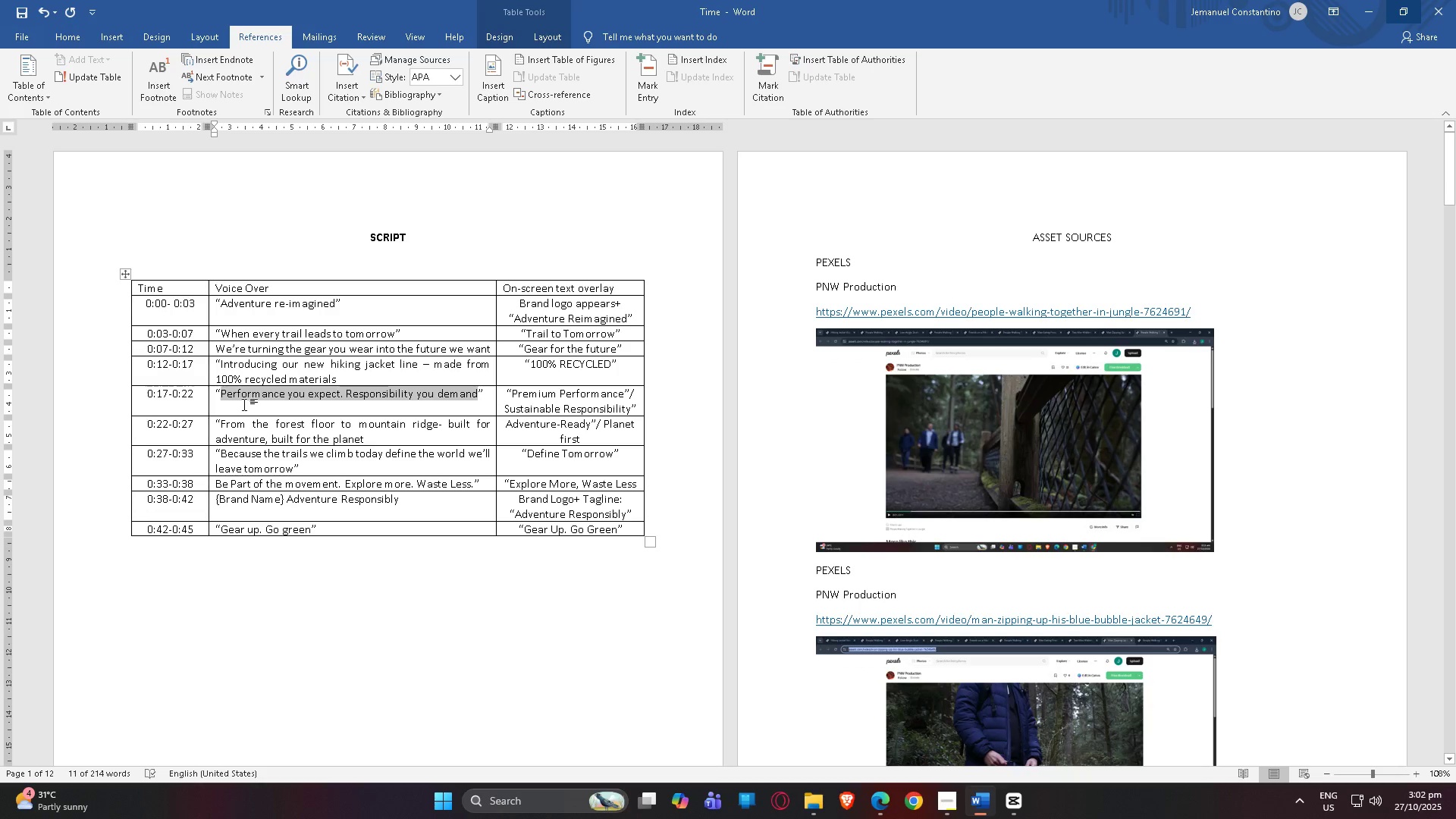 
key(Alt+AltLeft)
 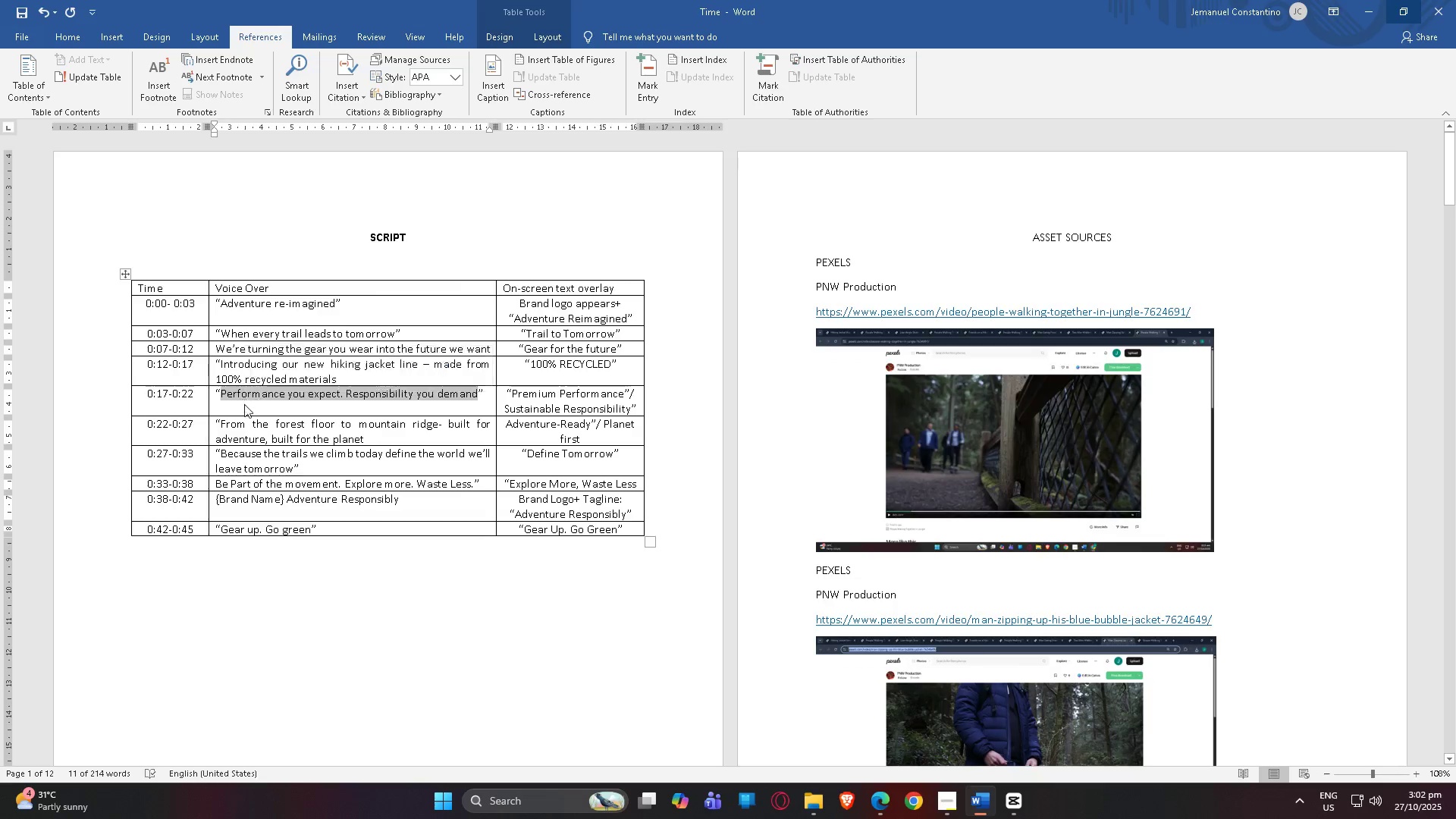 
key(Alt+Tab)
 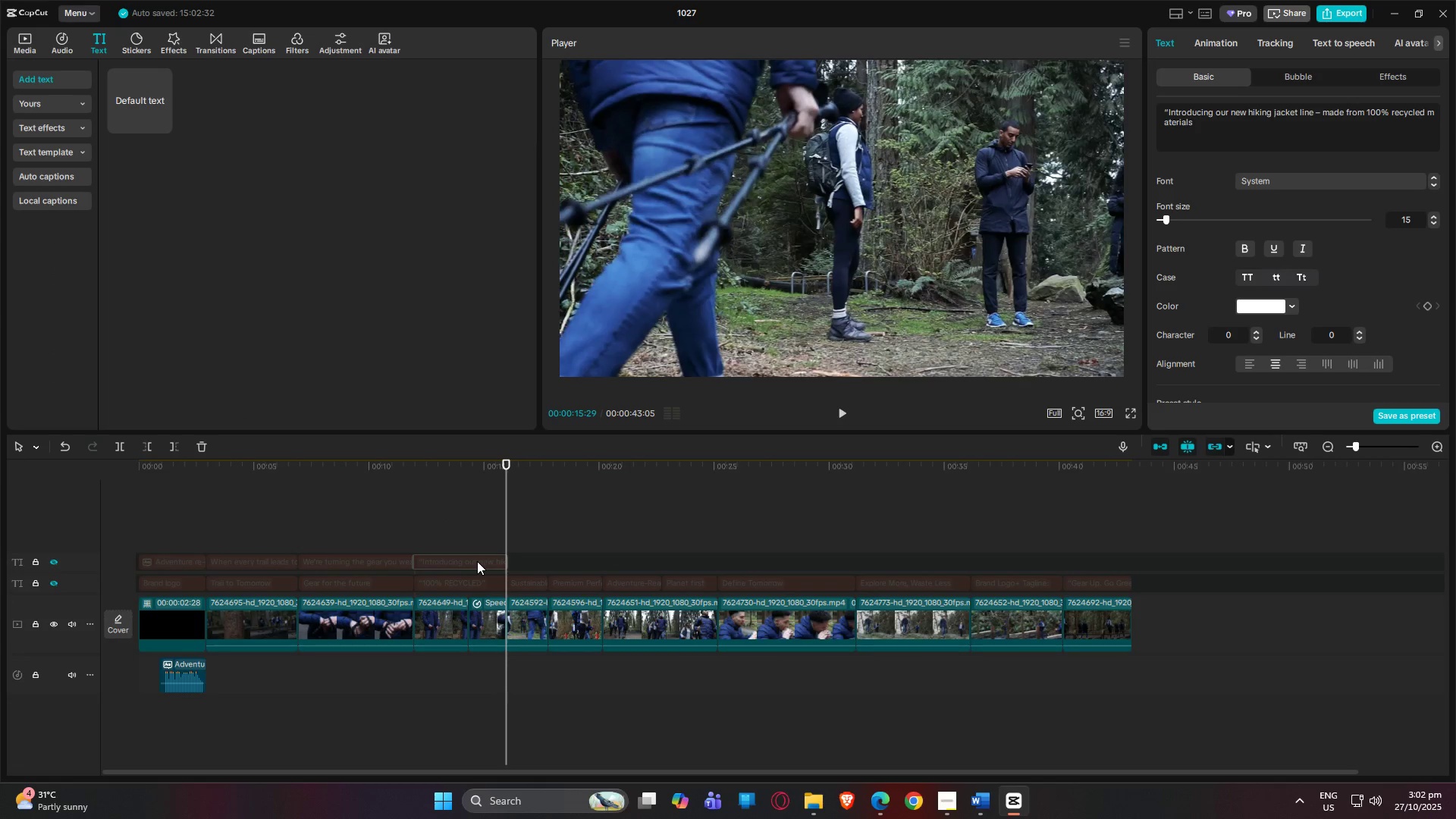 
left_click([523, 582])
 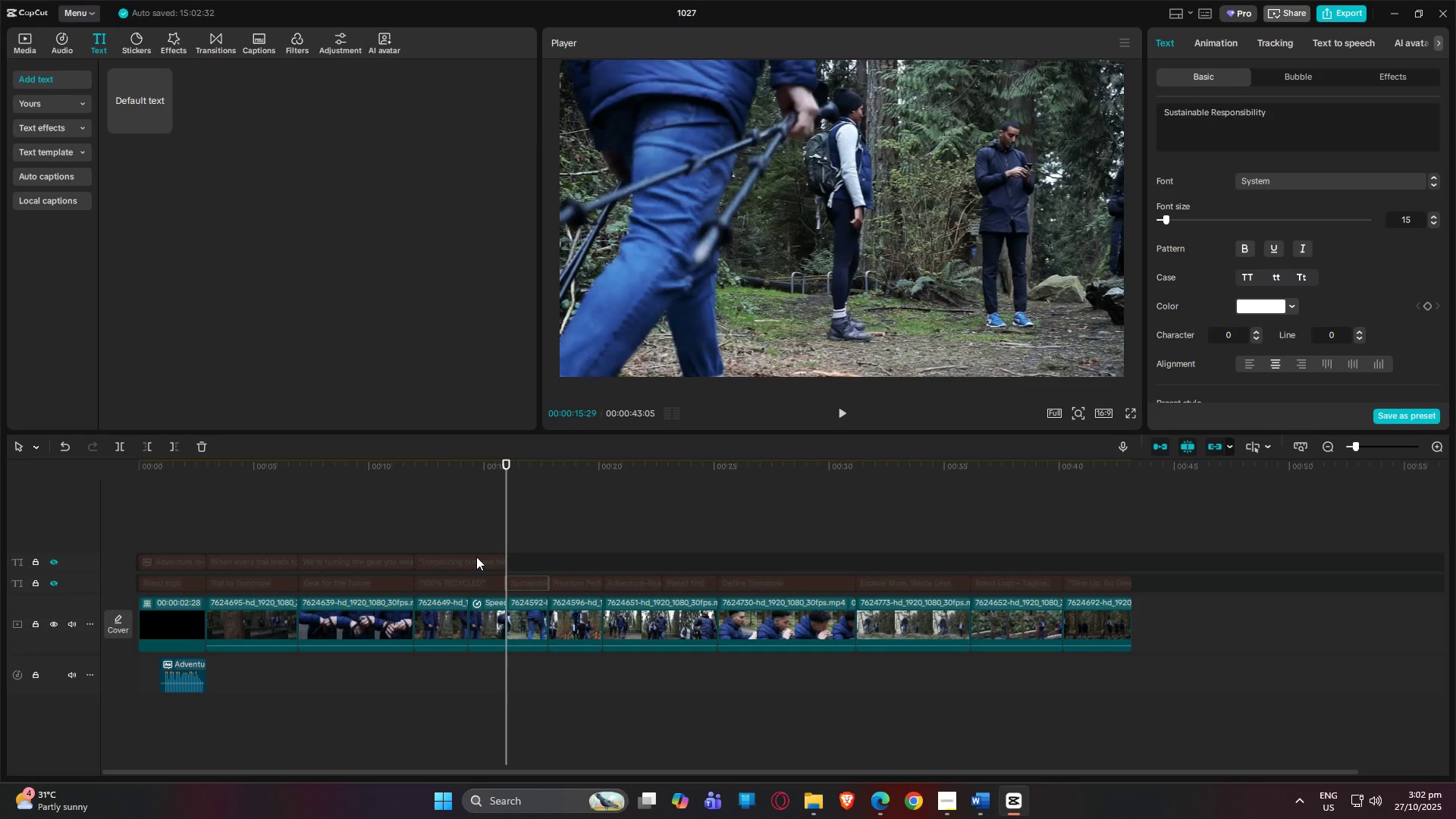 
left_click([476, 557])
 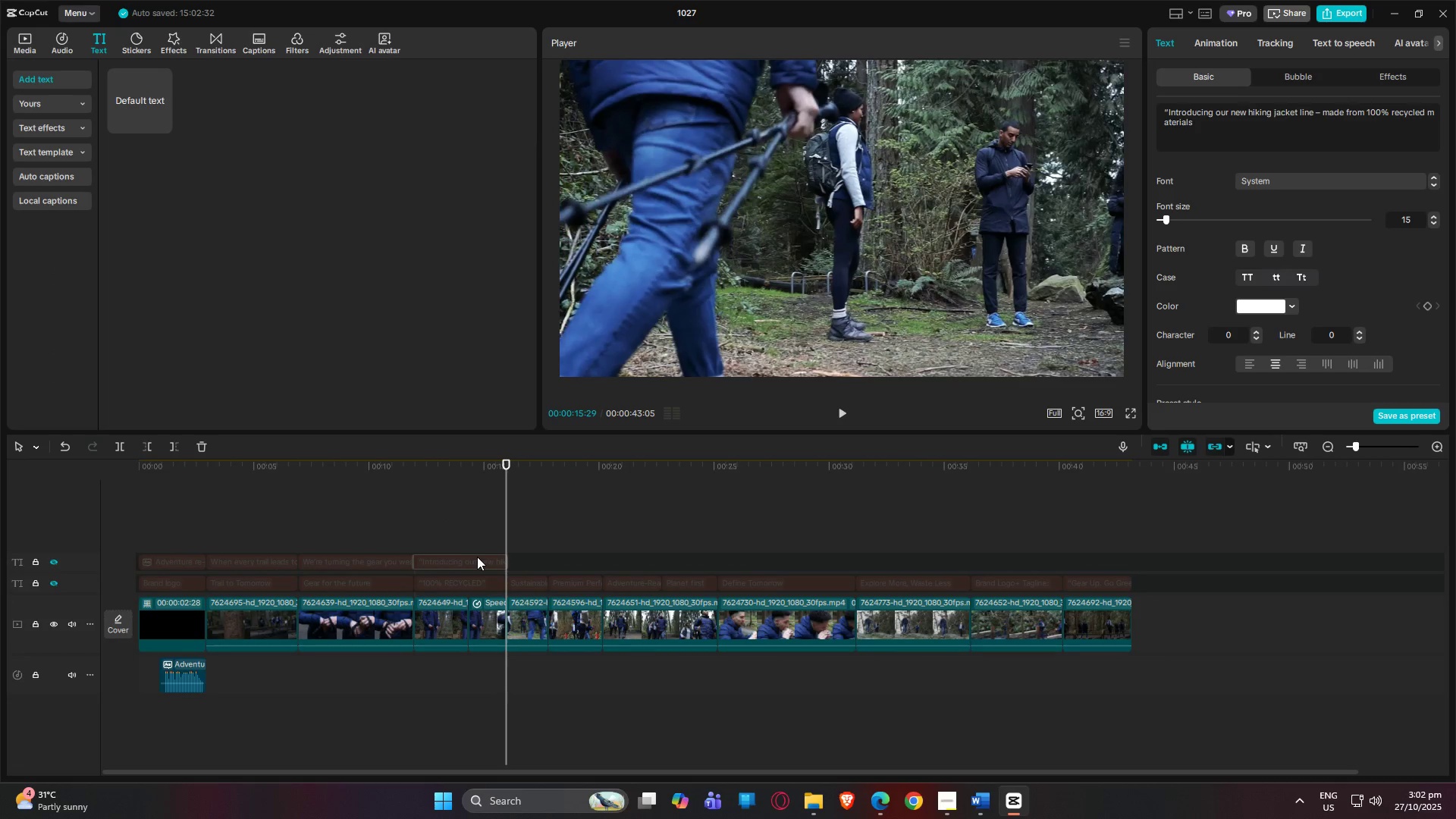 
key(Control+C)
 